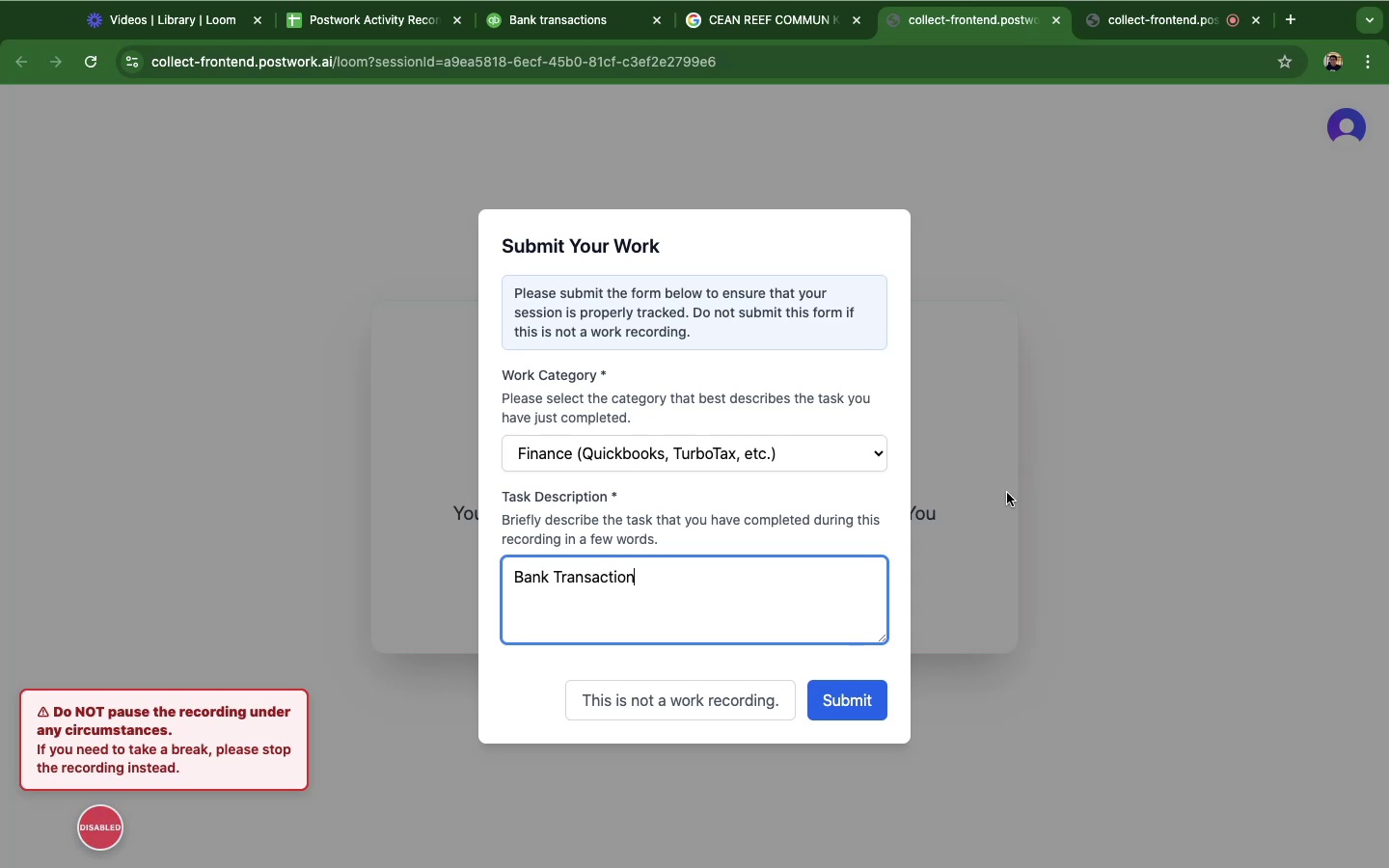 
left_click([838, 706])
 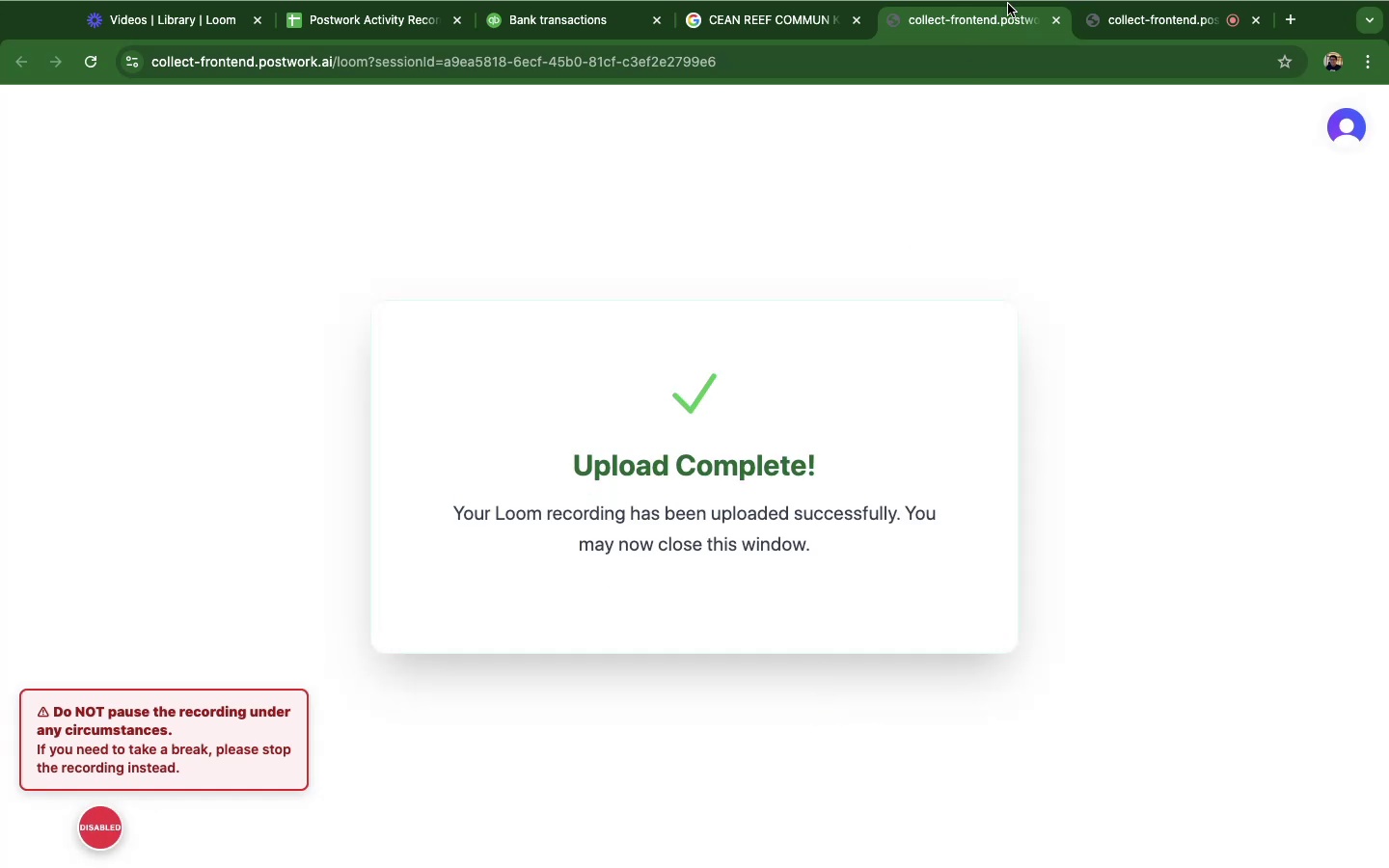 
left_click([1063, 24])
 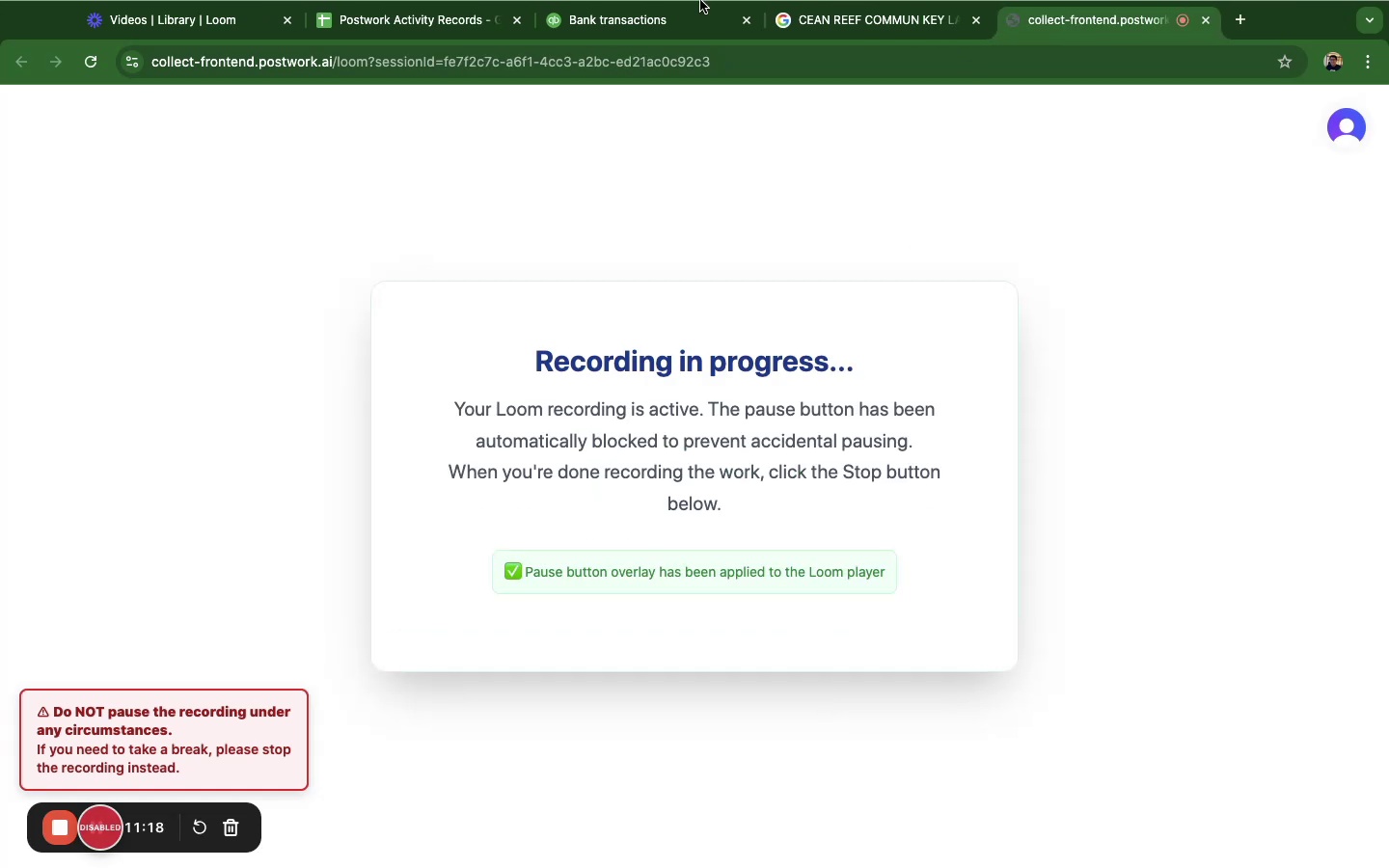 
left_click([913, 18])
 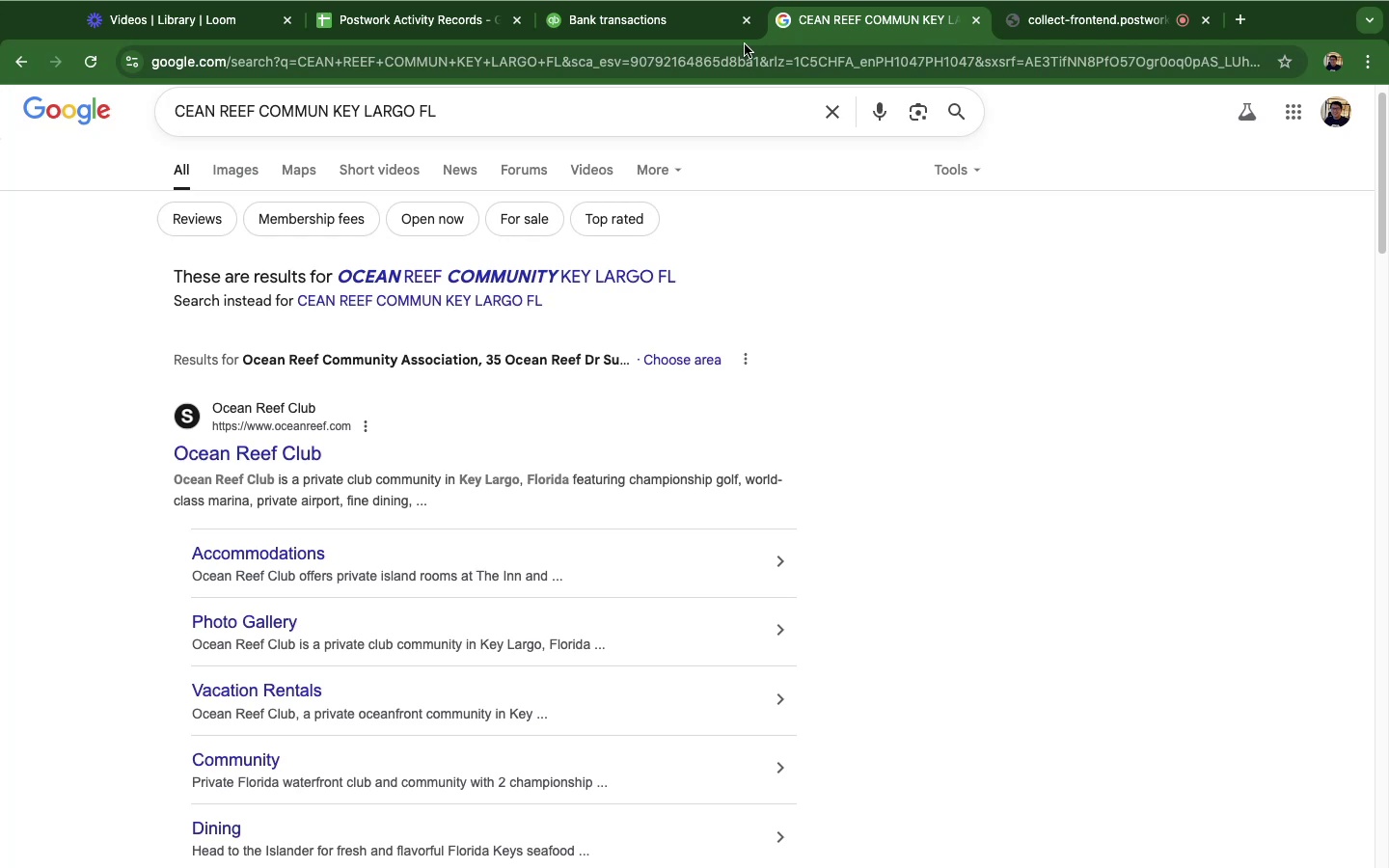 
left_click([607, 34])
 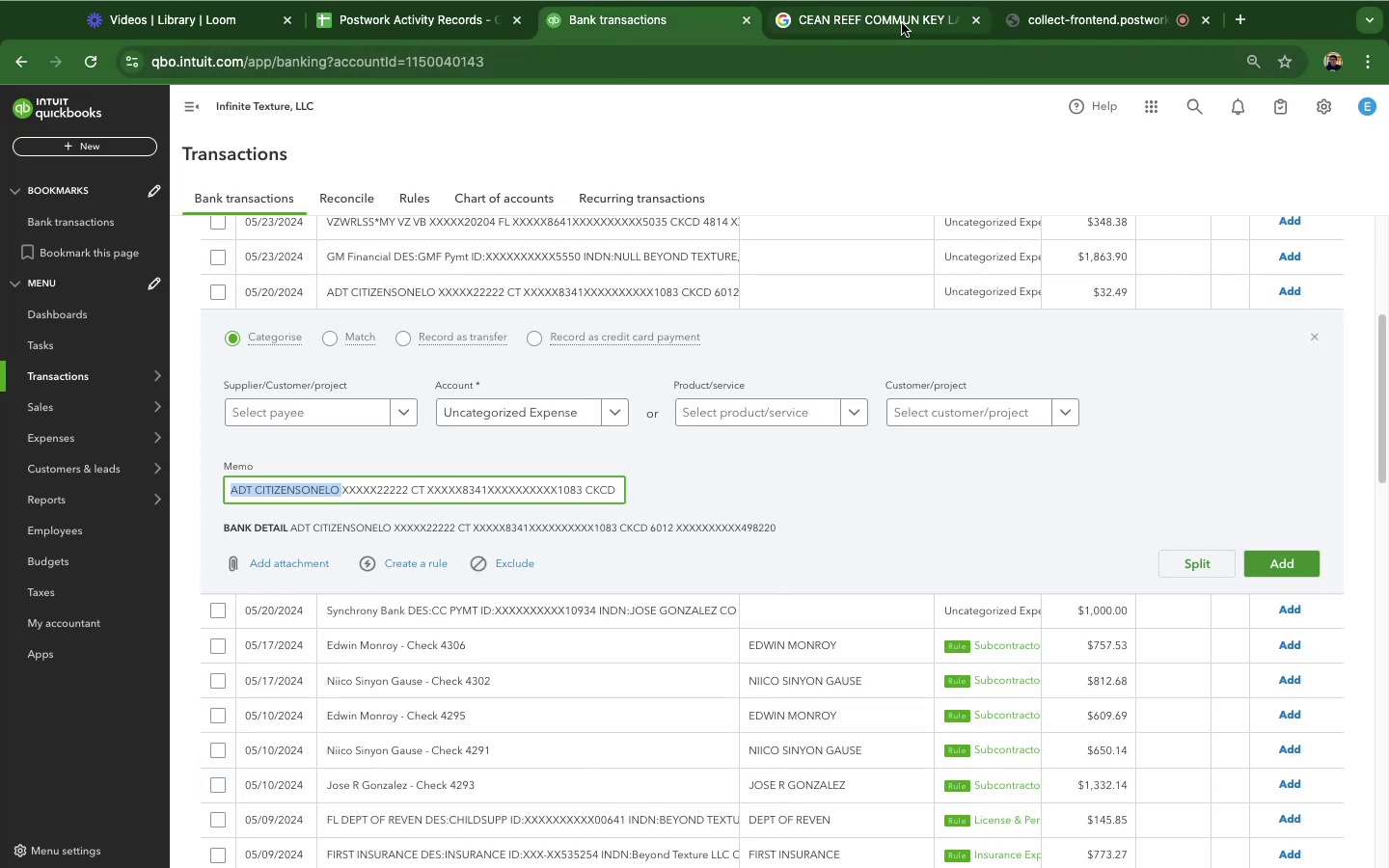 
left_click([899, 25])
 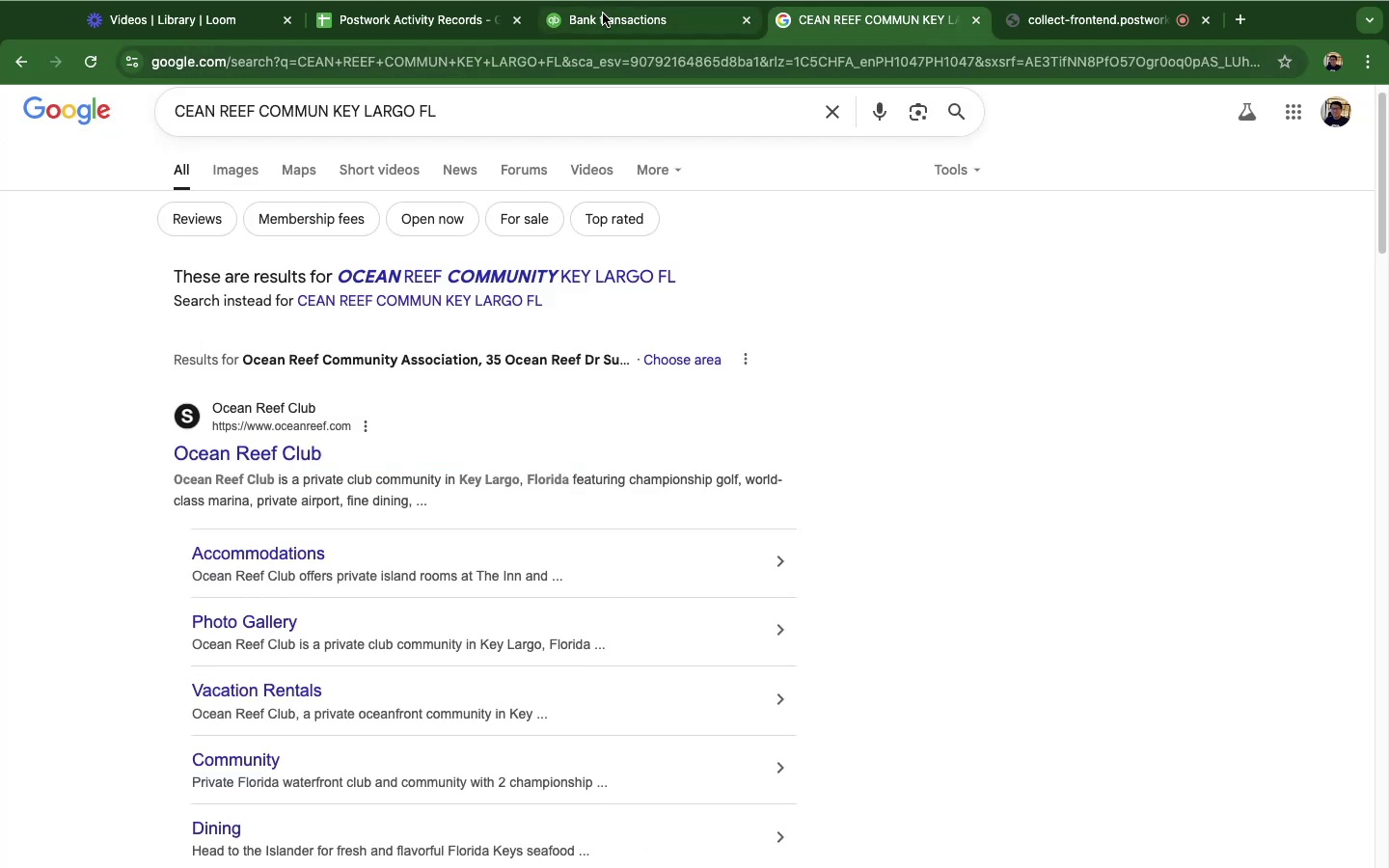 
left_click([596, 14])
 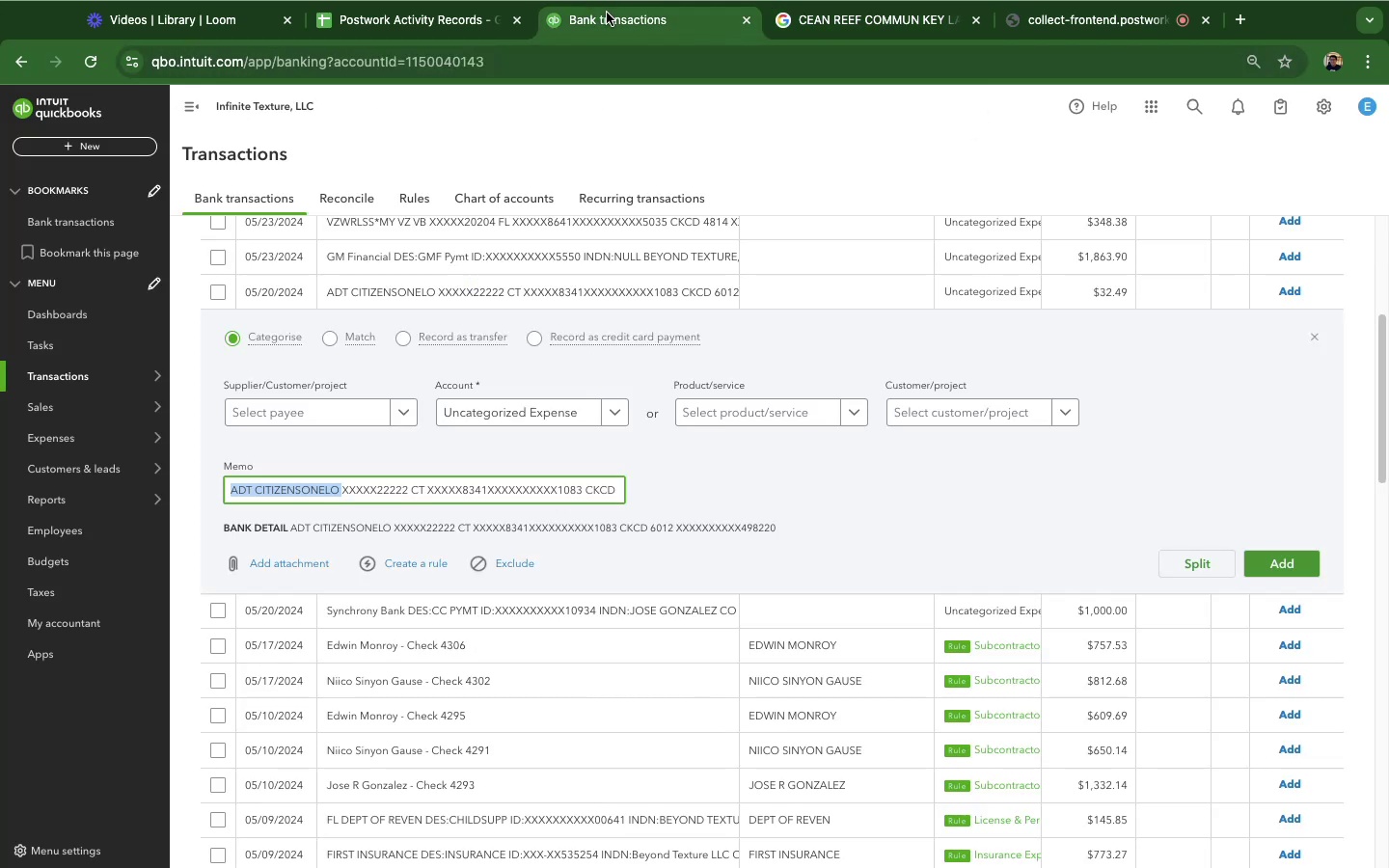 
key(Meta+C)
 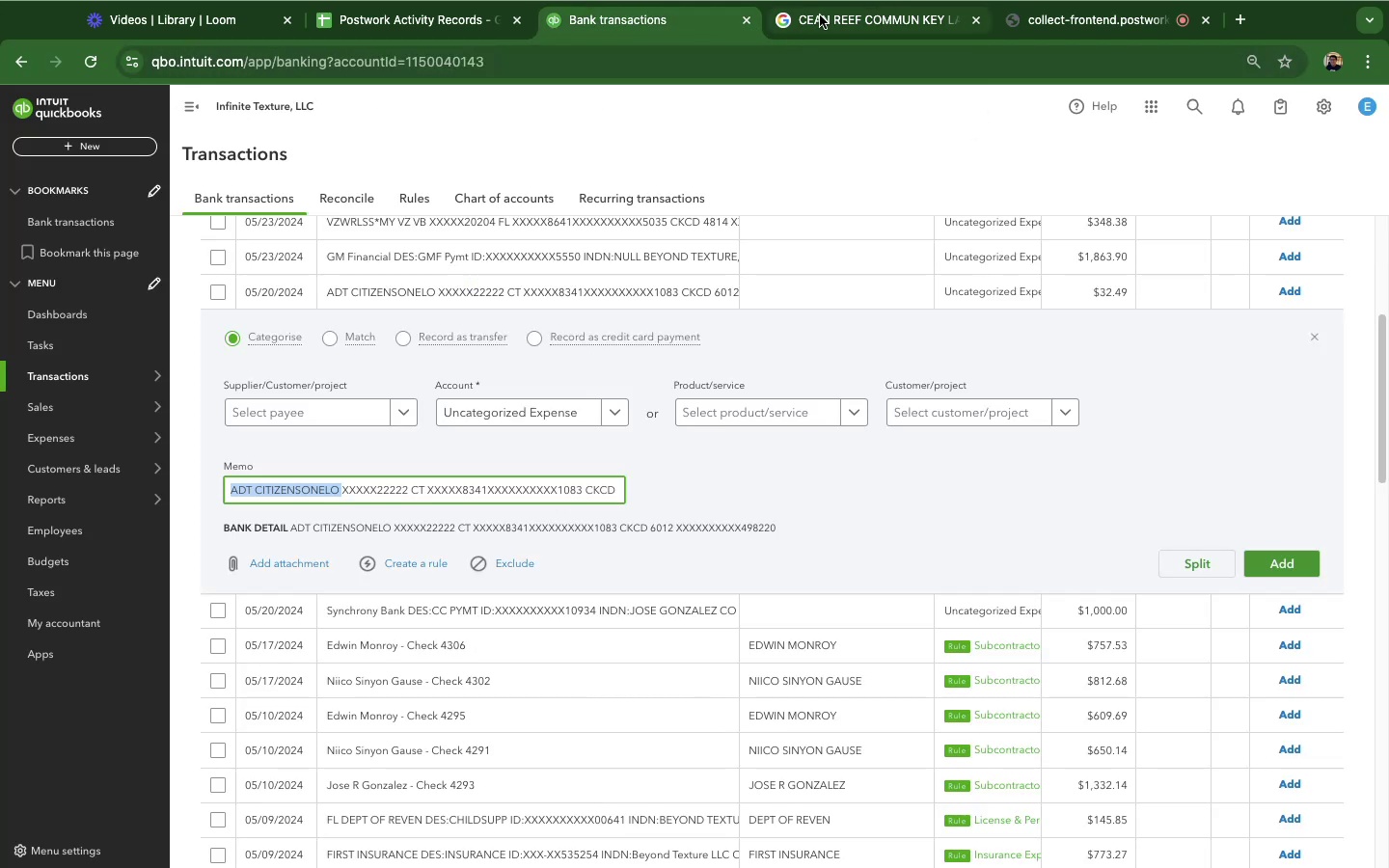 
left_click([820, 15])
 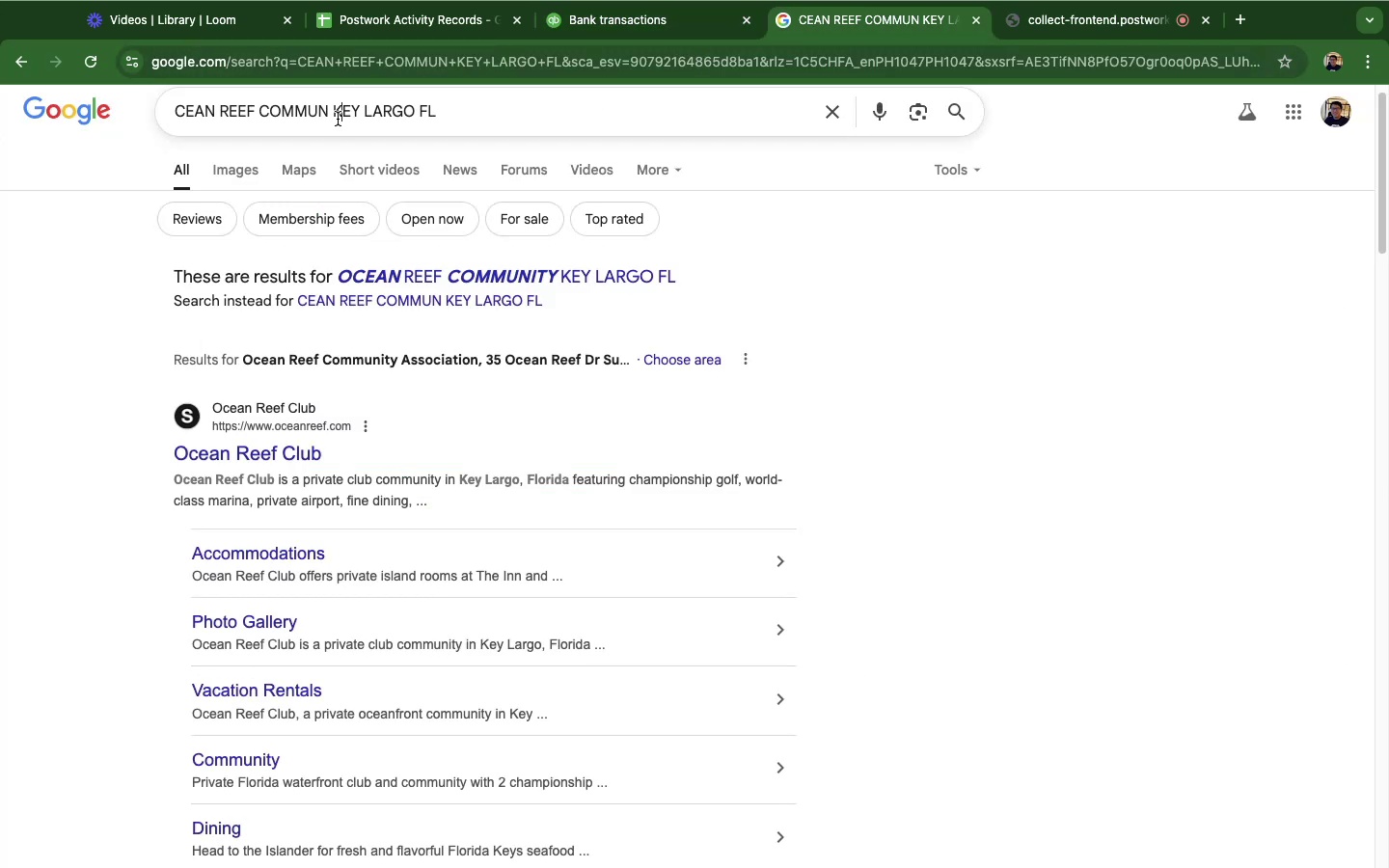 
double_click([338, 119])
 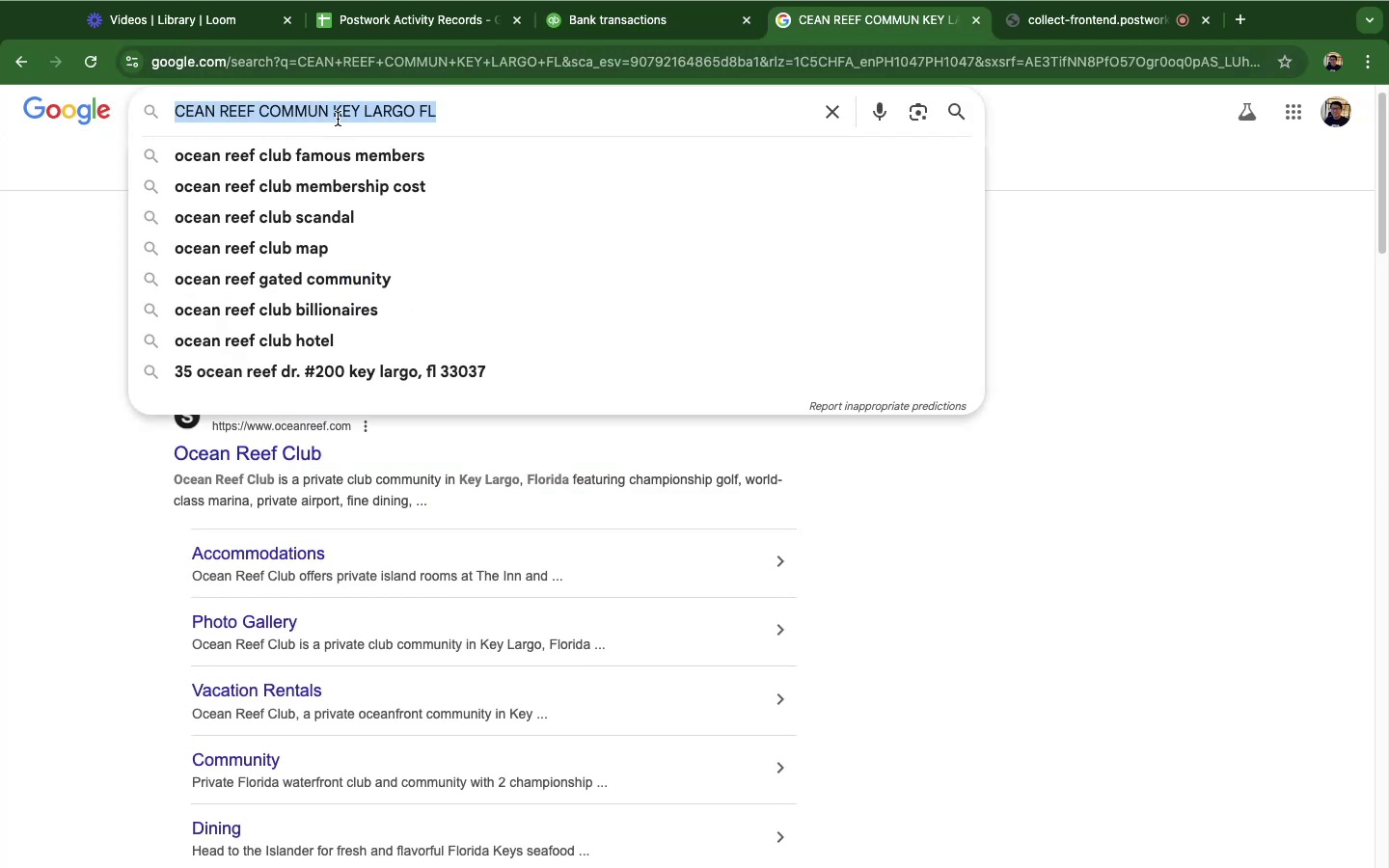 
triple_click([338, 119])
 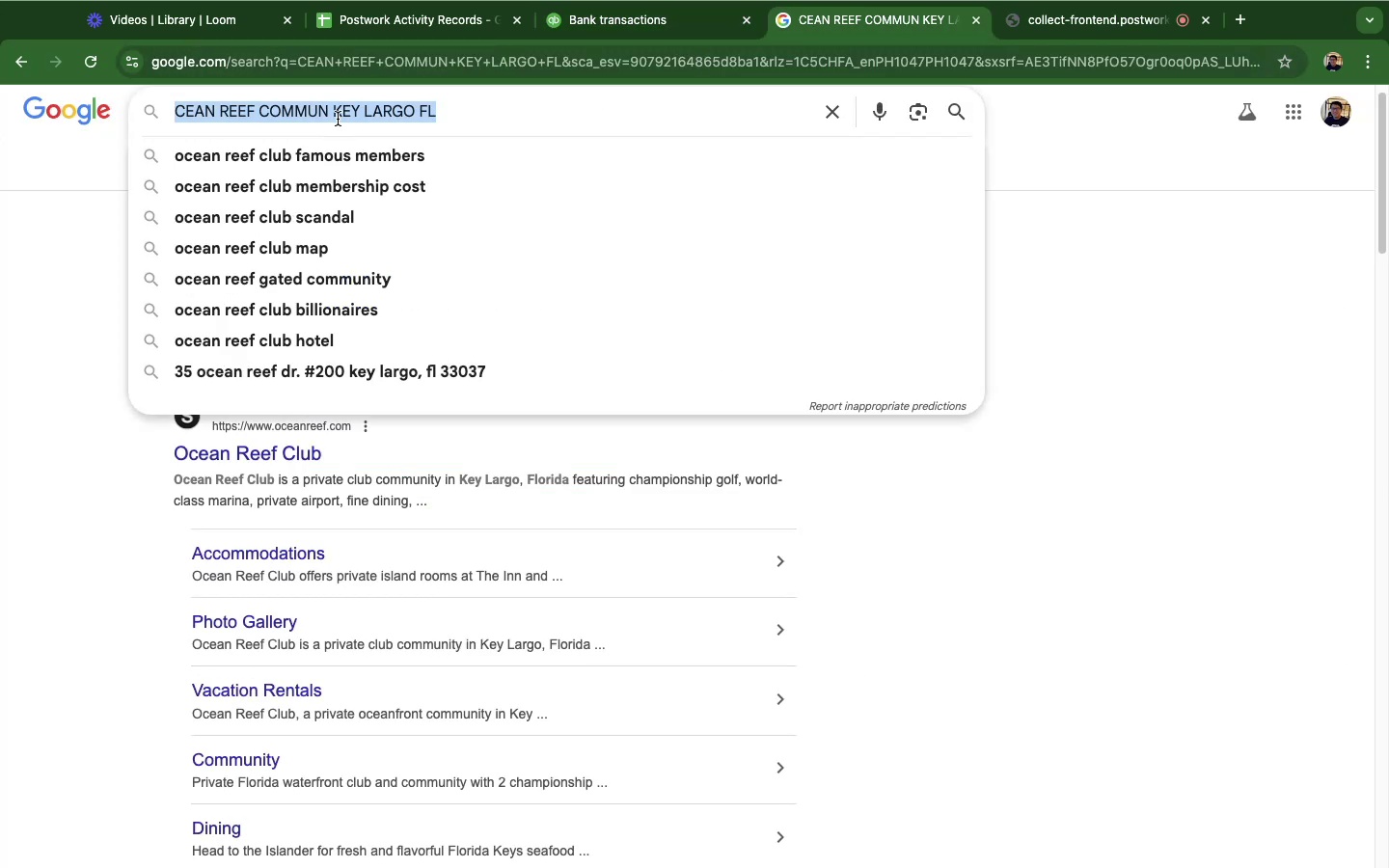 
key(Meta+CommandLeft)
 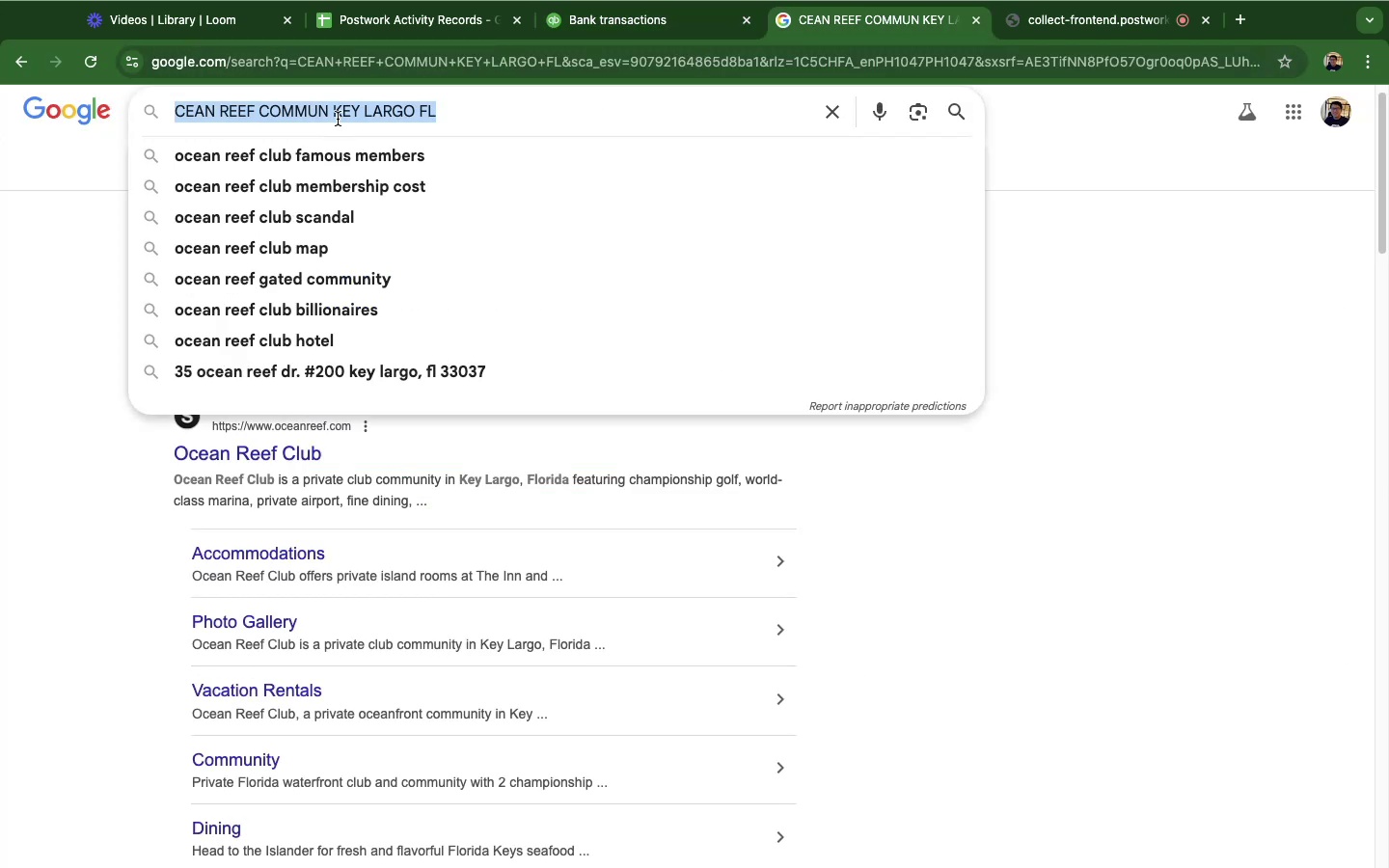 
key(Meta+V)
 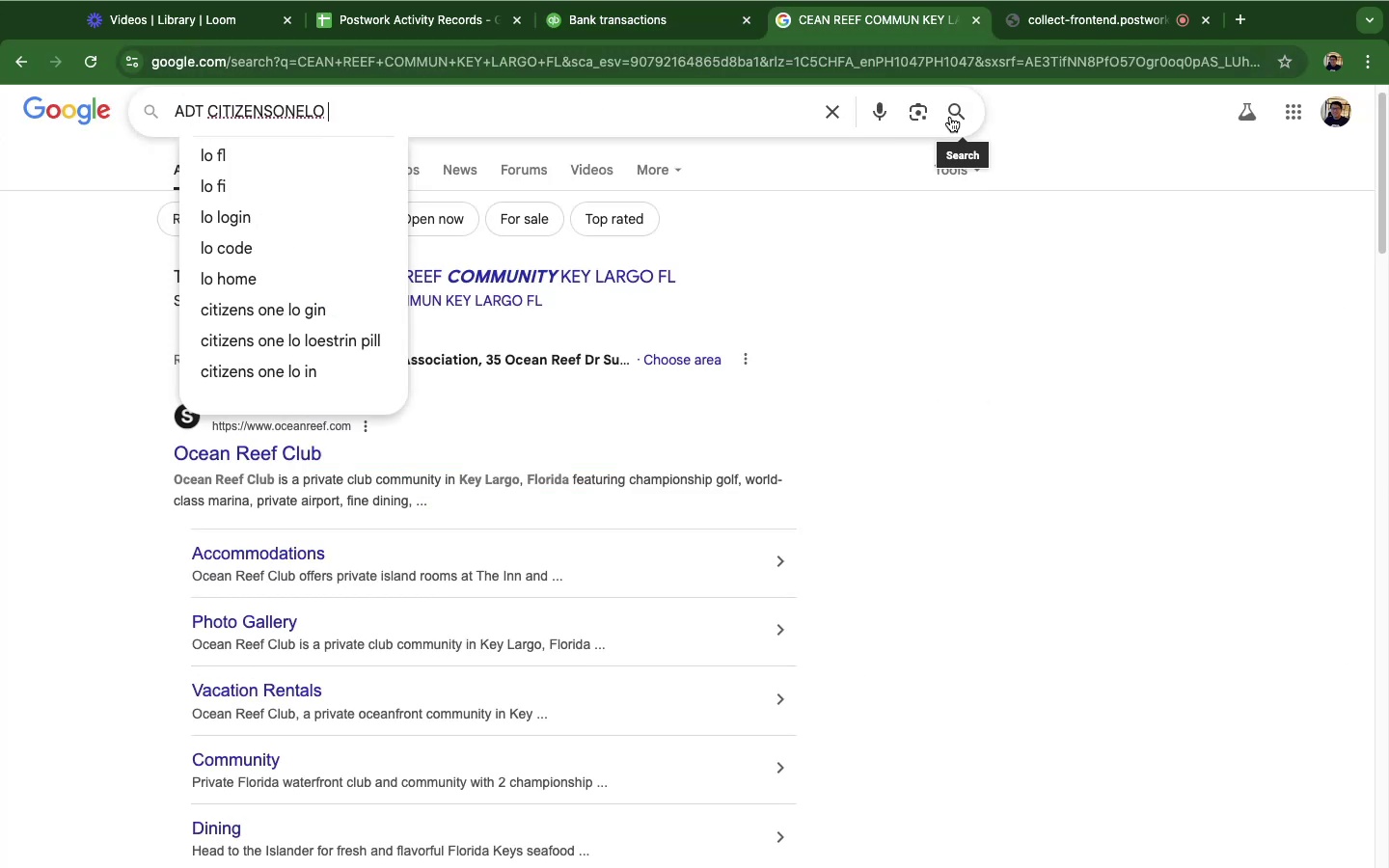 
left_click([954, 115])
 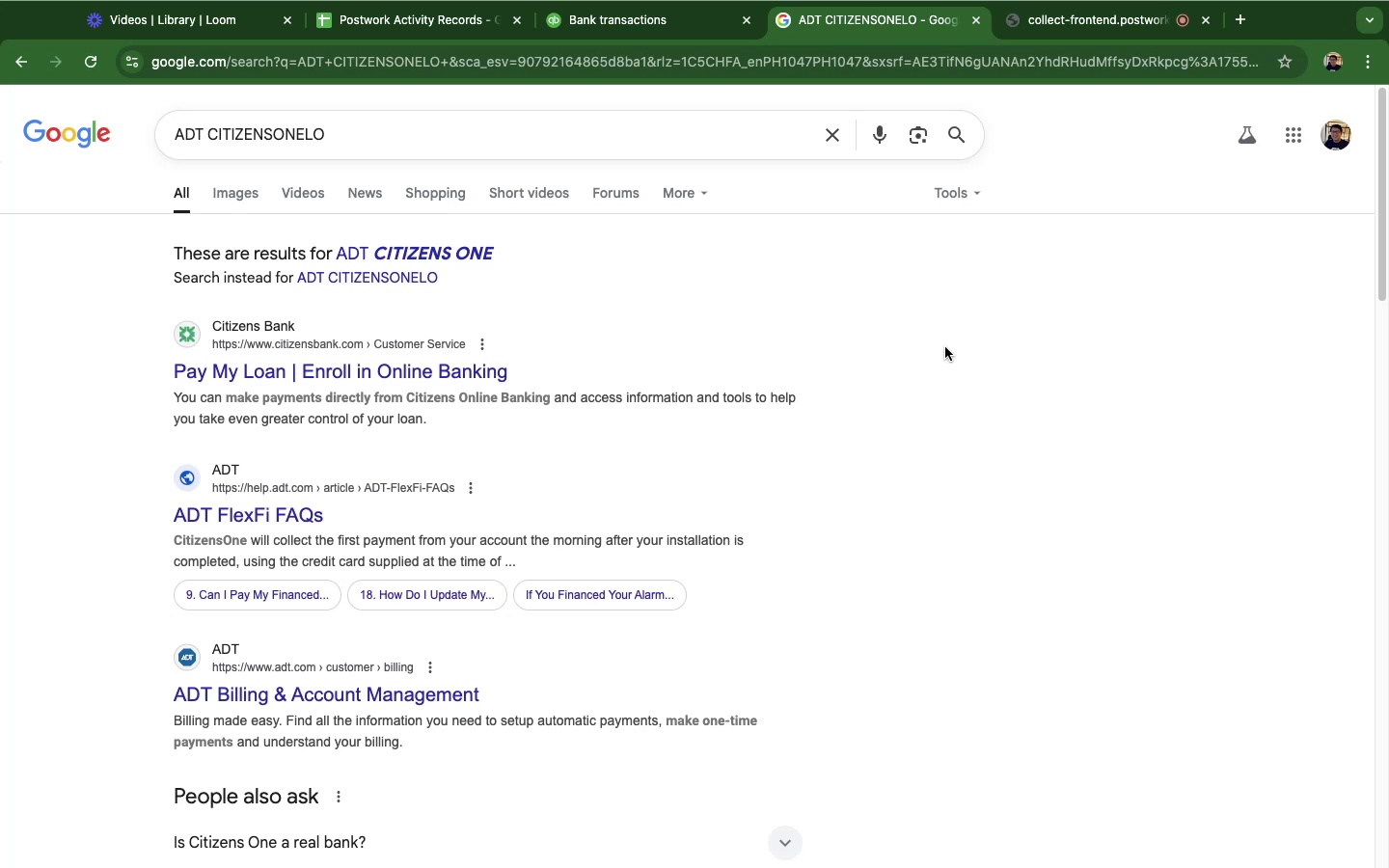 
left_click([628, 24])
 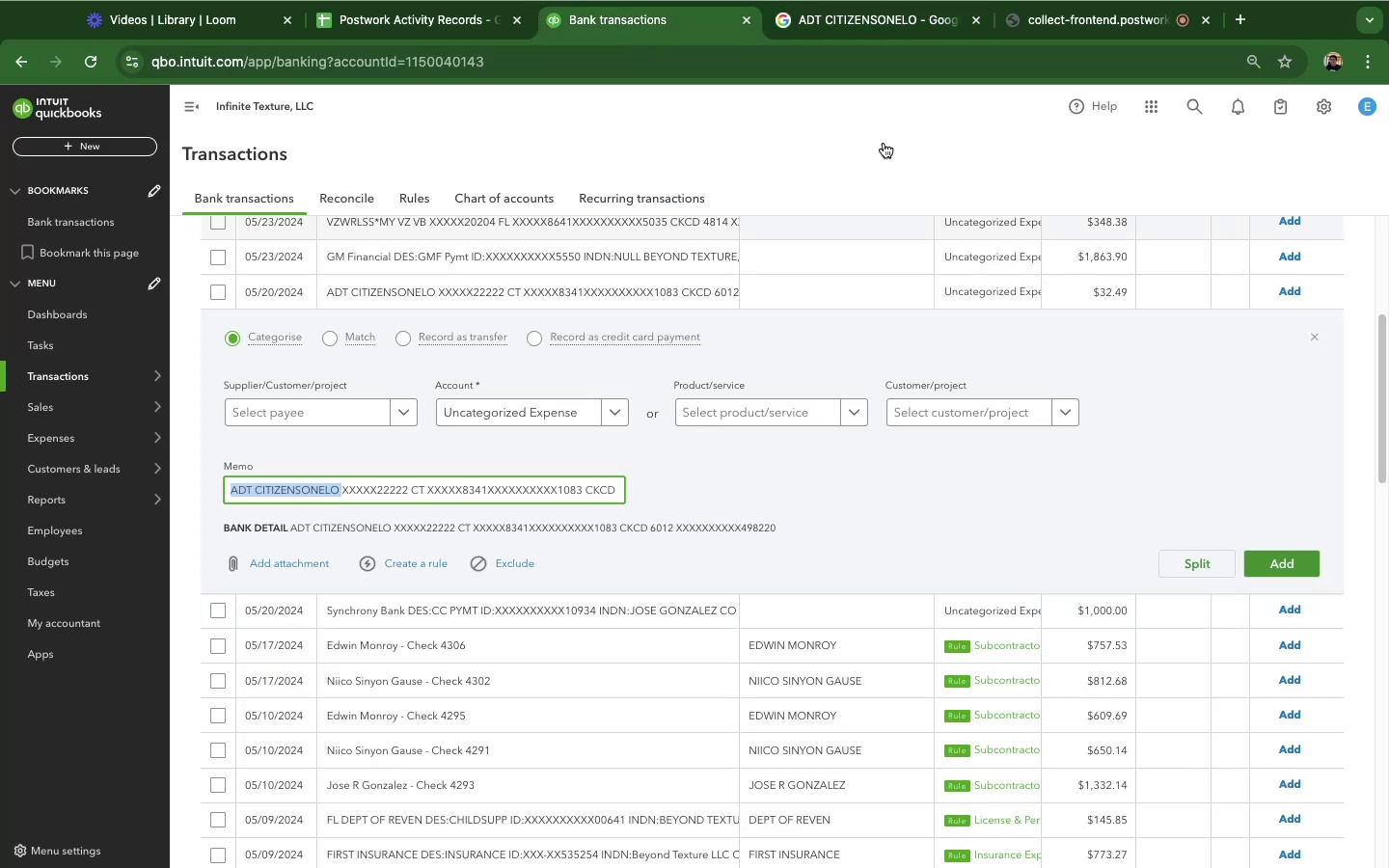 
left_click([846, 21])
 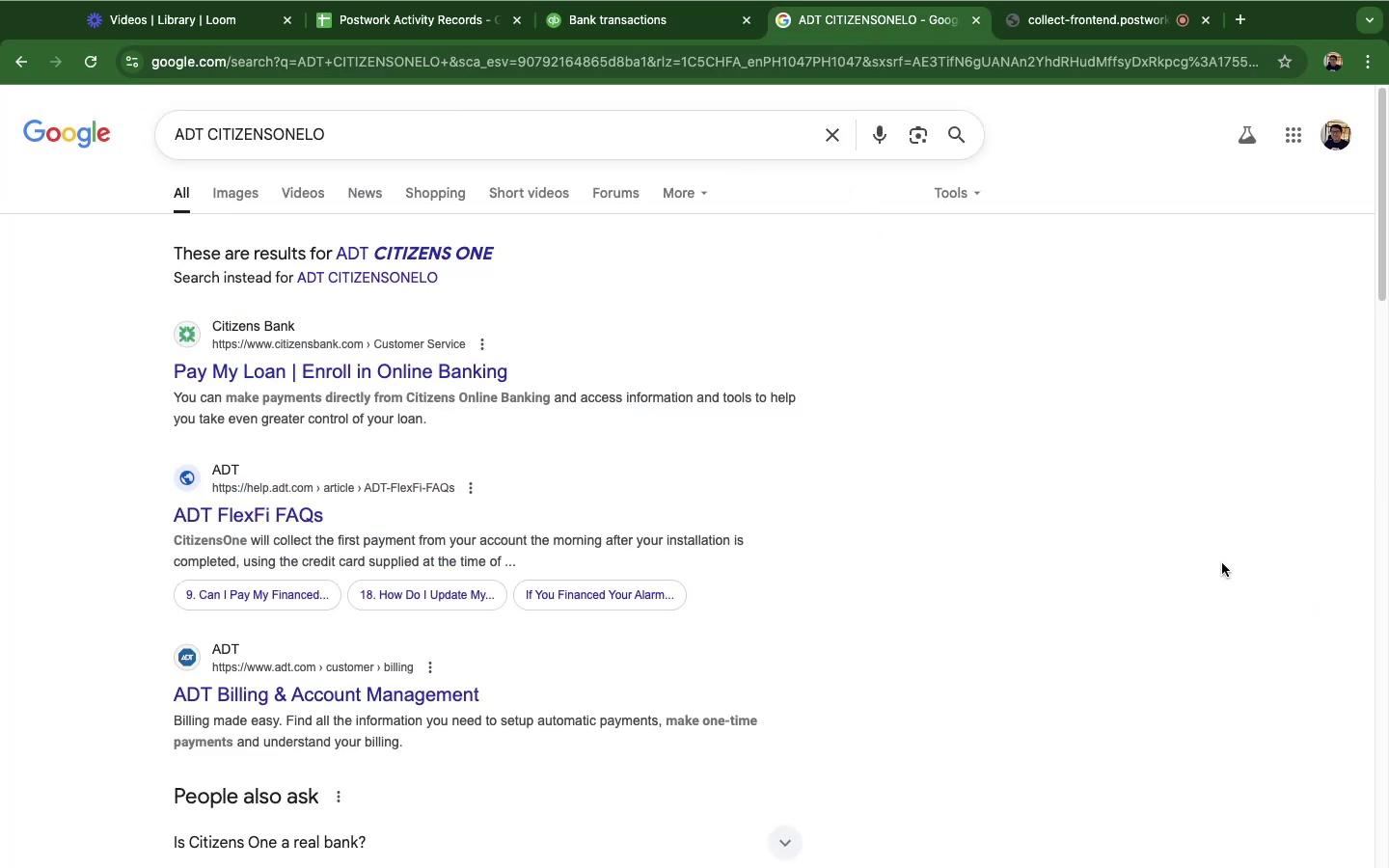 
left_click([1226, 456])
 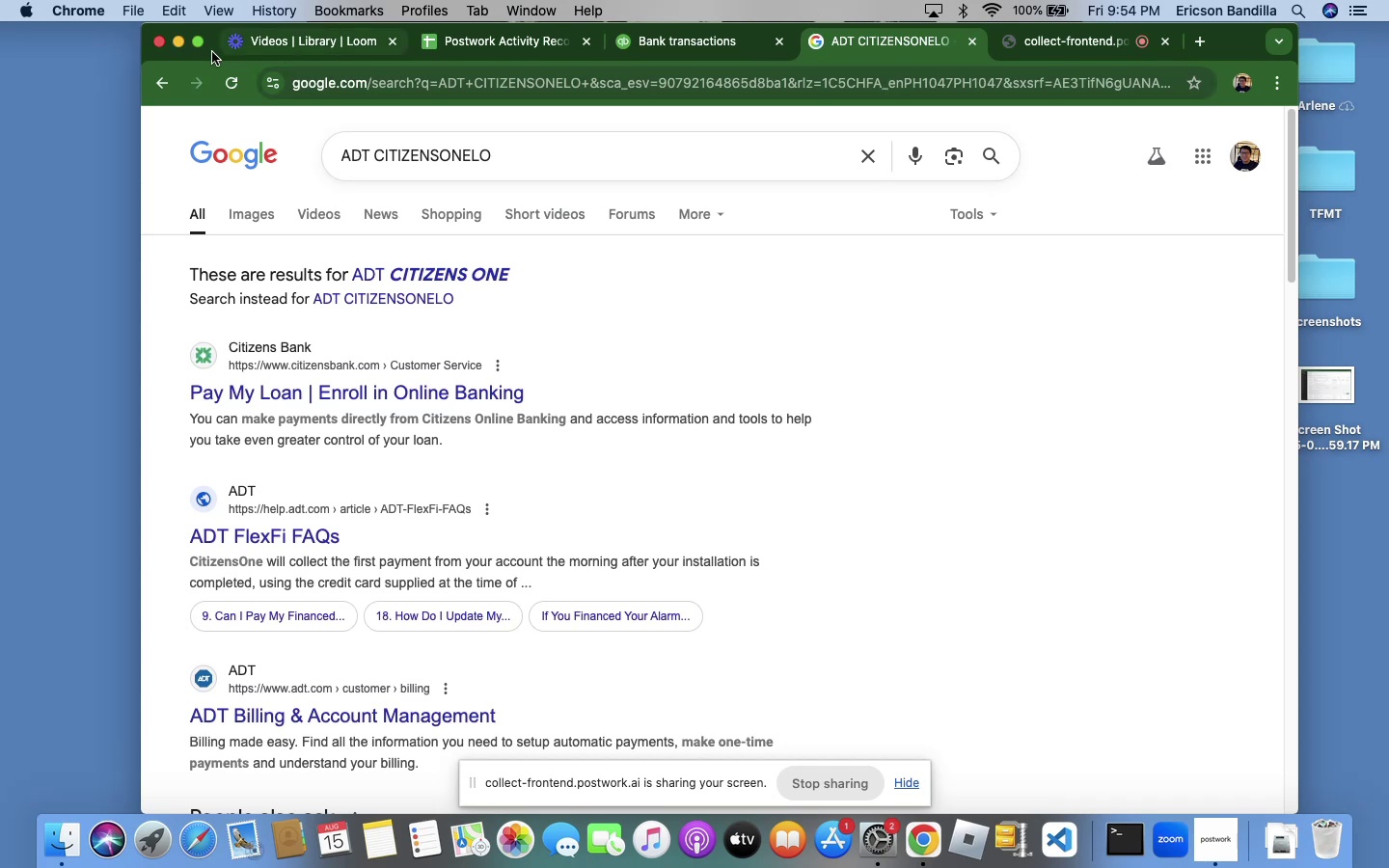 
left_click([198, 43])
 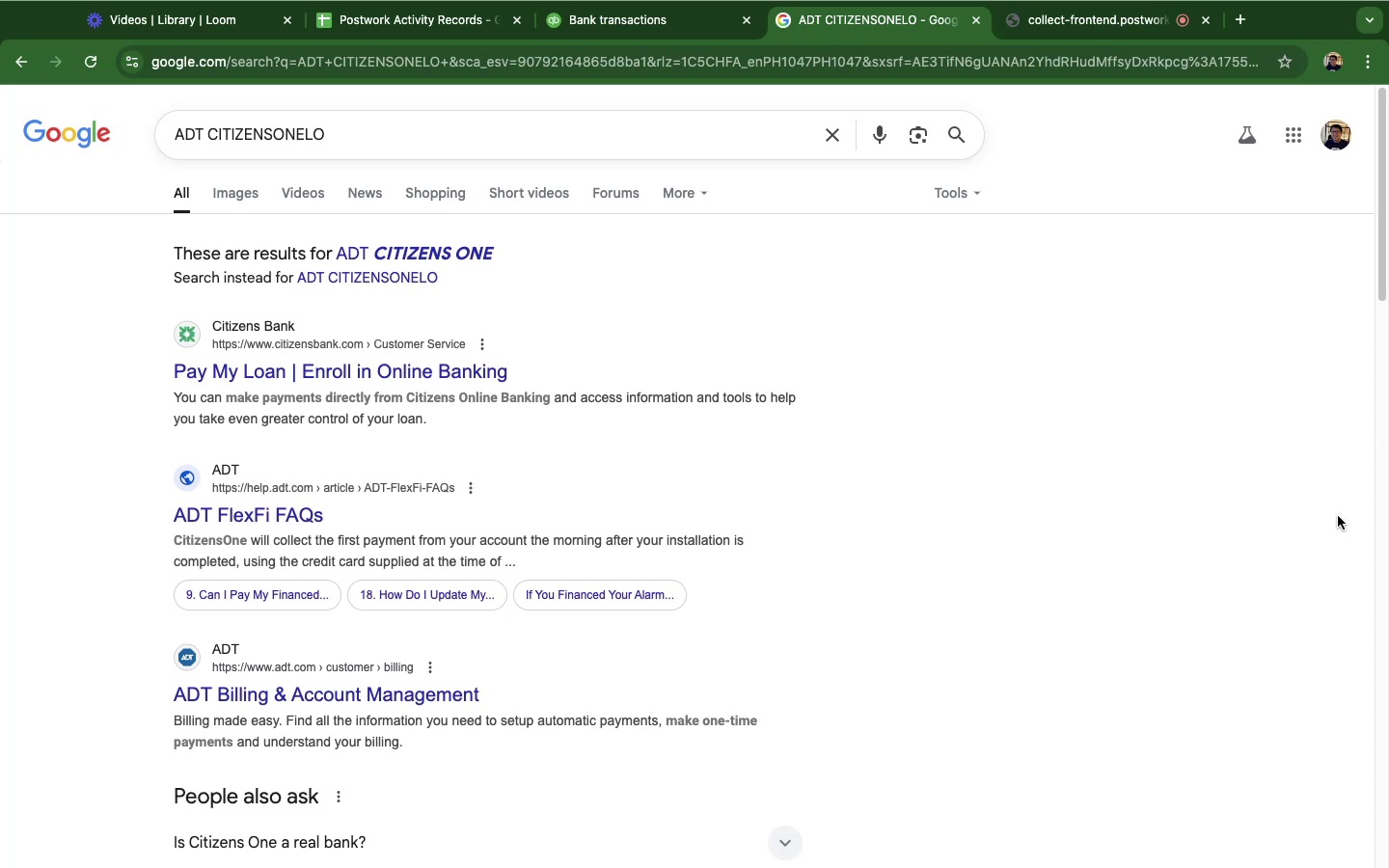 
wait(39.56)
 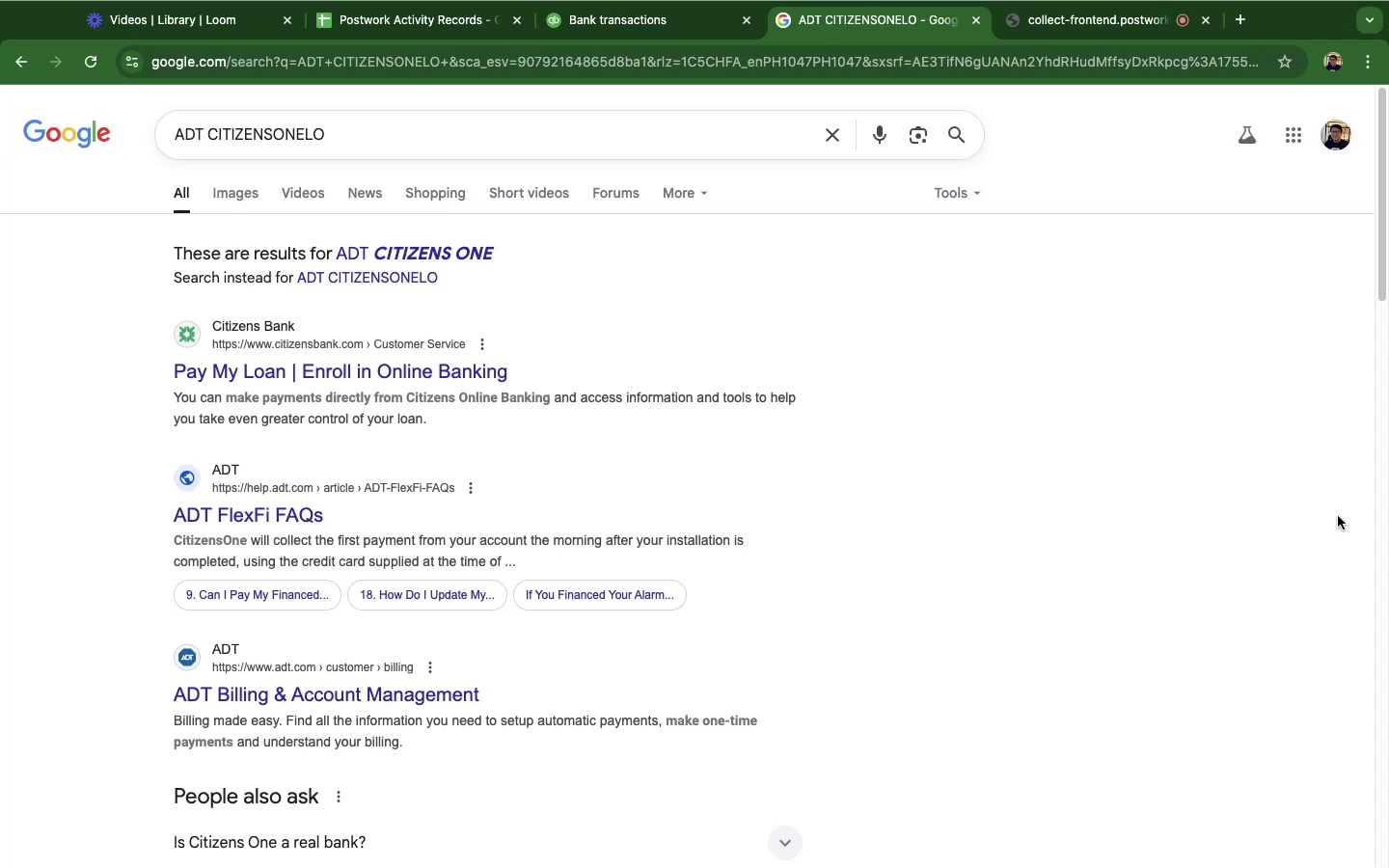 
left_click([558, 32])
 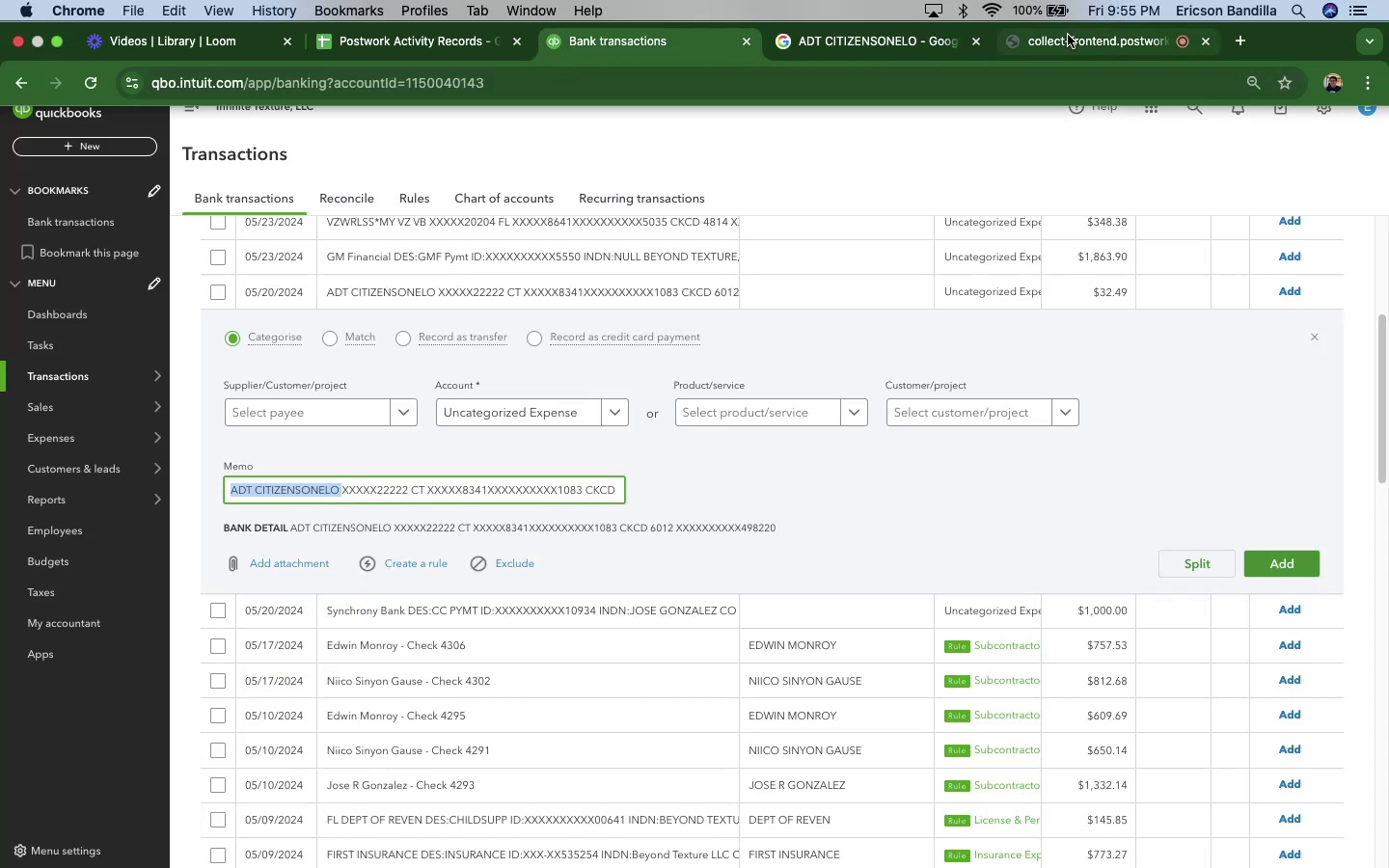 
left_click([1068, 35])
 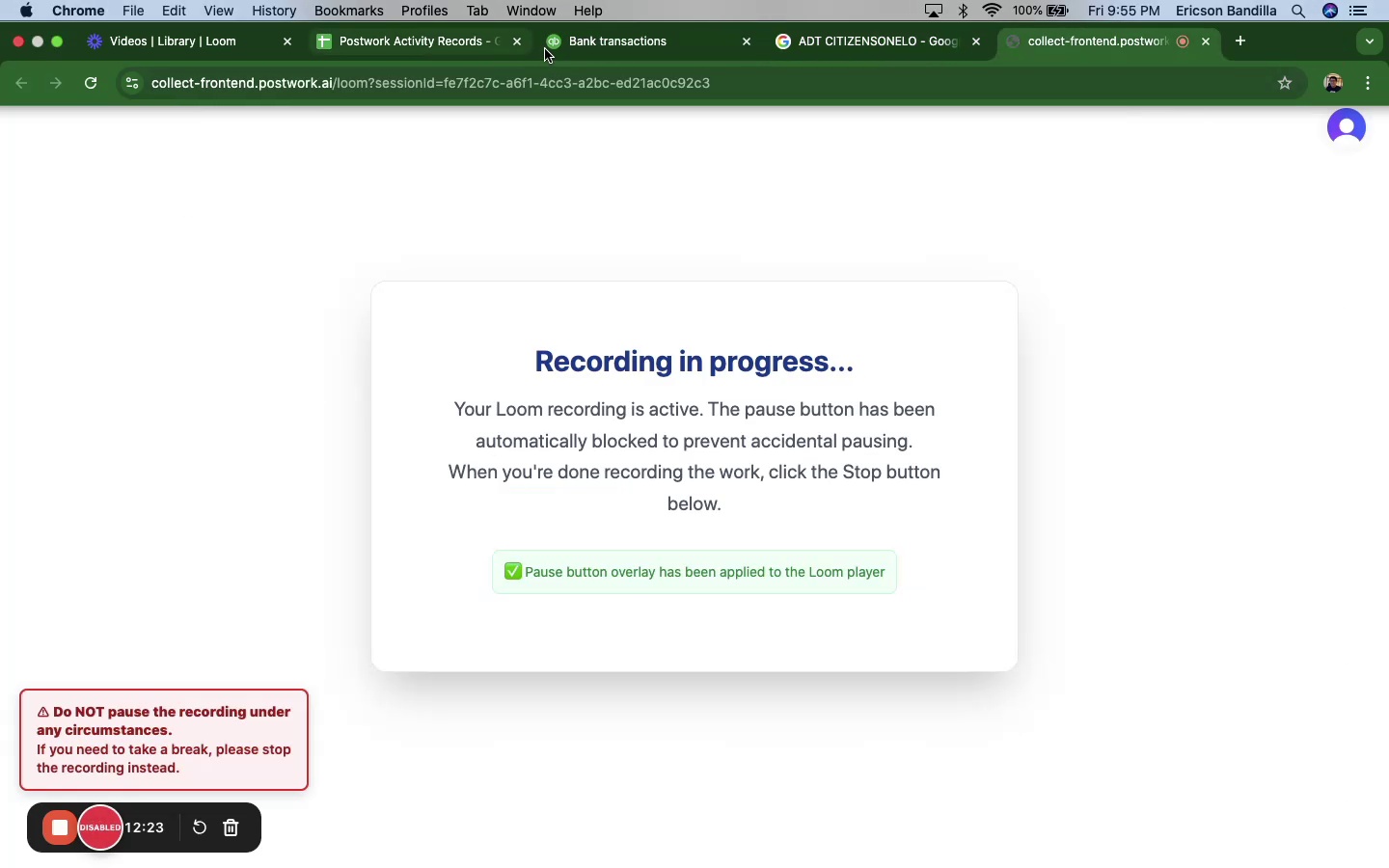 
left_click([563, 41])
 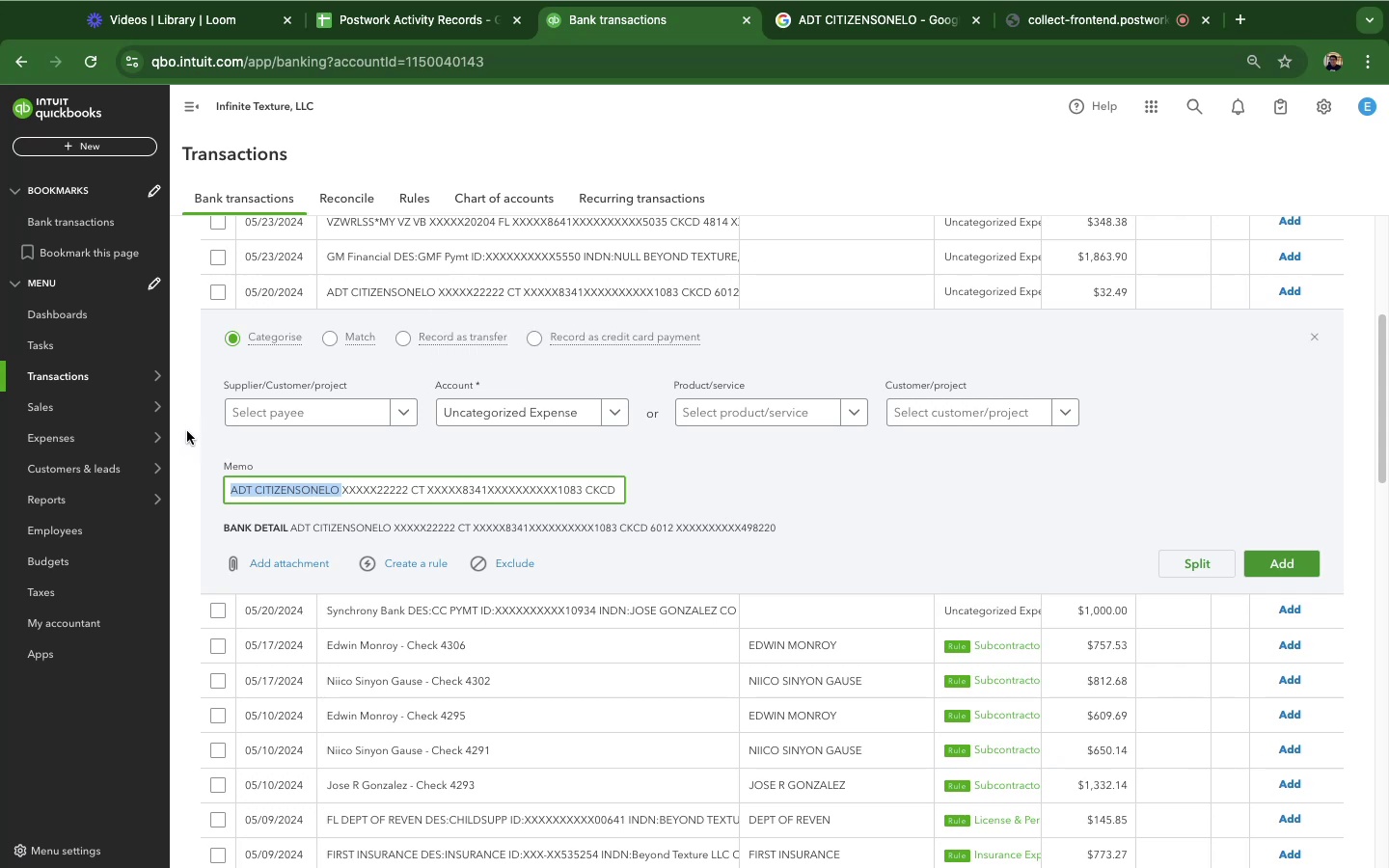 
wait(17.81)
 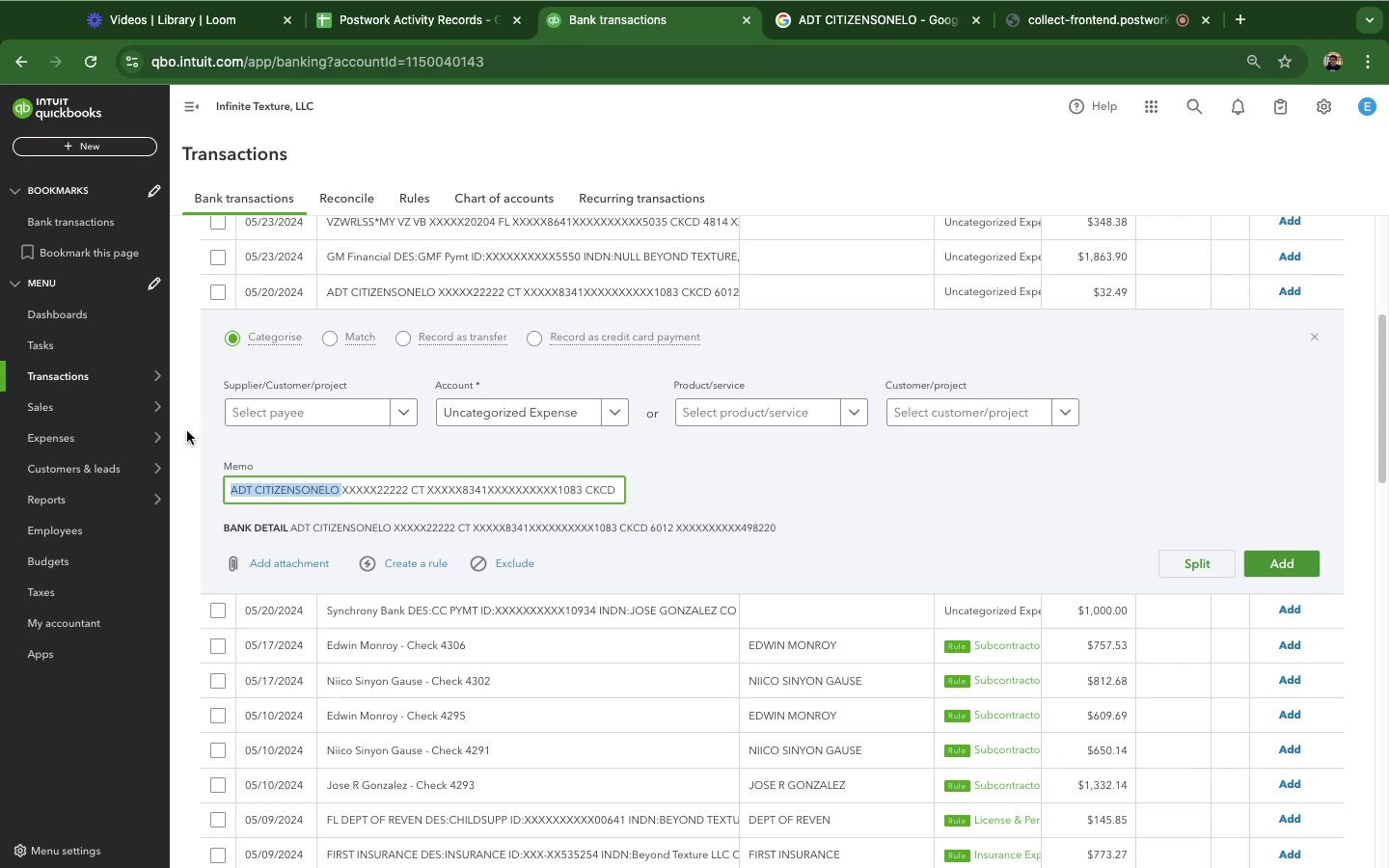 
scroll: coordinate [828, 510], scroll_direction: none, amount: 0.0
 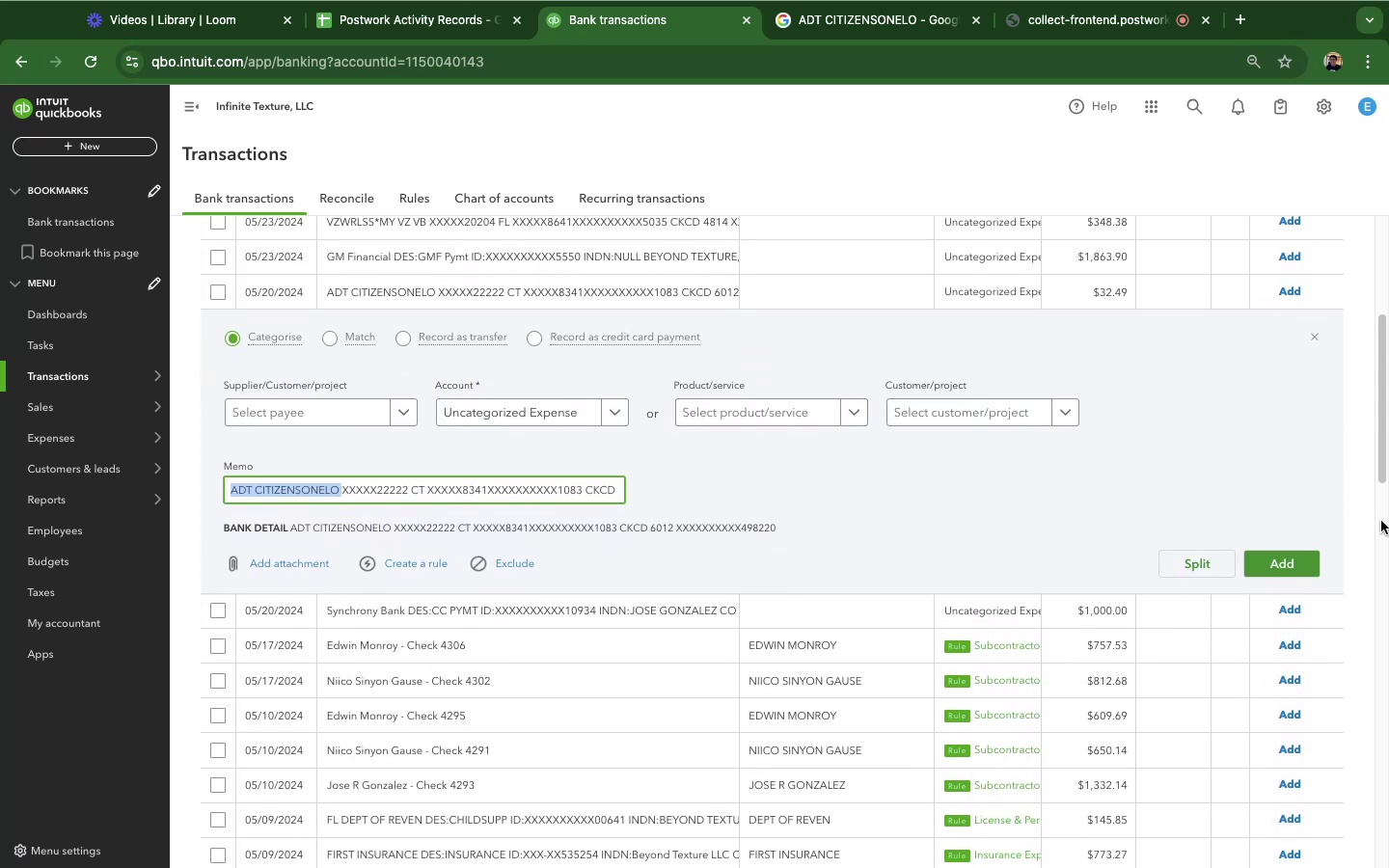 
scroll: coordinate [1169, 358], scroll_direction: down, amount: 8.0
 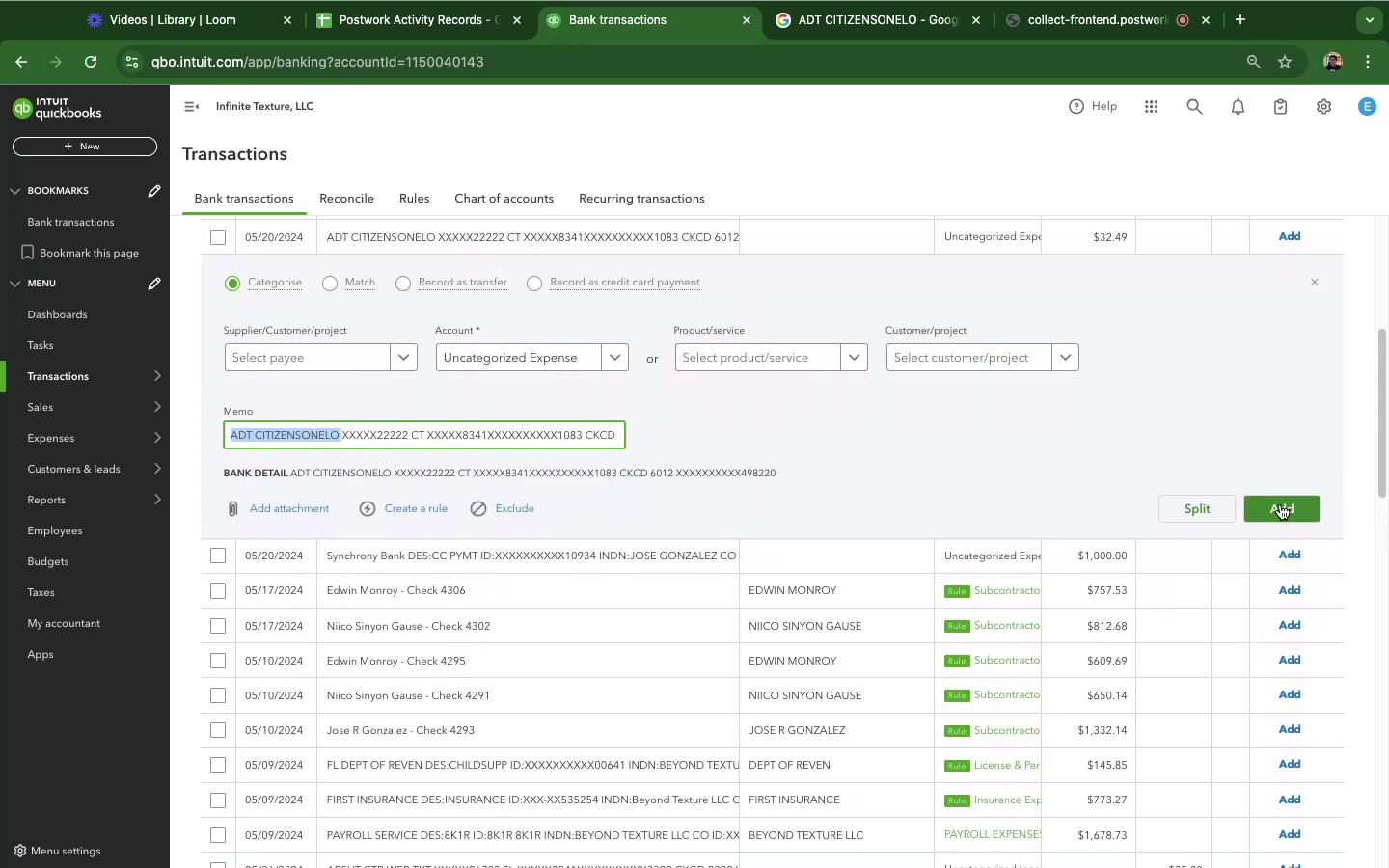 
left_click([1280, 504])
 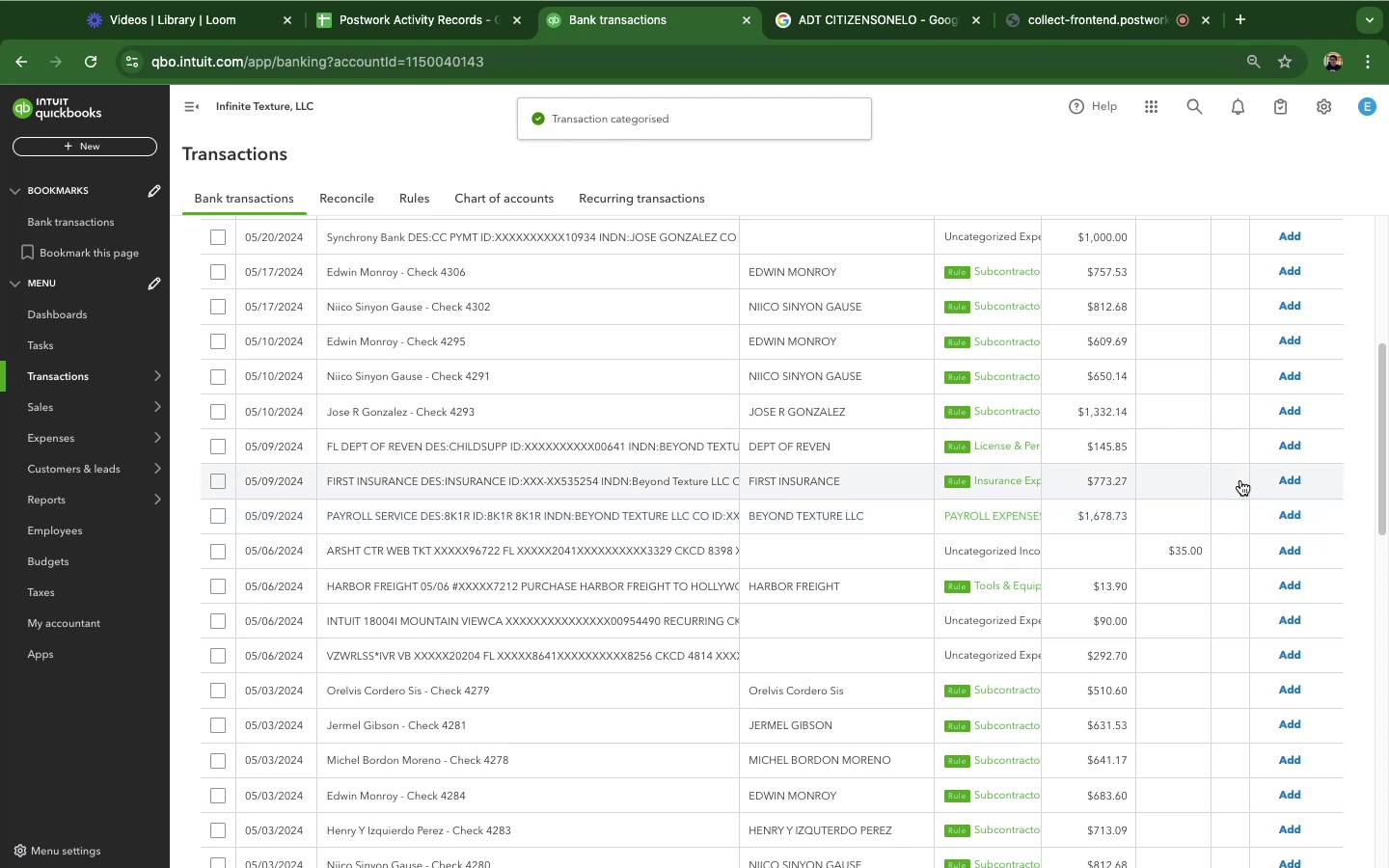 
wait(9.35)
 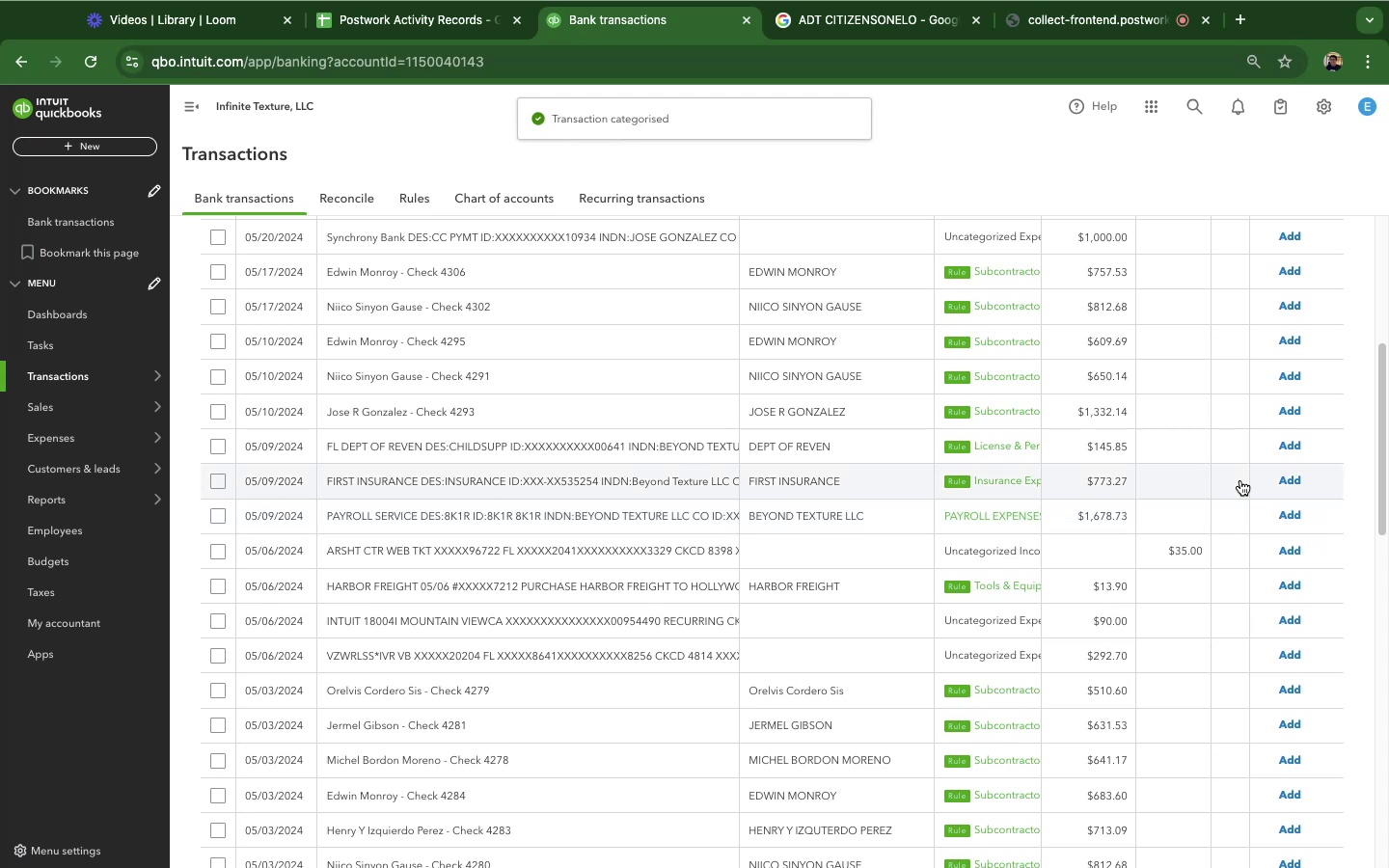 
scroll: coordinate [480, 354], scroll_direction: down, amount: 2.0
 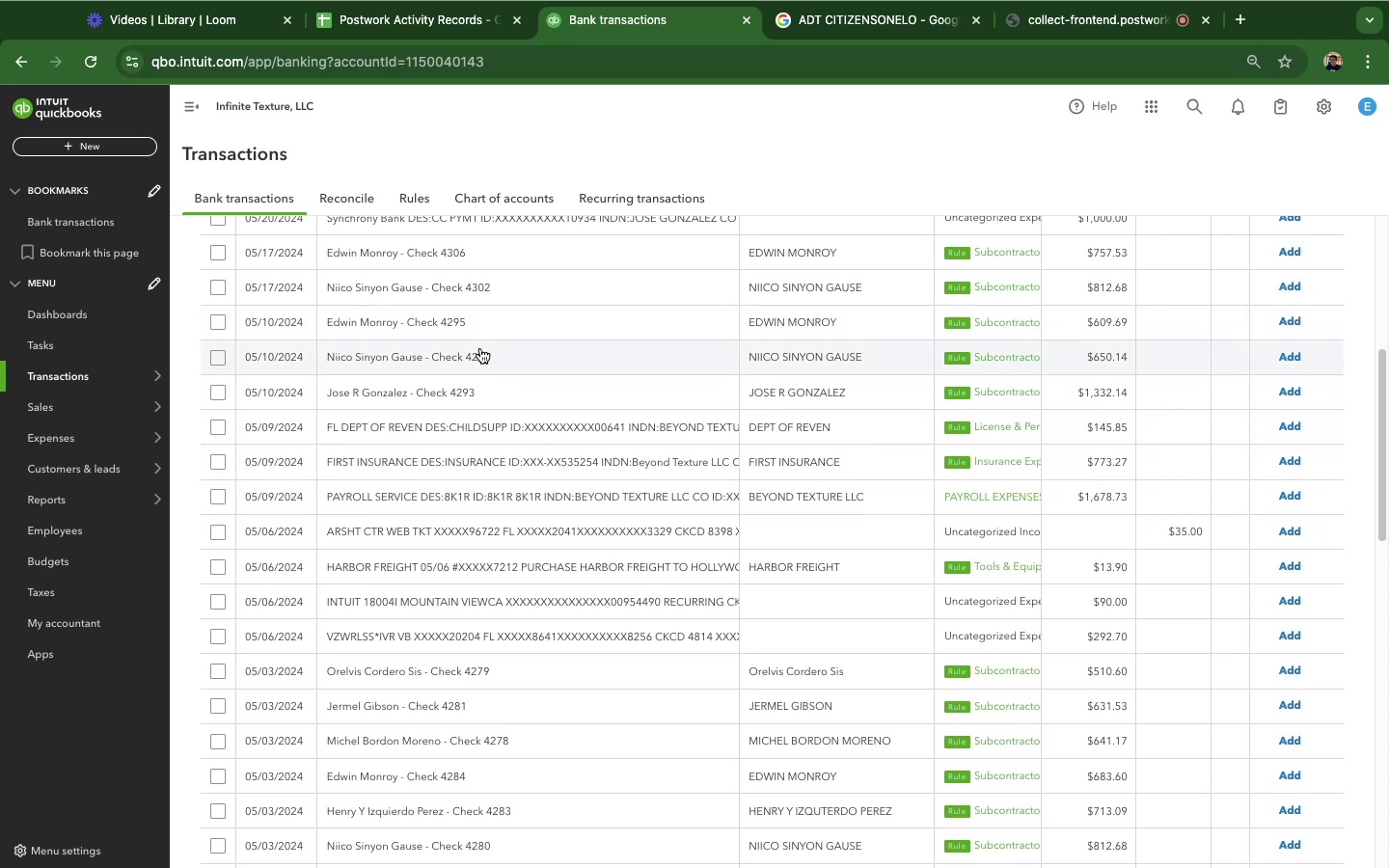 
scroll: coordinate [480, 348], scroll_direction: up, amount: 4.0
 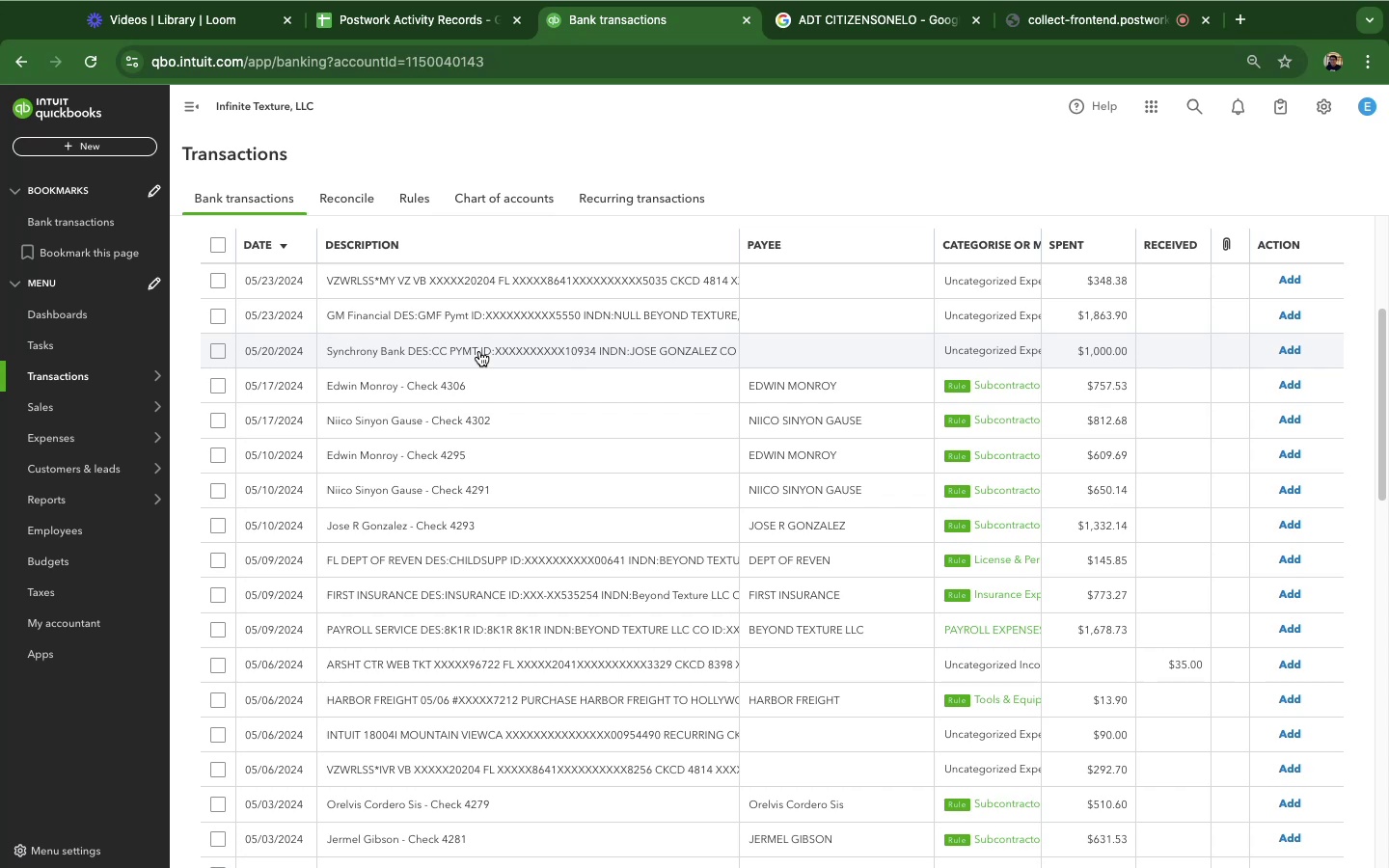 
wait(17.38)
 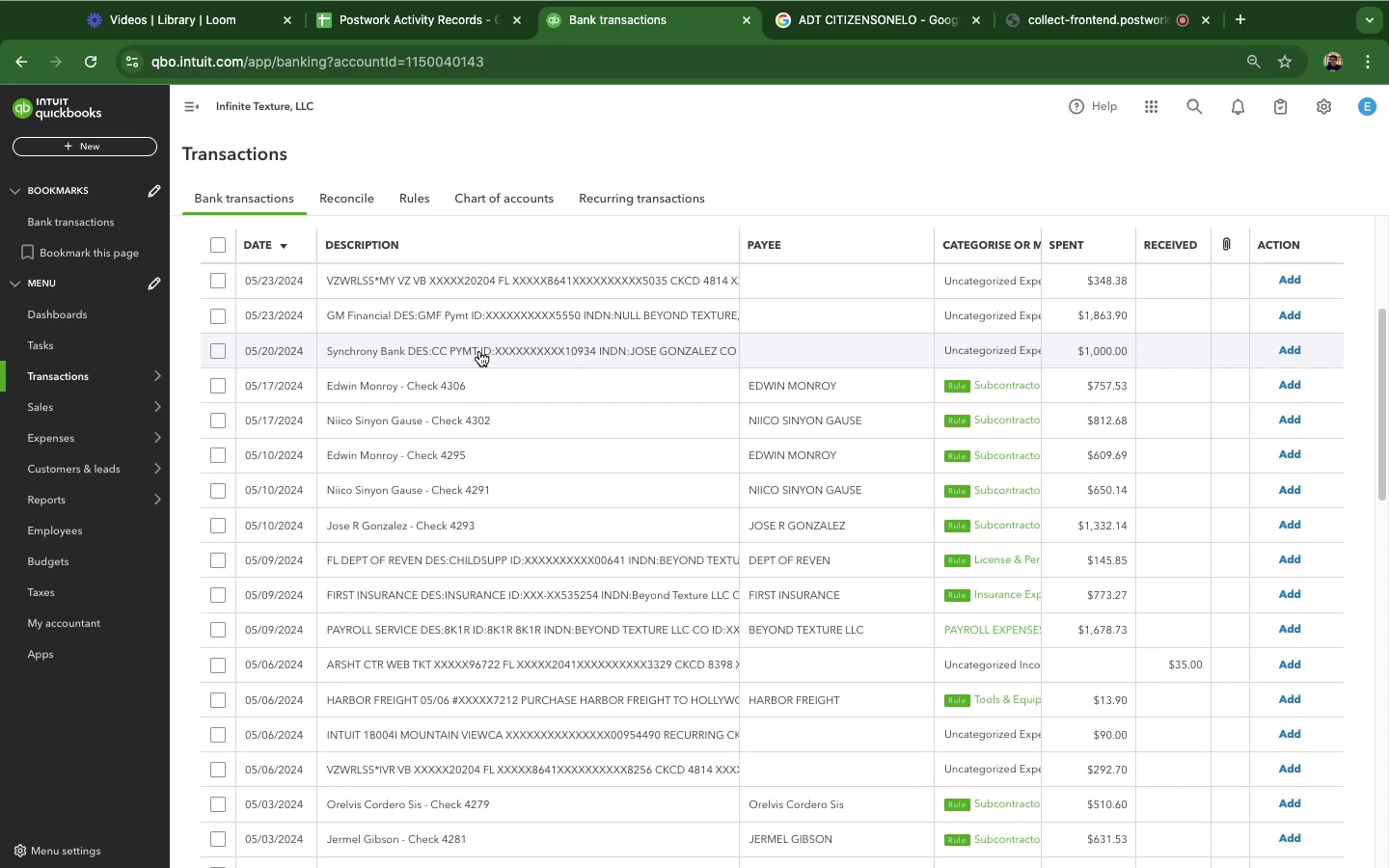 
left_click([493, 356])
 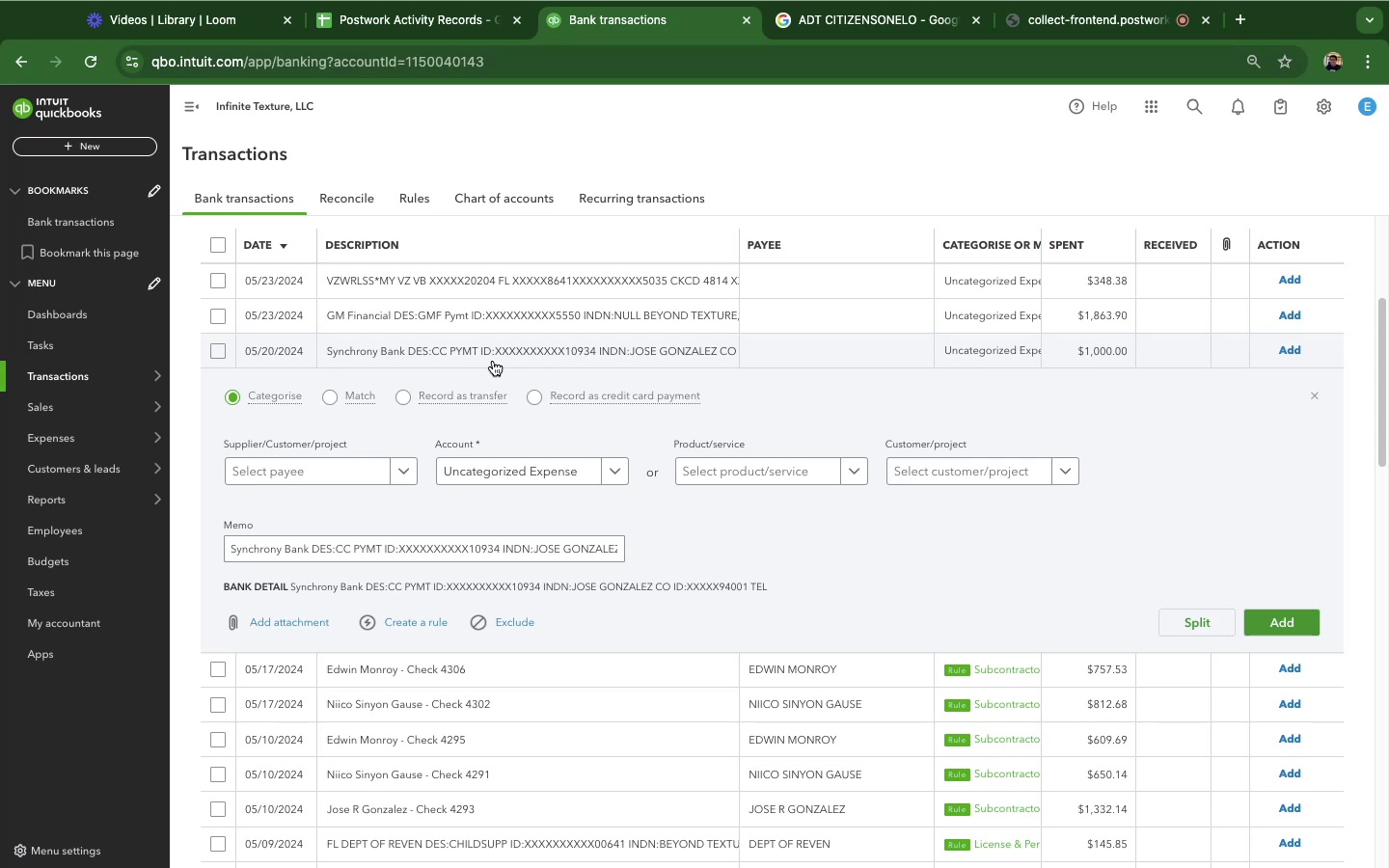 
wait(63.56)
 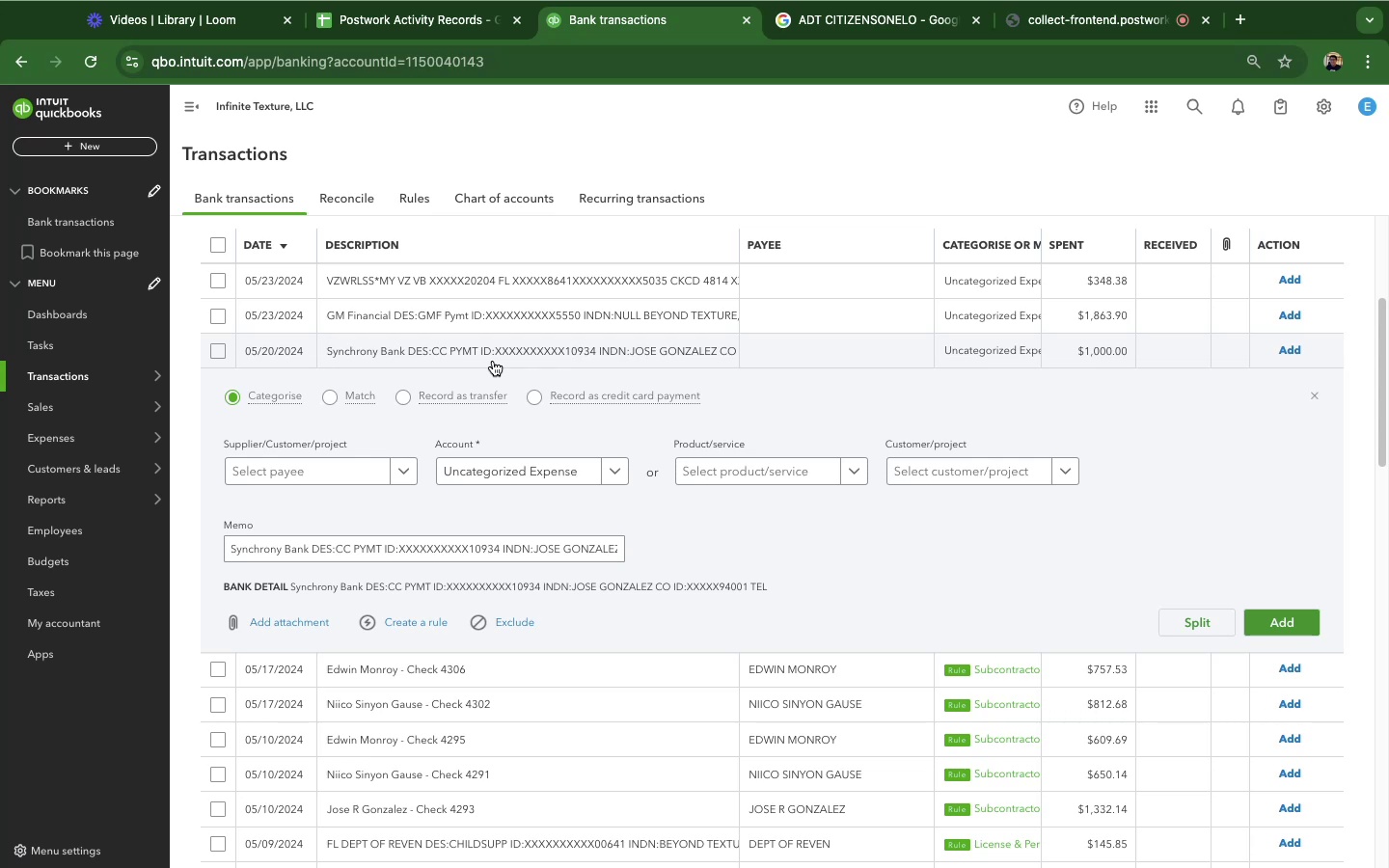 
scroll: coordinate [493, 361], scroll_direction: down, amount: 1.0
 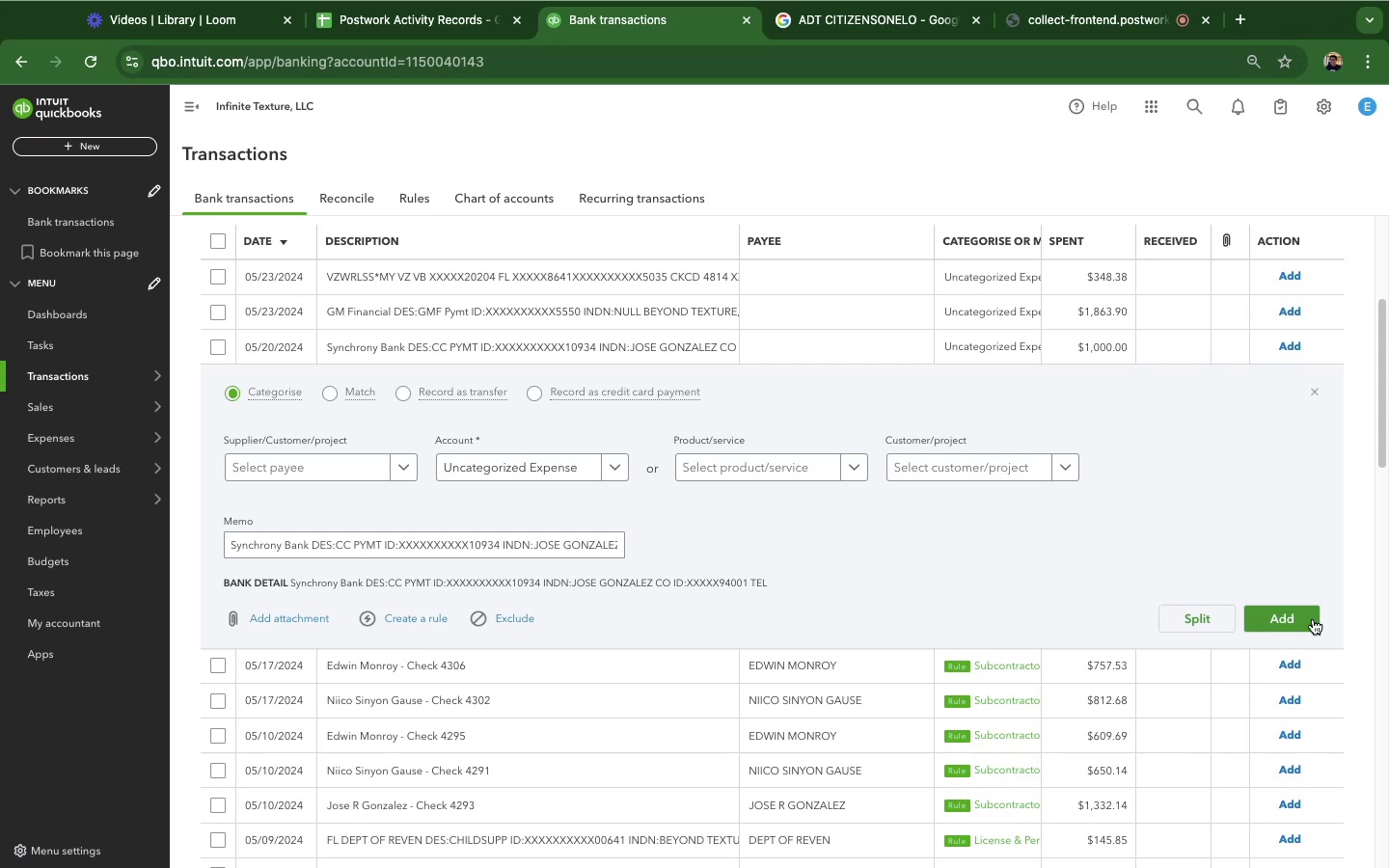 
left_click([1308, 615])
 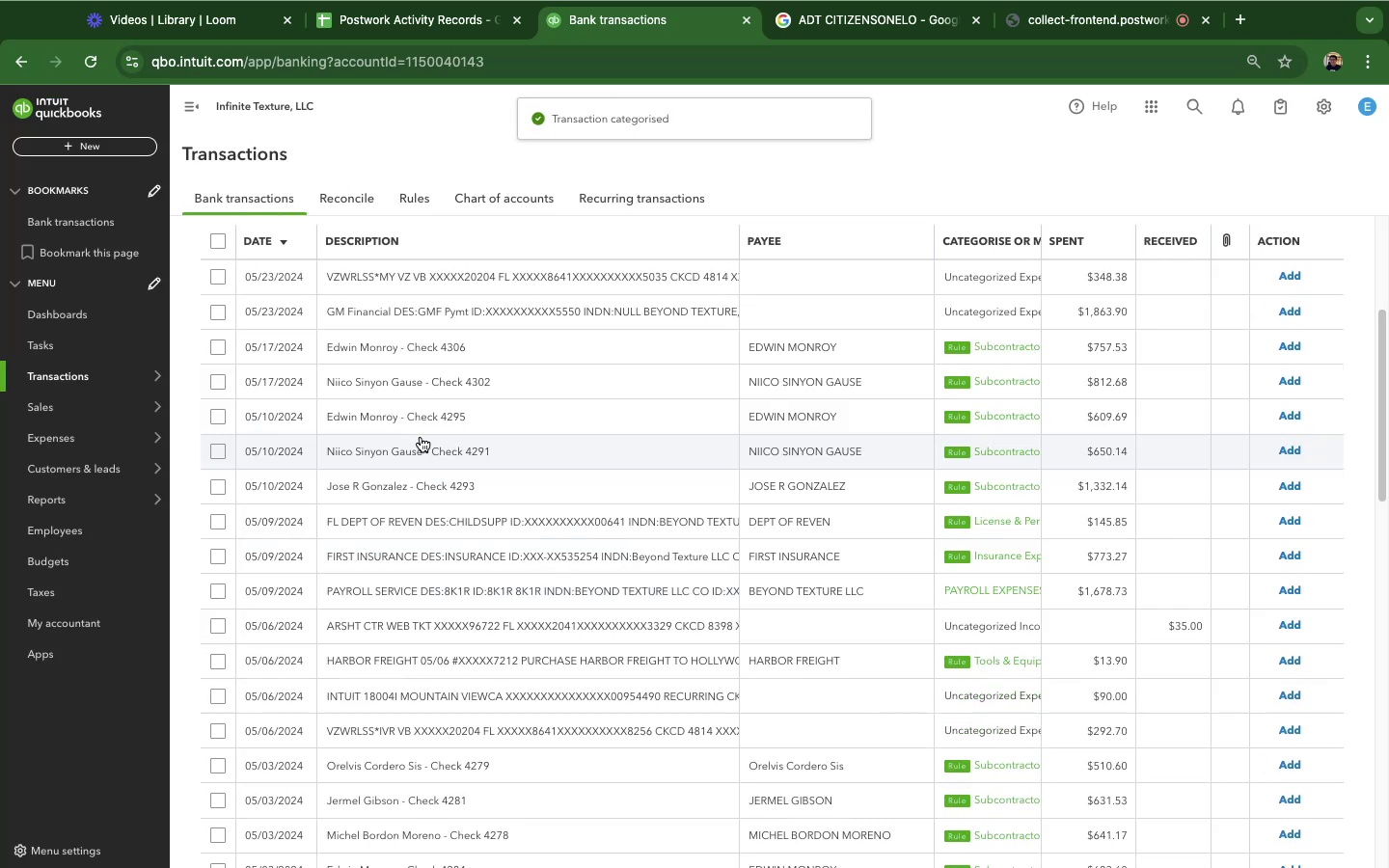 
wait(8.84)
 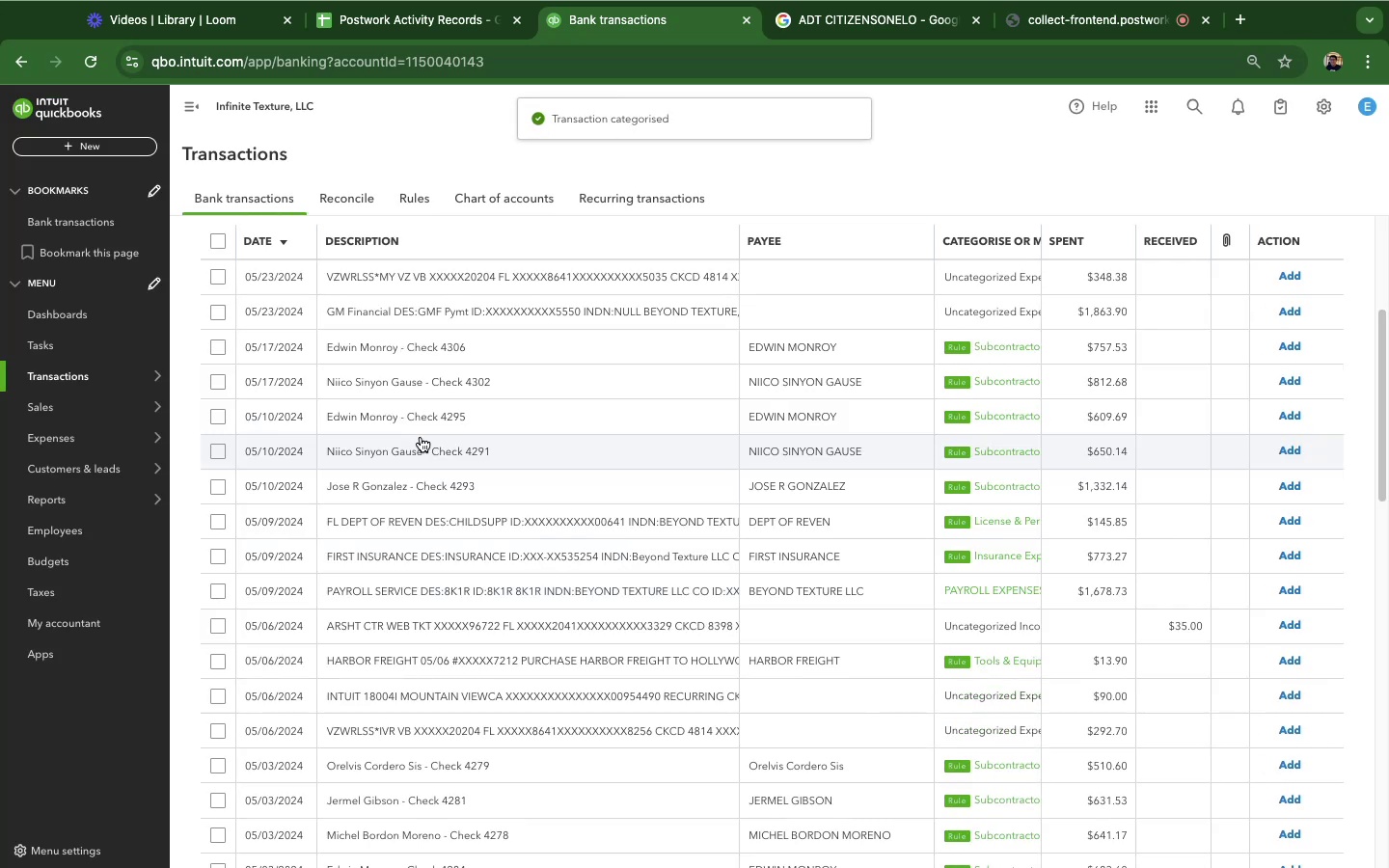 
left_click([487, 360])
 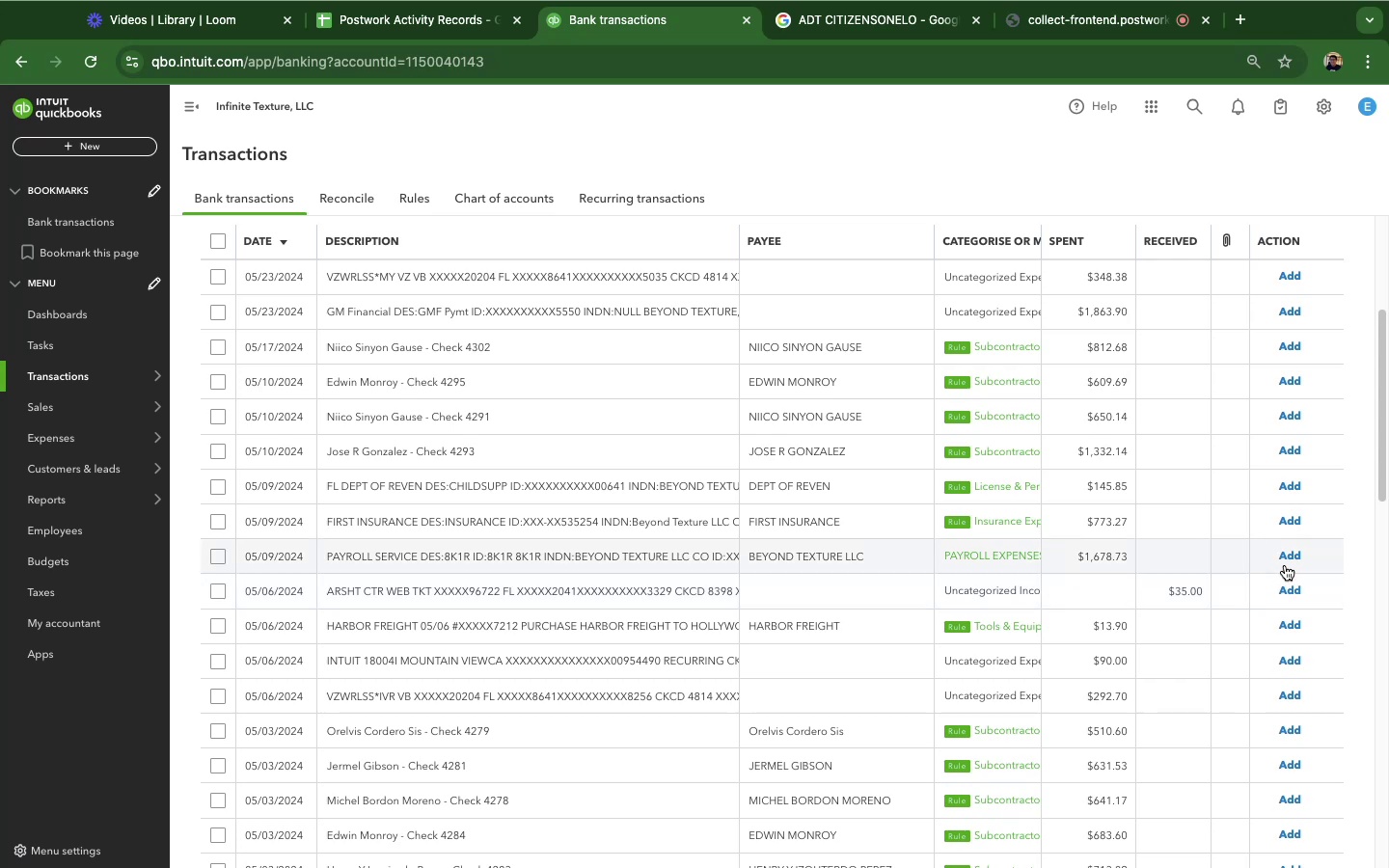 
wait(20.2)
 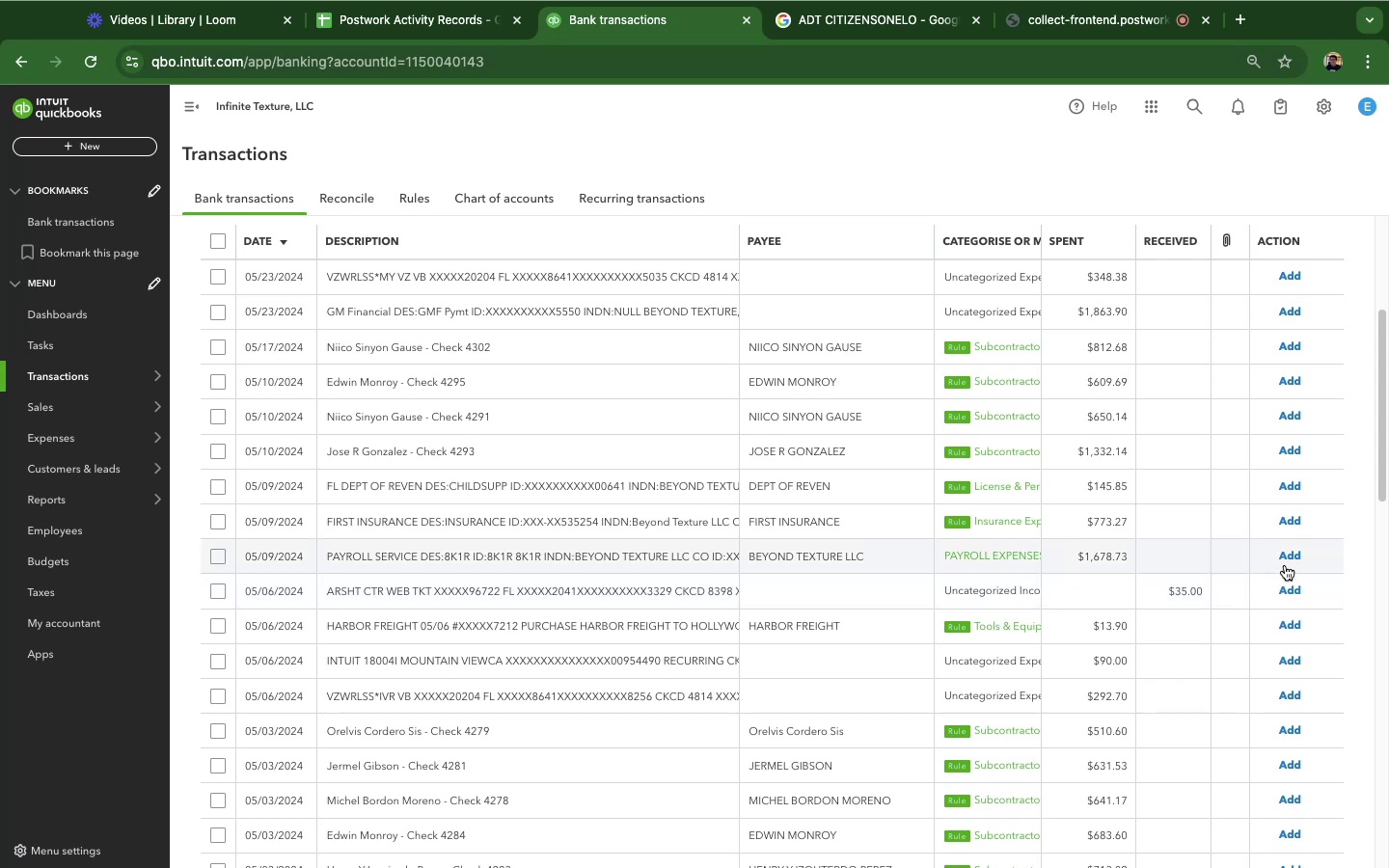 
scroll: coordinate [947, 536], scroll_direction: up, amount: 31.0
 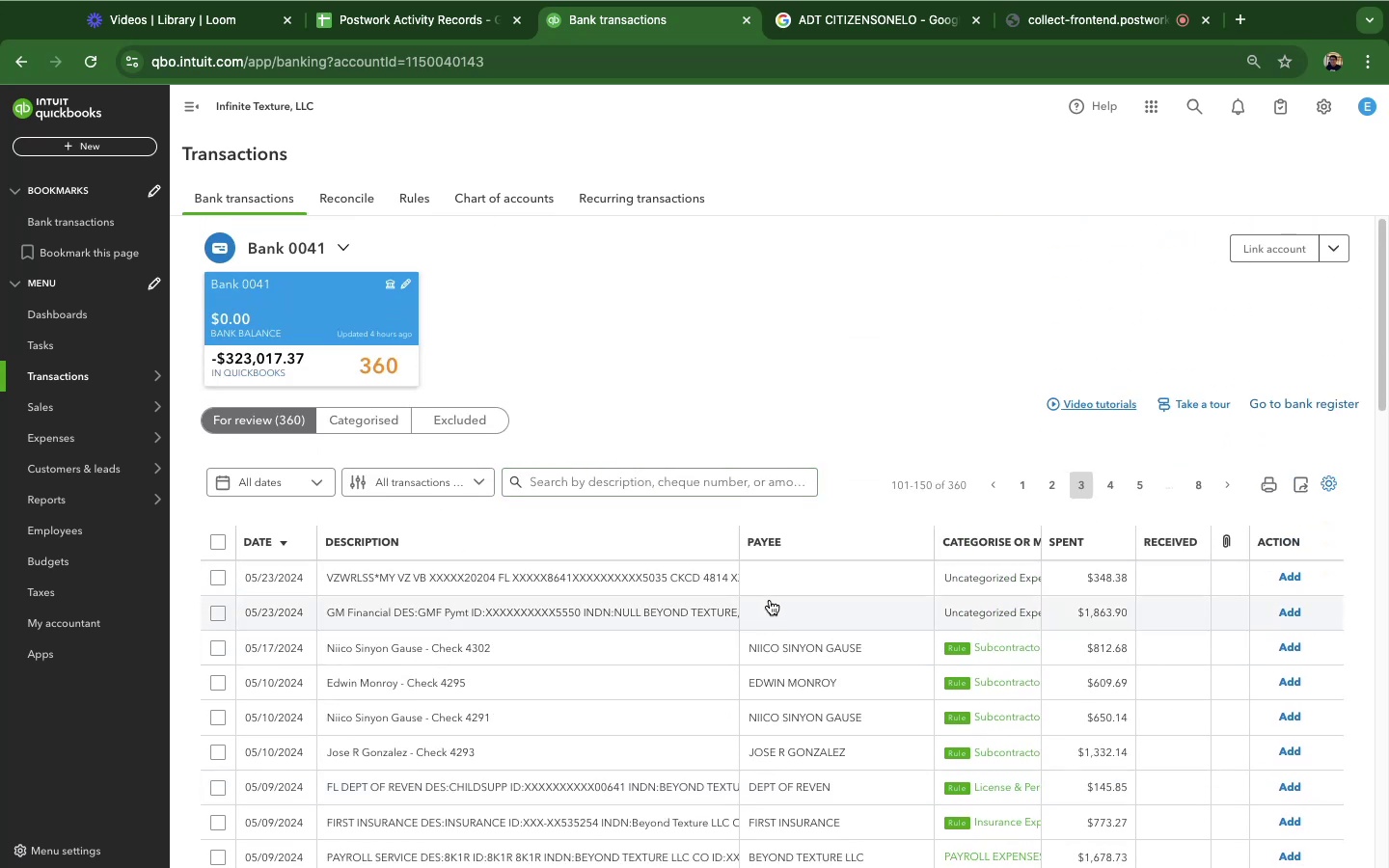 
wait(9.01)
 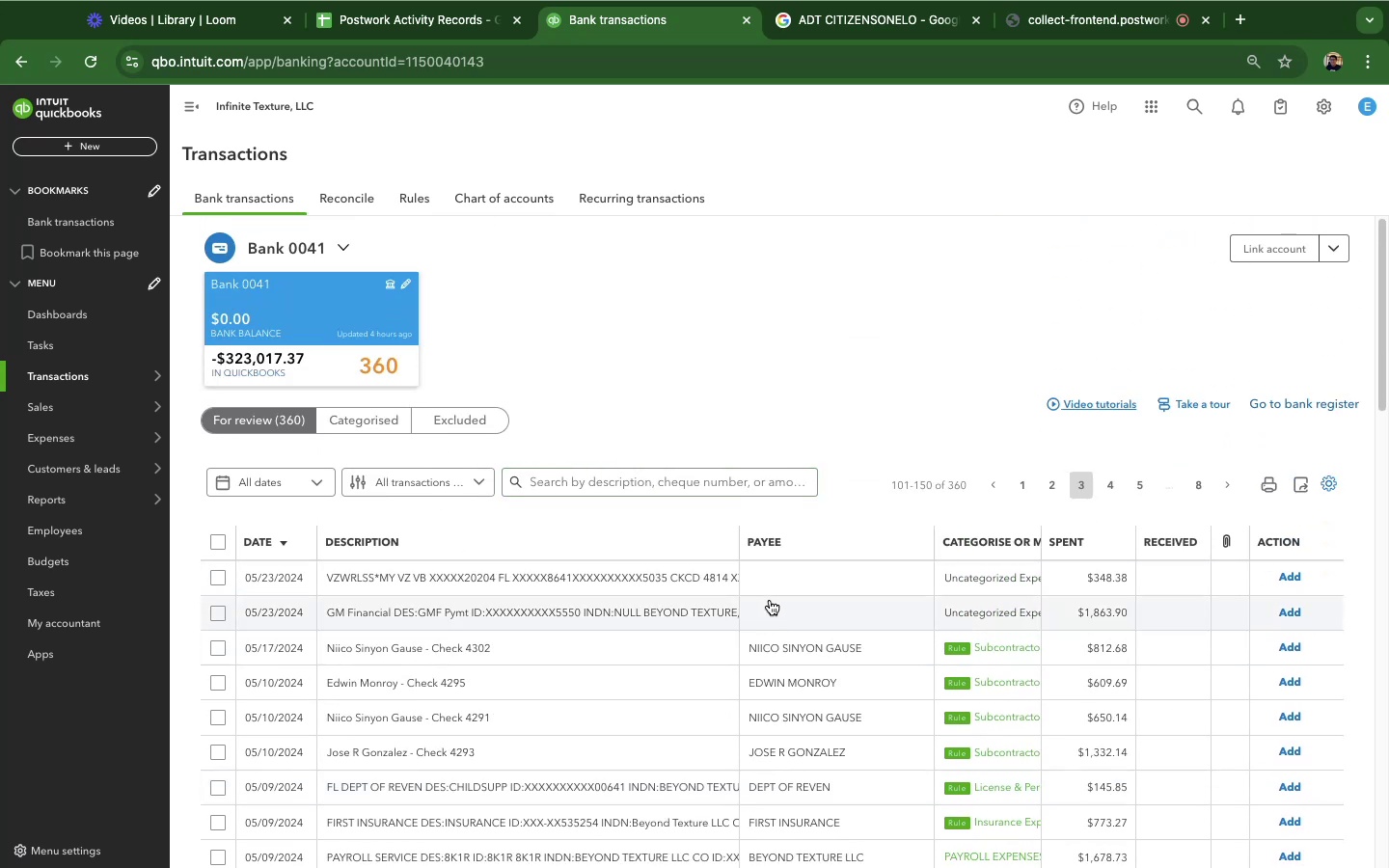 
scroll: coordinate [1133, 694], scroll_direction: down, amount: 31.0
 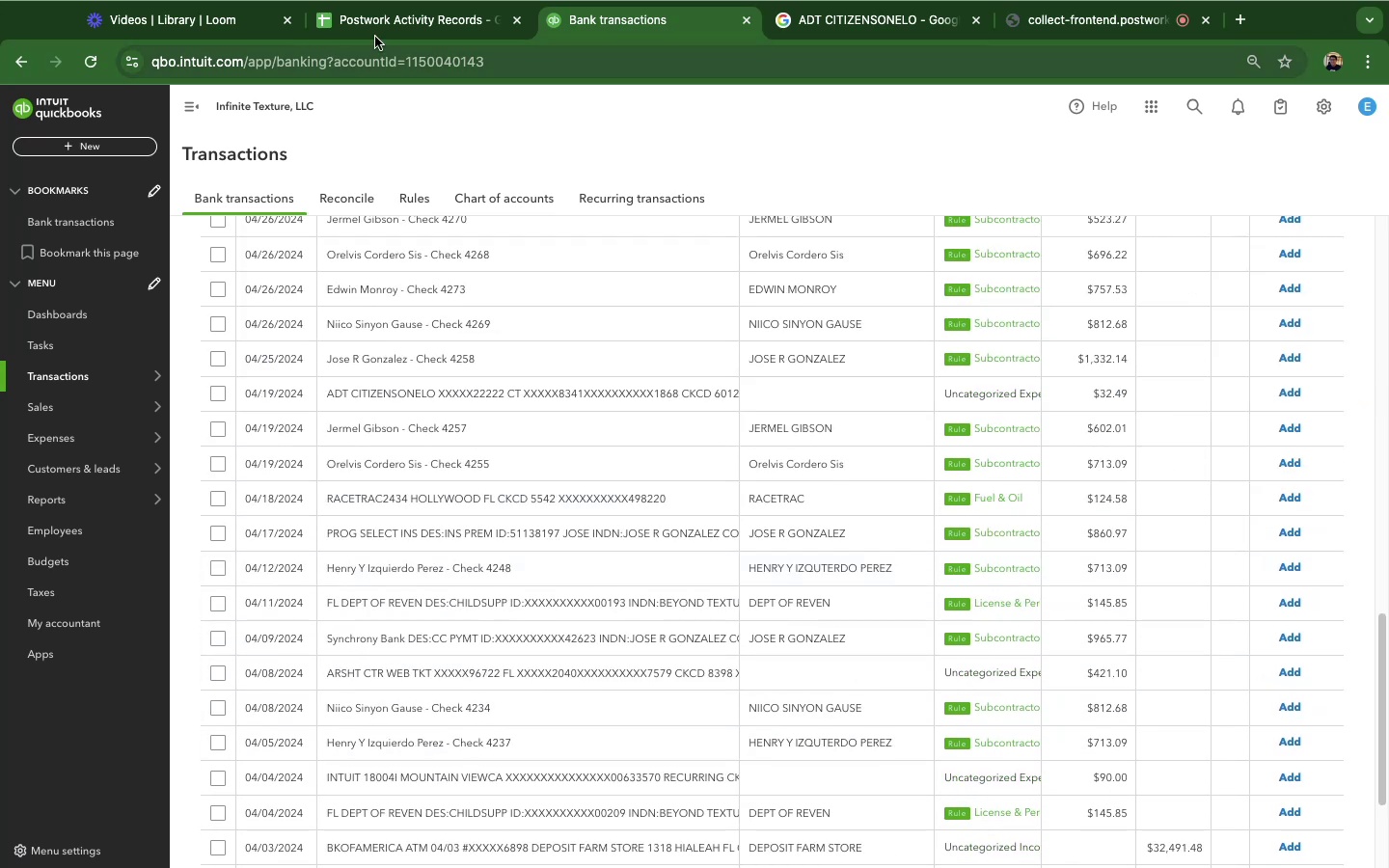 
left_click([394, 30])
 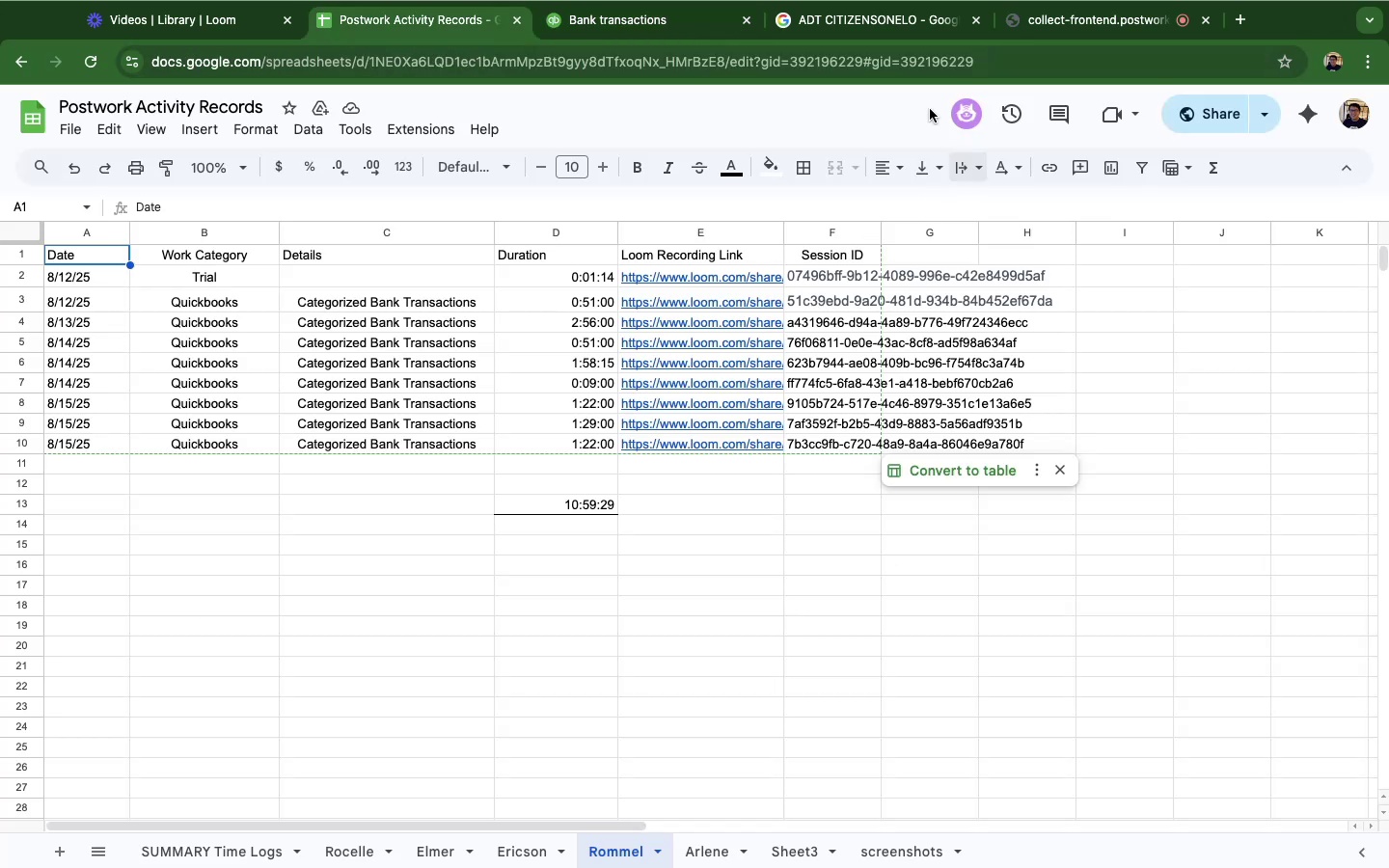 
left_click([588, 10])
 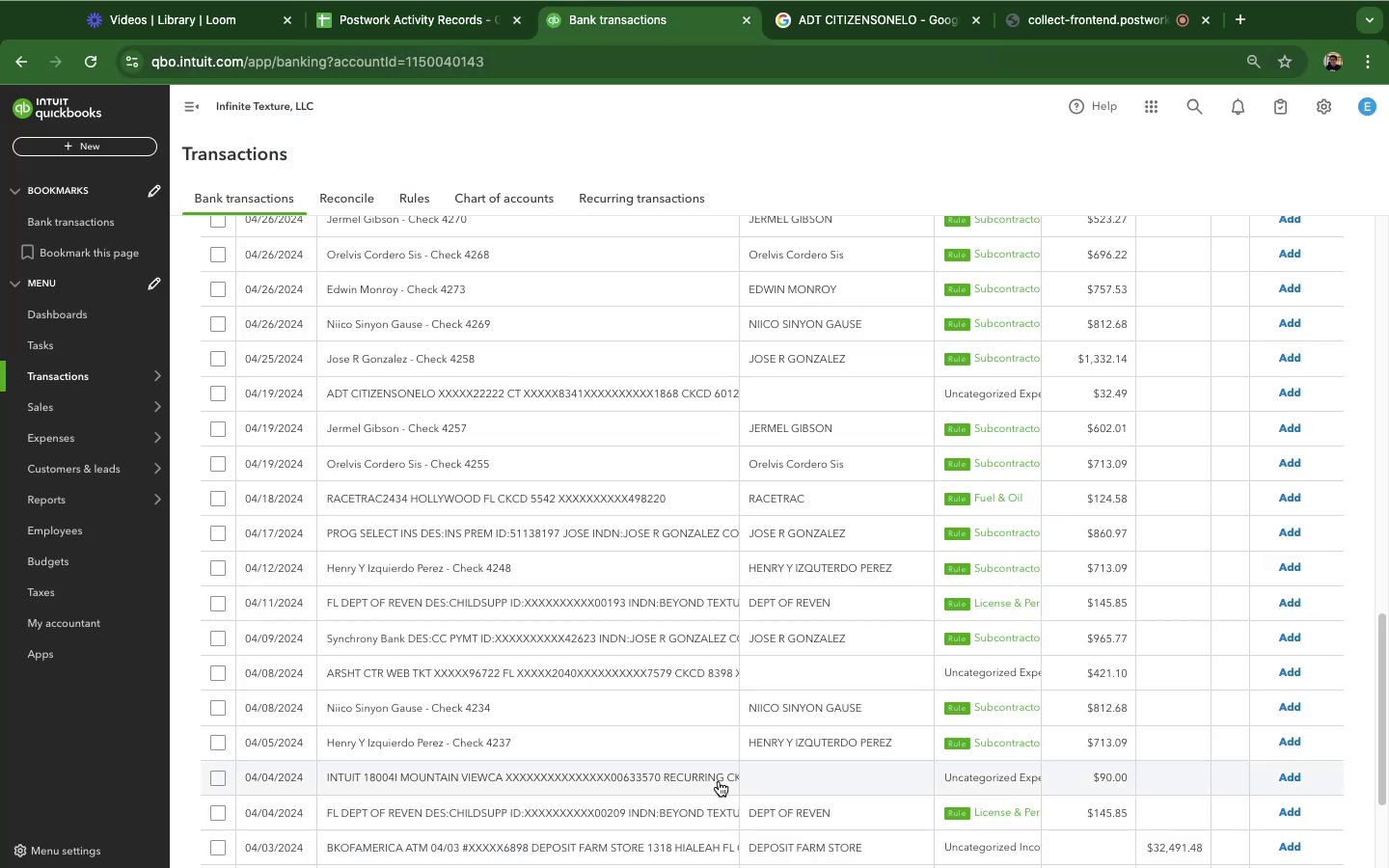 
scroll: coordinate [721, 774], scroll_direction: down, amount: 39.0
 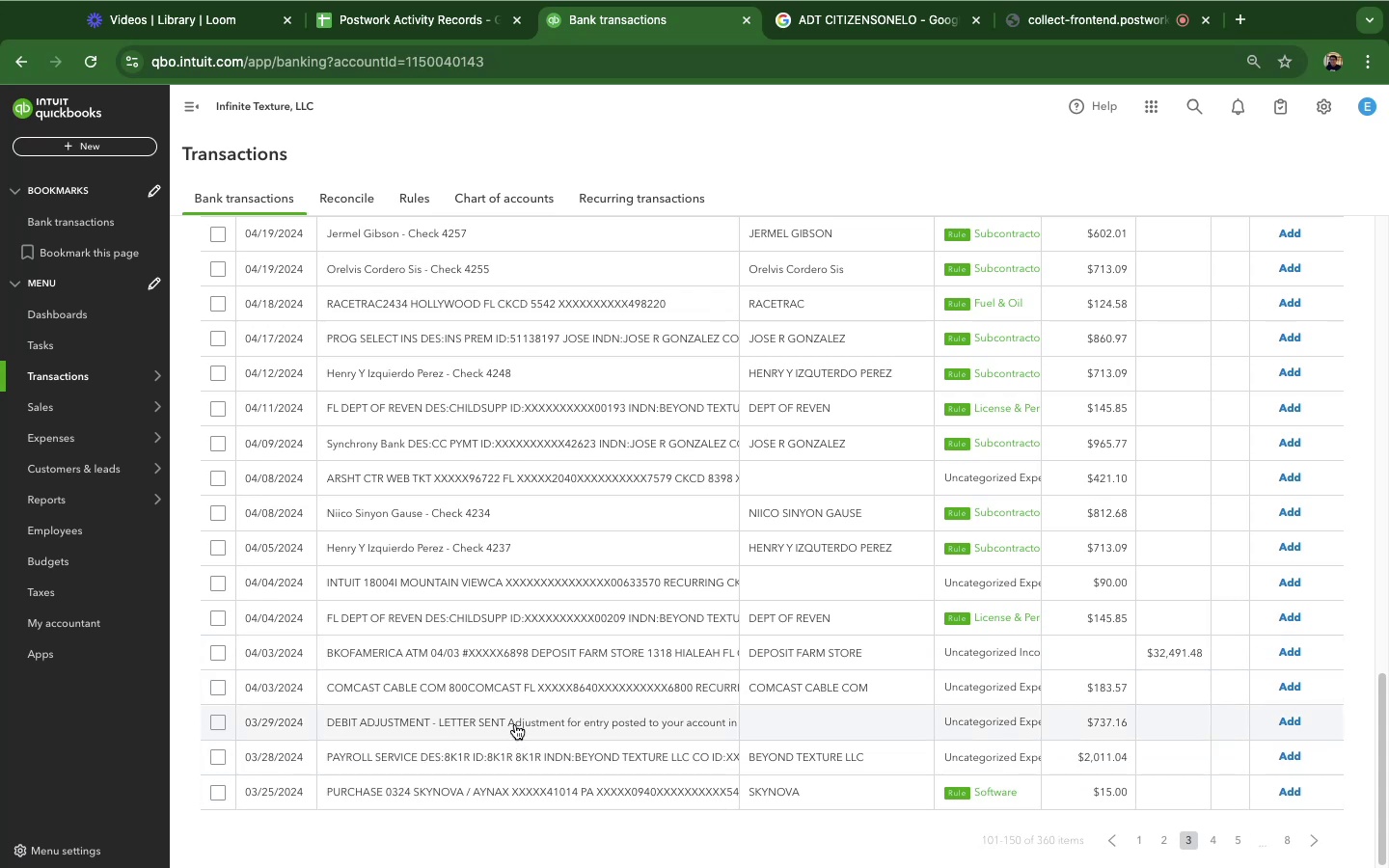 
wait(6.34)
 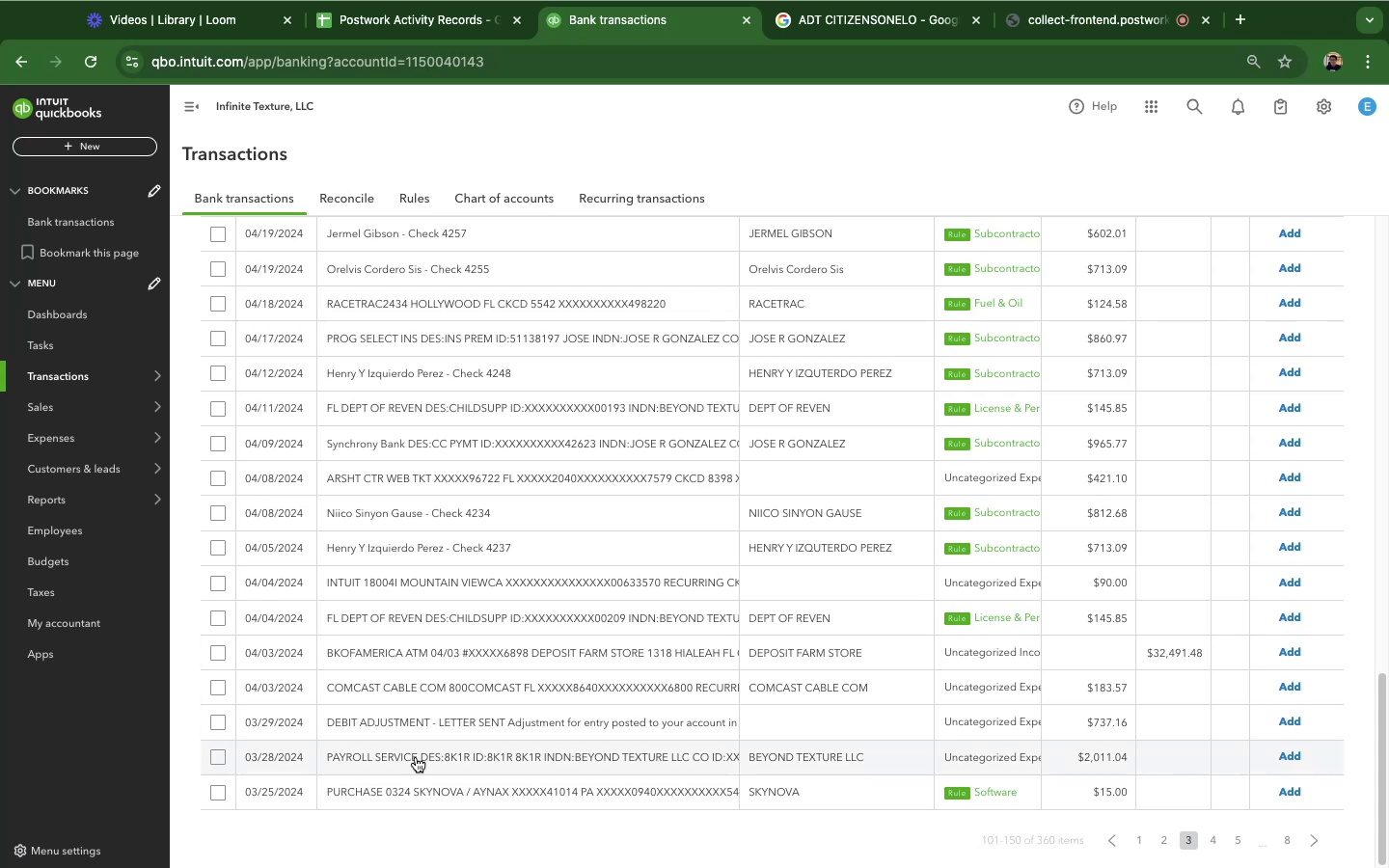 
left_click([531, 790])
 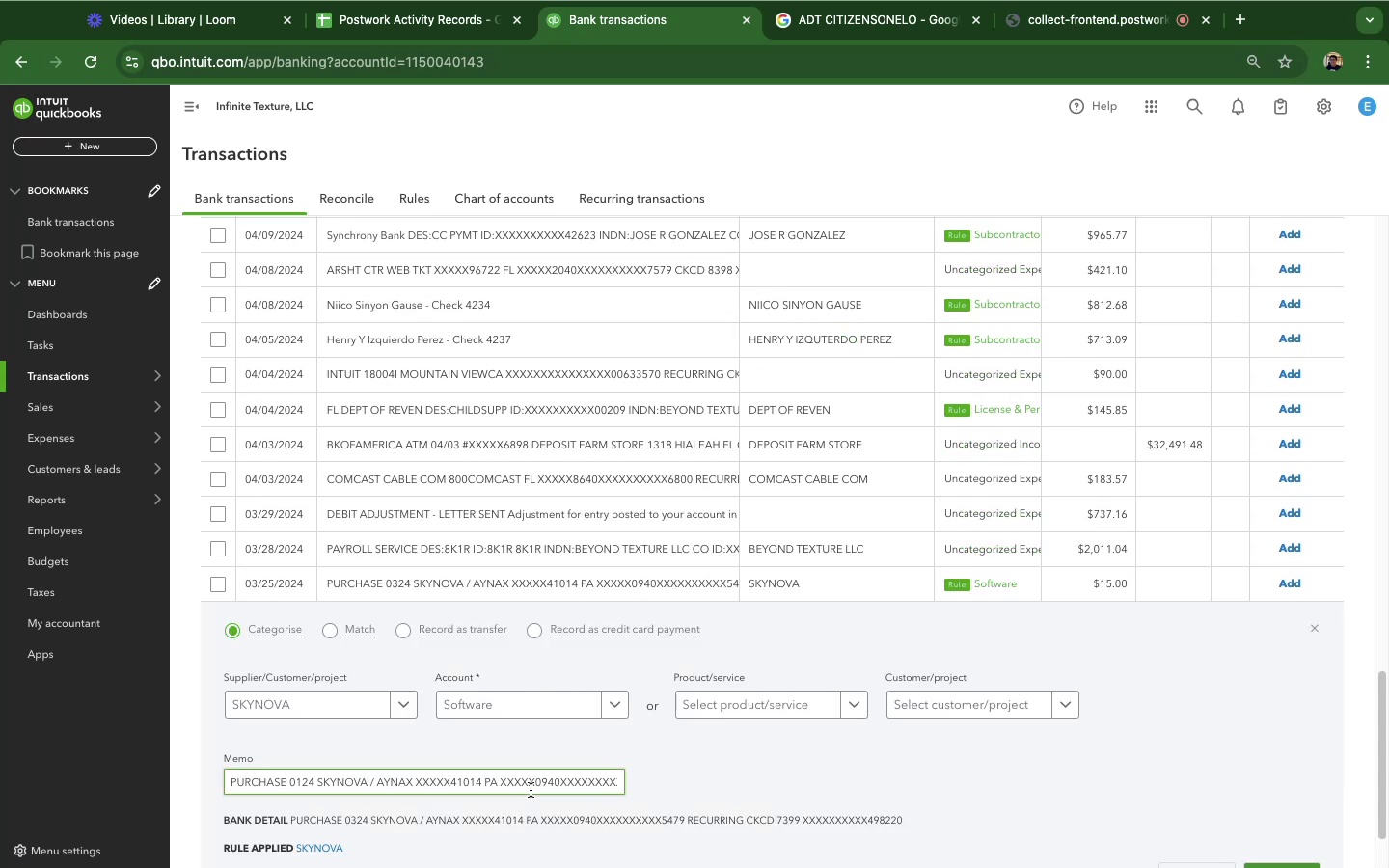 
scroll: coordinate [1293, 599], scroll_direction: down, amount: 31.0
 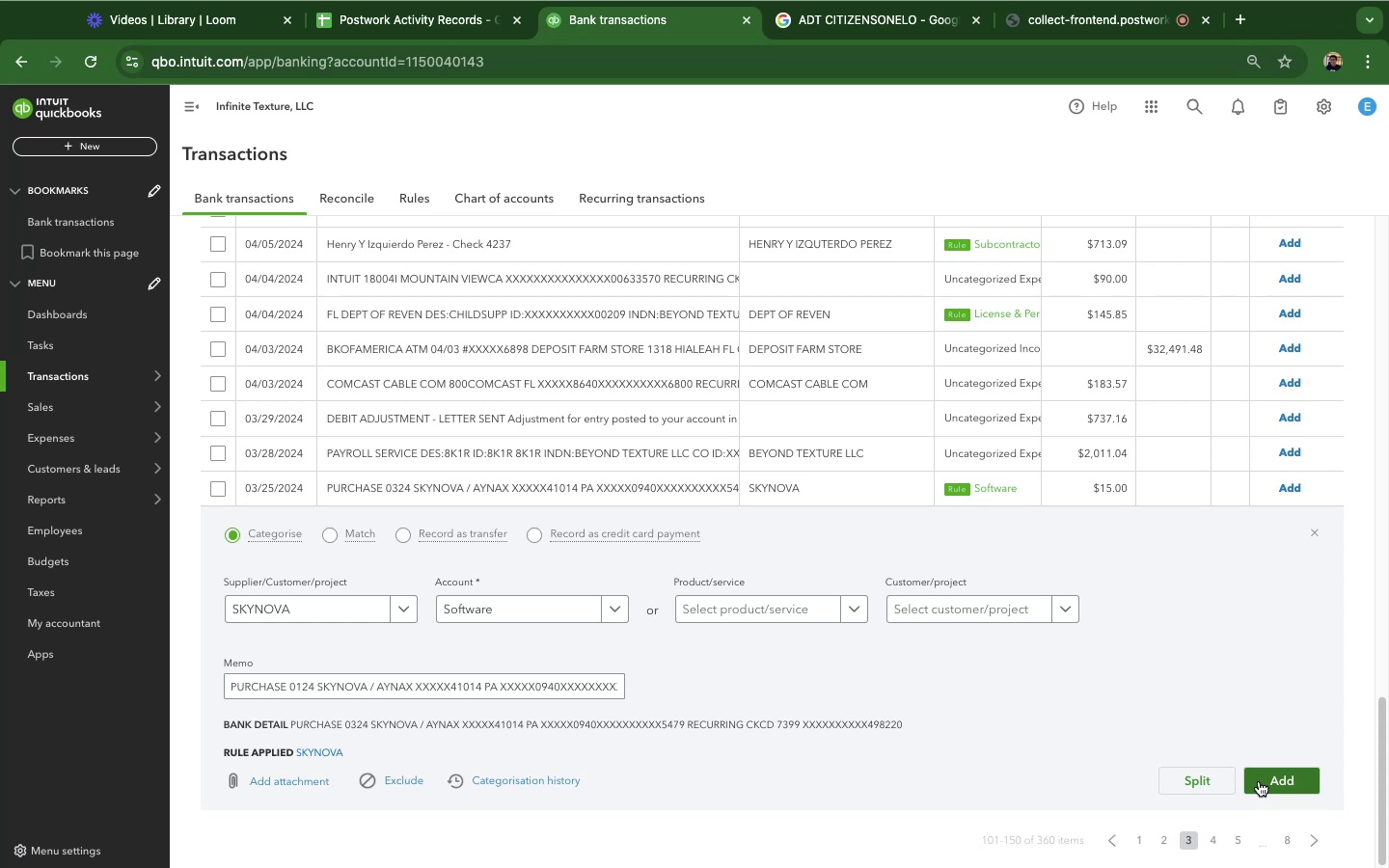 
wait(12.03)
 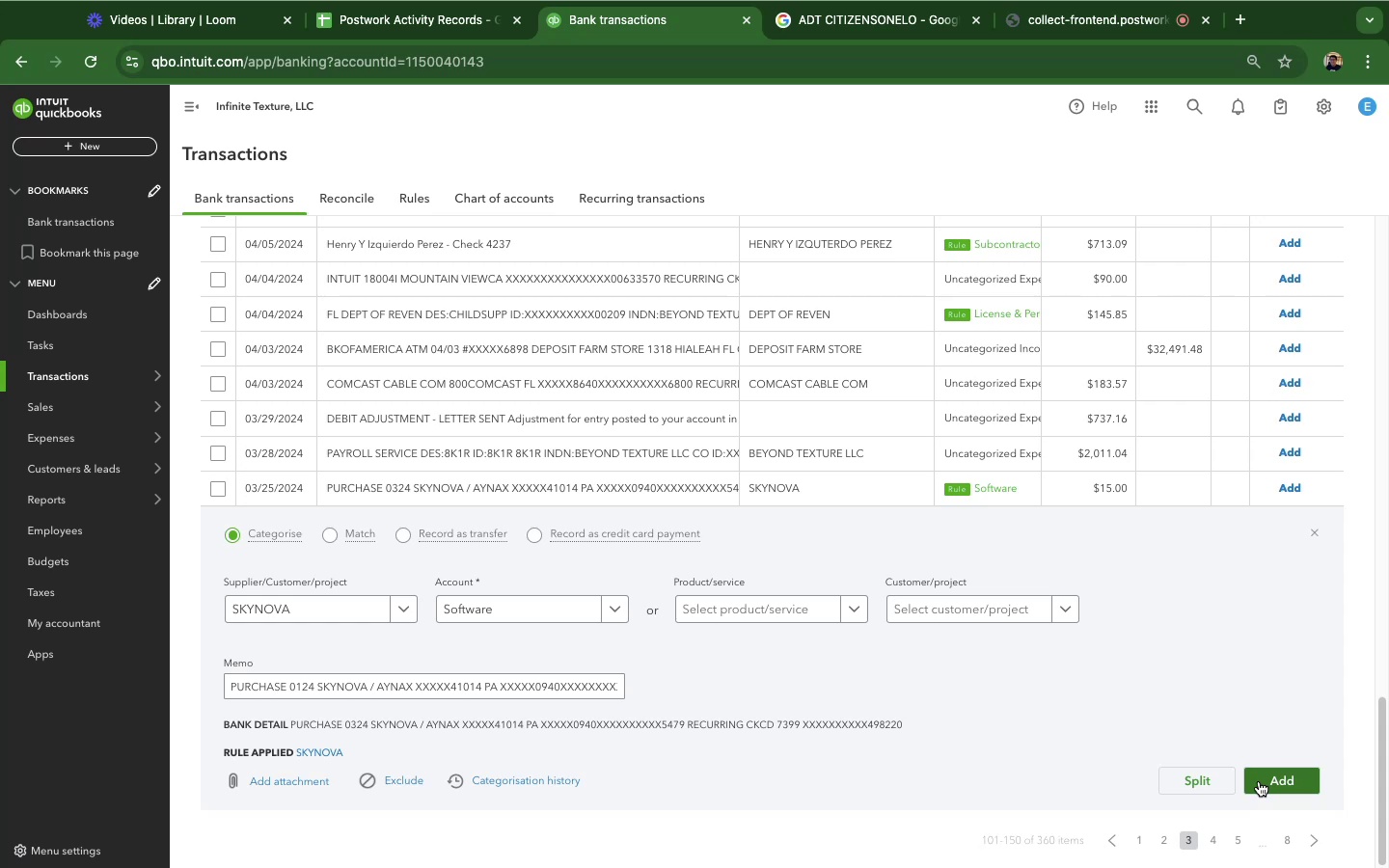 
left_click([1259, 781])
 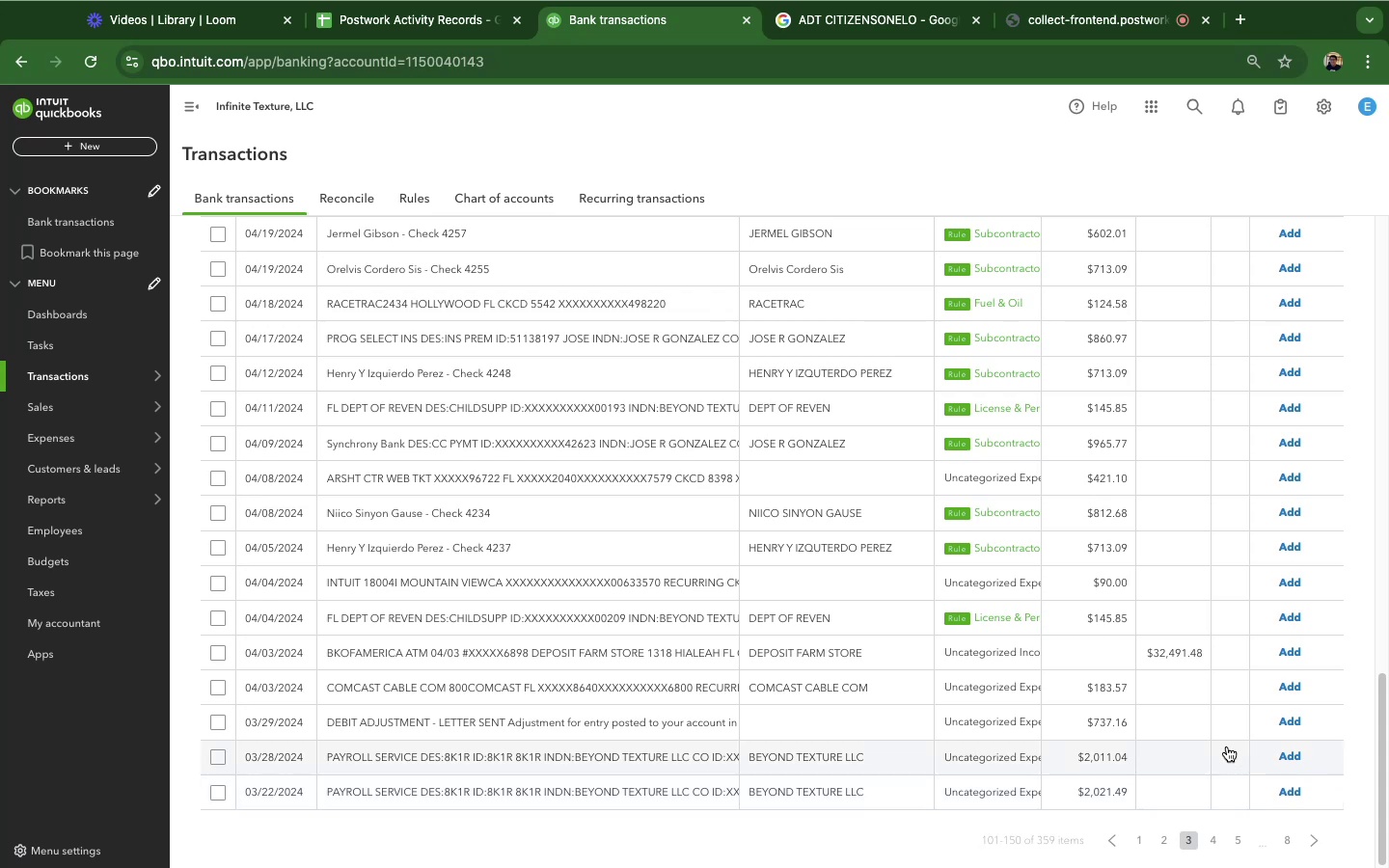 
wait(21.47)
 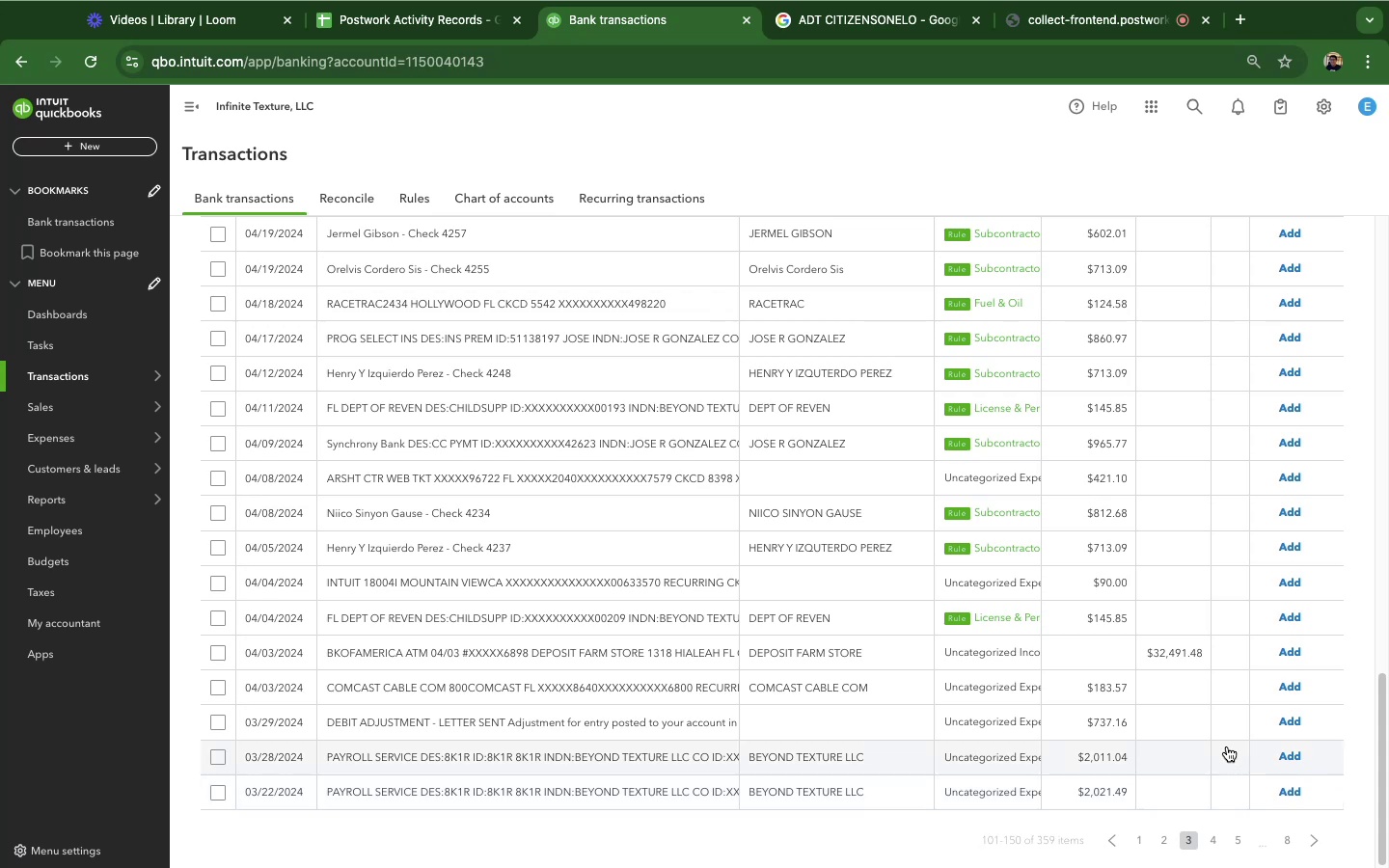 
scroll: coordinate [487, 567], scroll_direction: down, amount: 47.0
 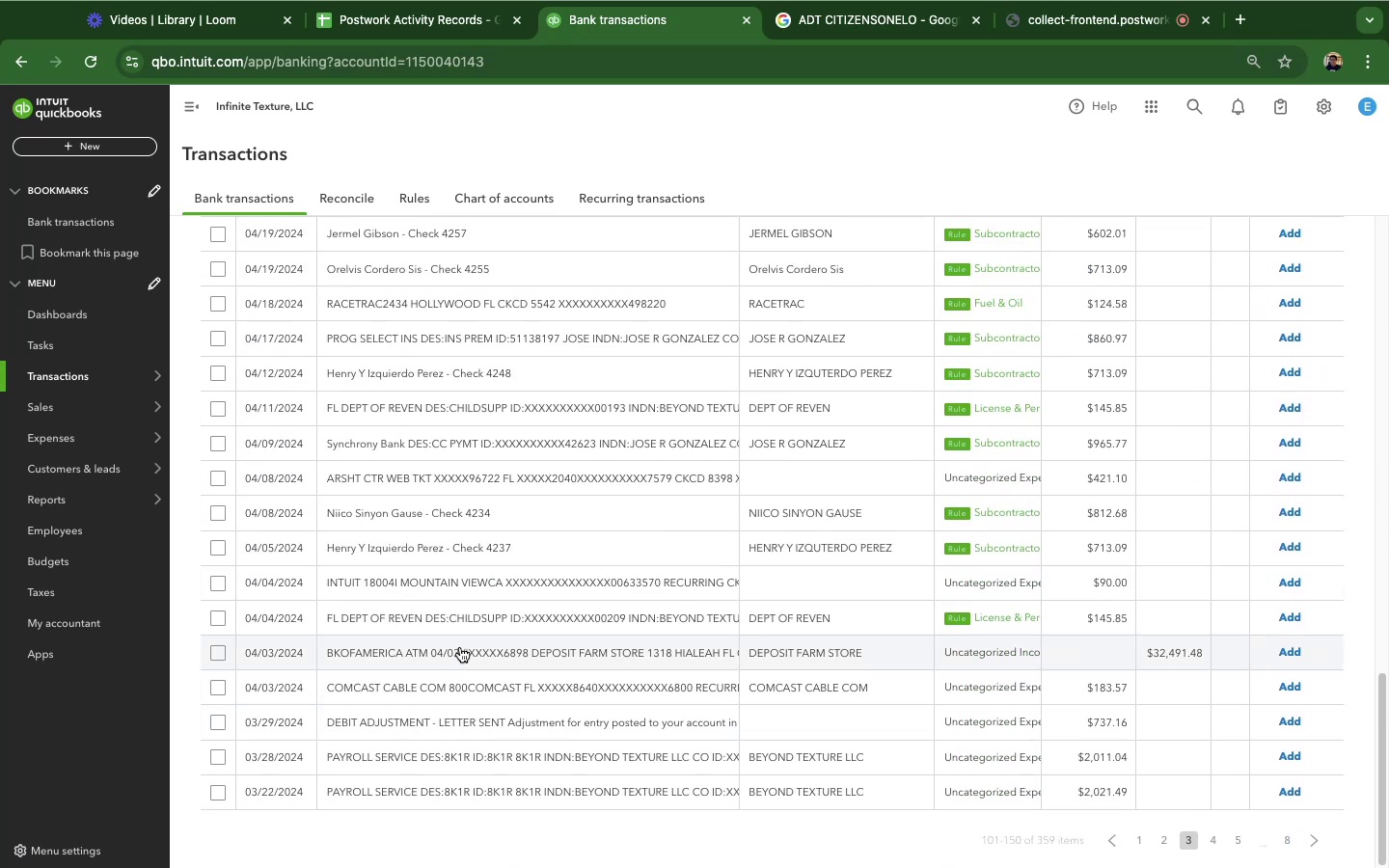 
left_click([462, 616])
 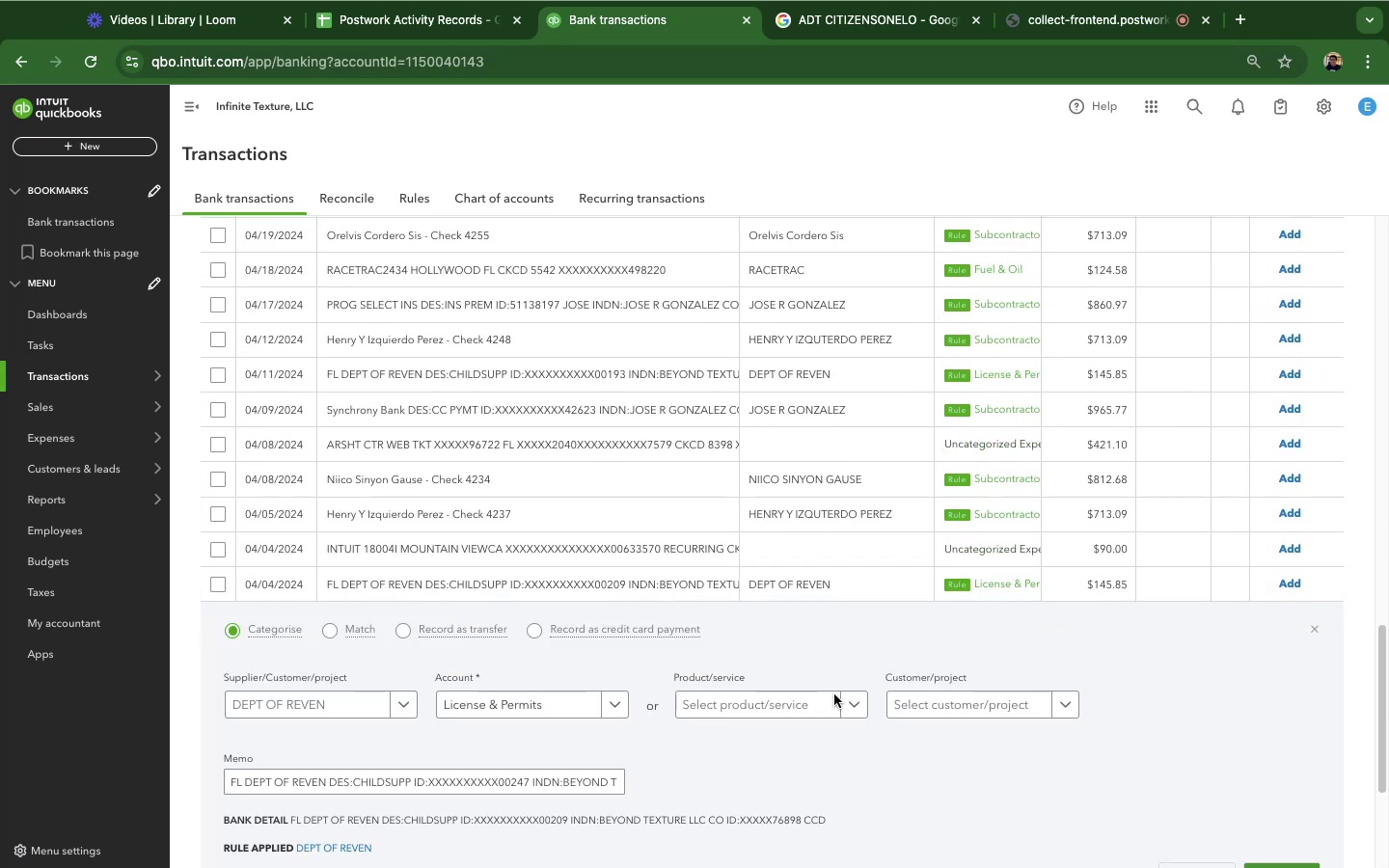 
scroll: coordinate [1158, 568], scroll_direction: down, amount: 31.0
 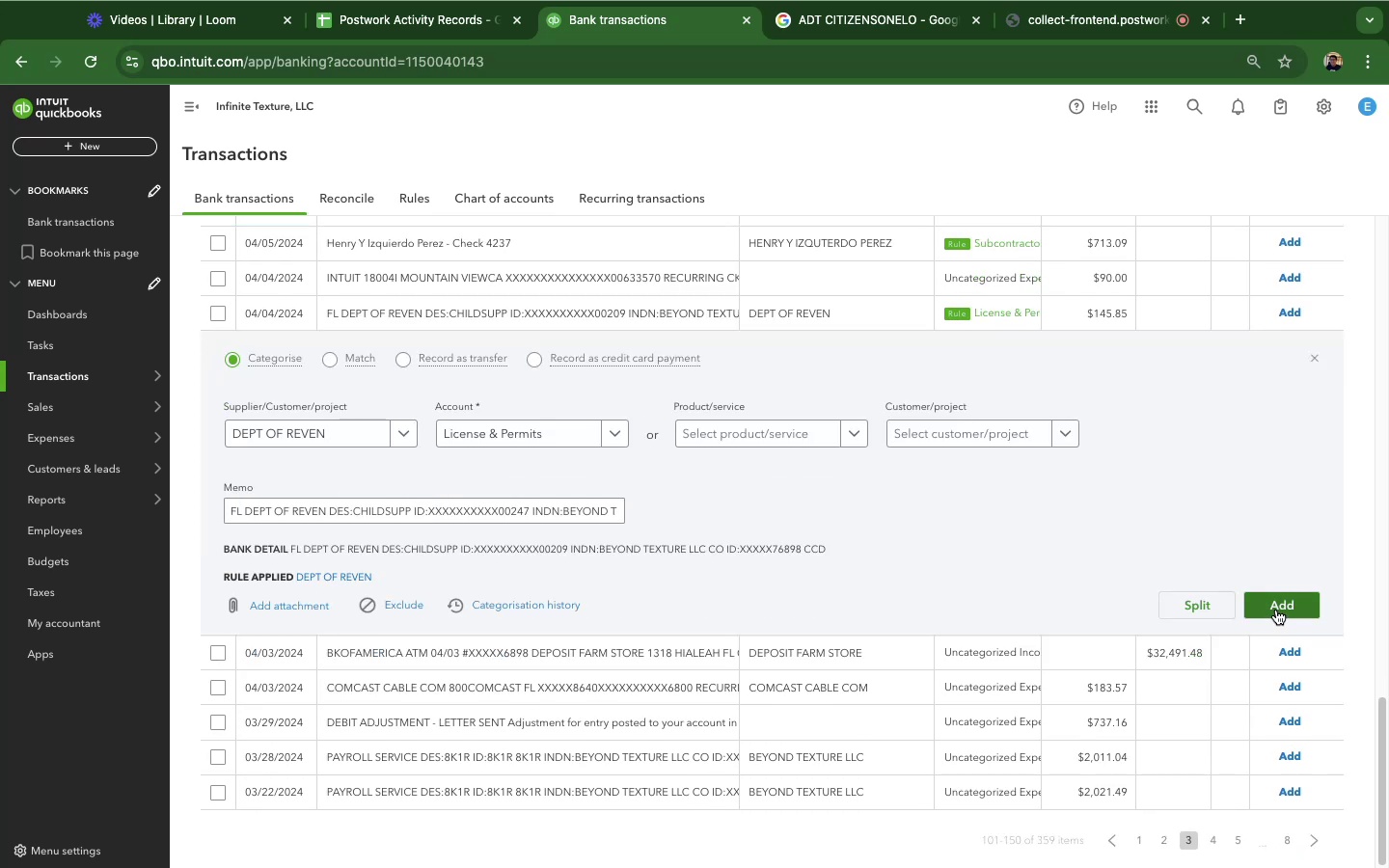 
left_click([1276, 610])
 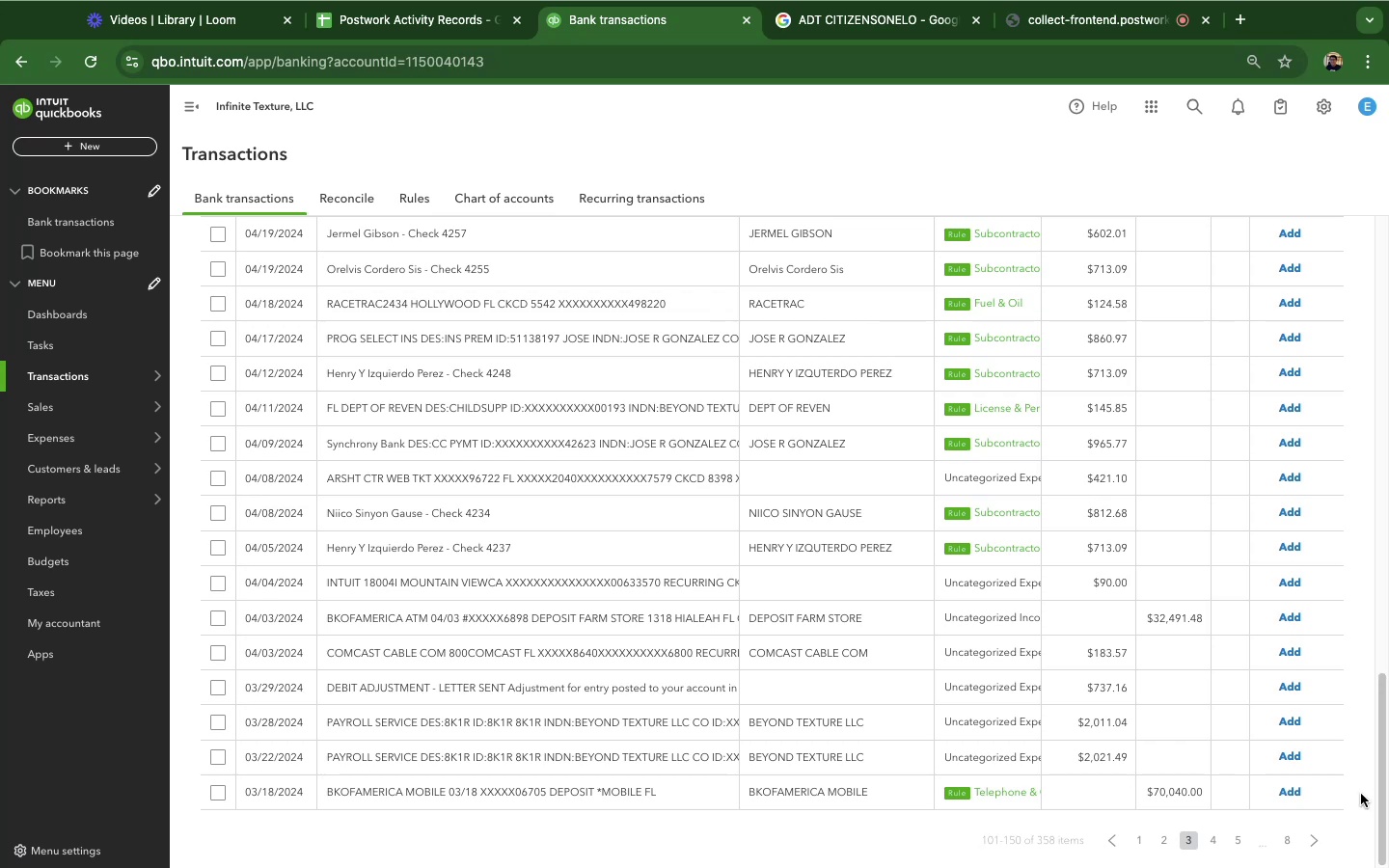 
wait(24.62)
 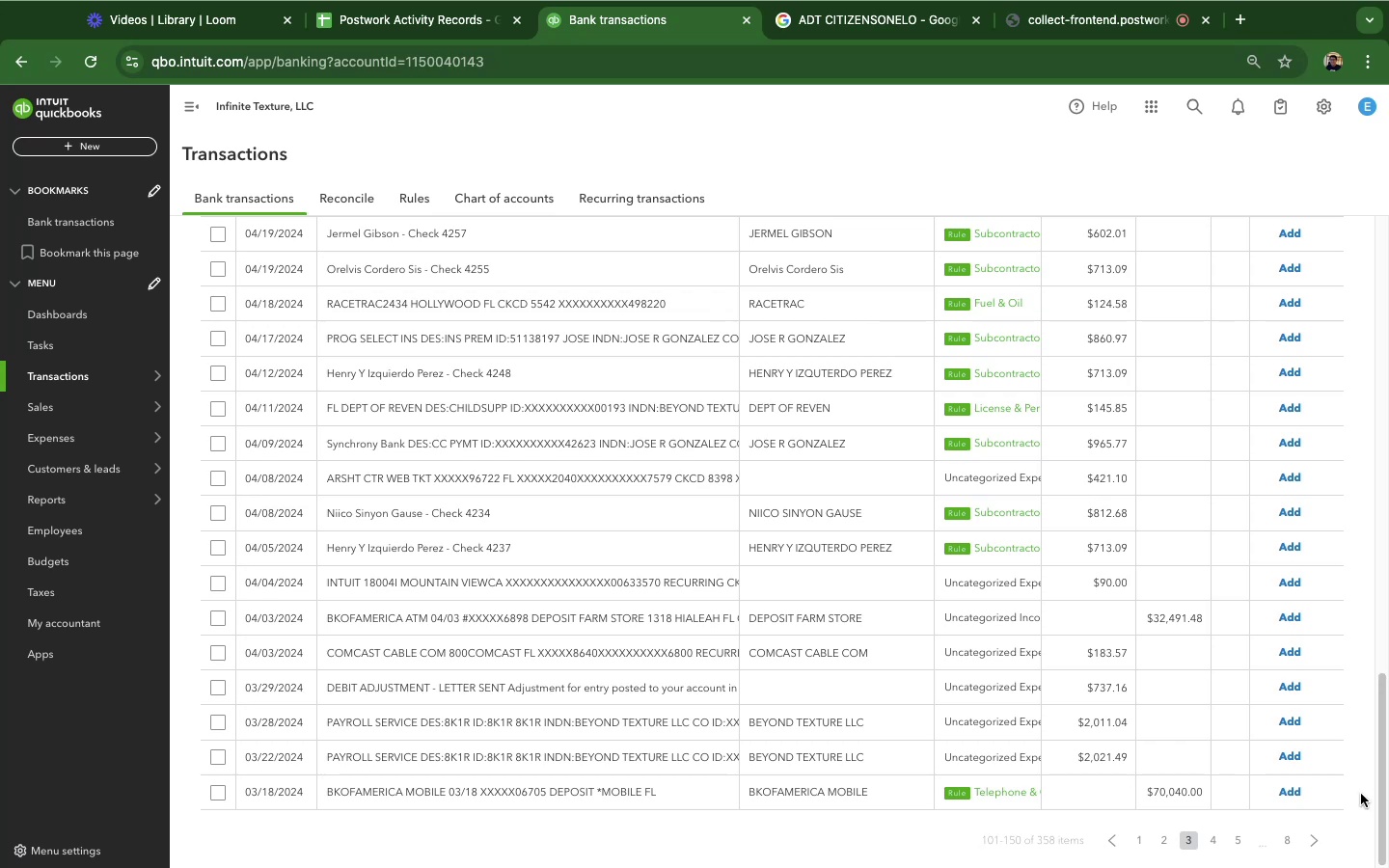 
left_click([385, 446])
 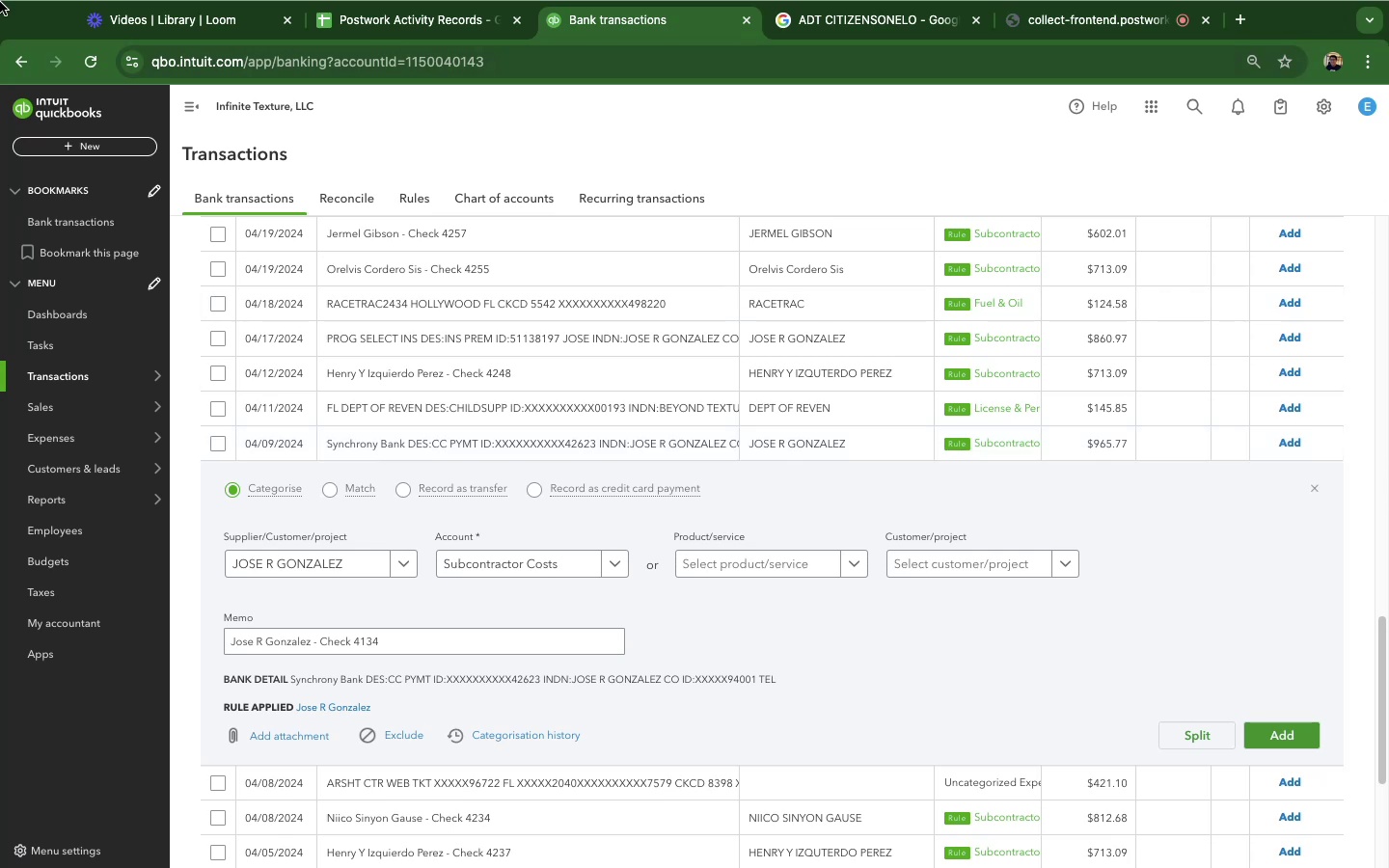 
wait(45.19)
 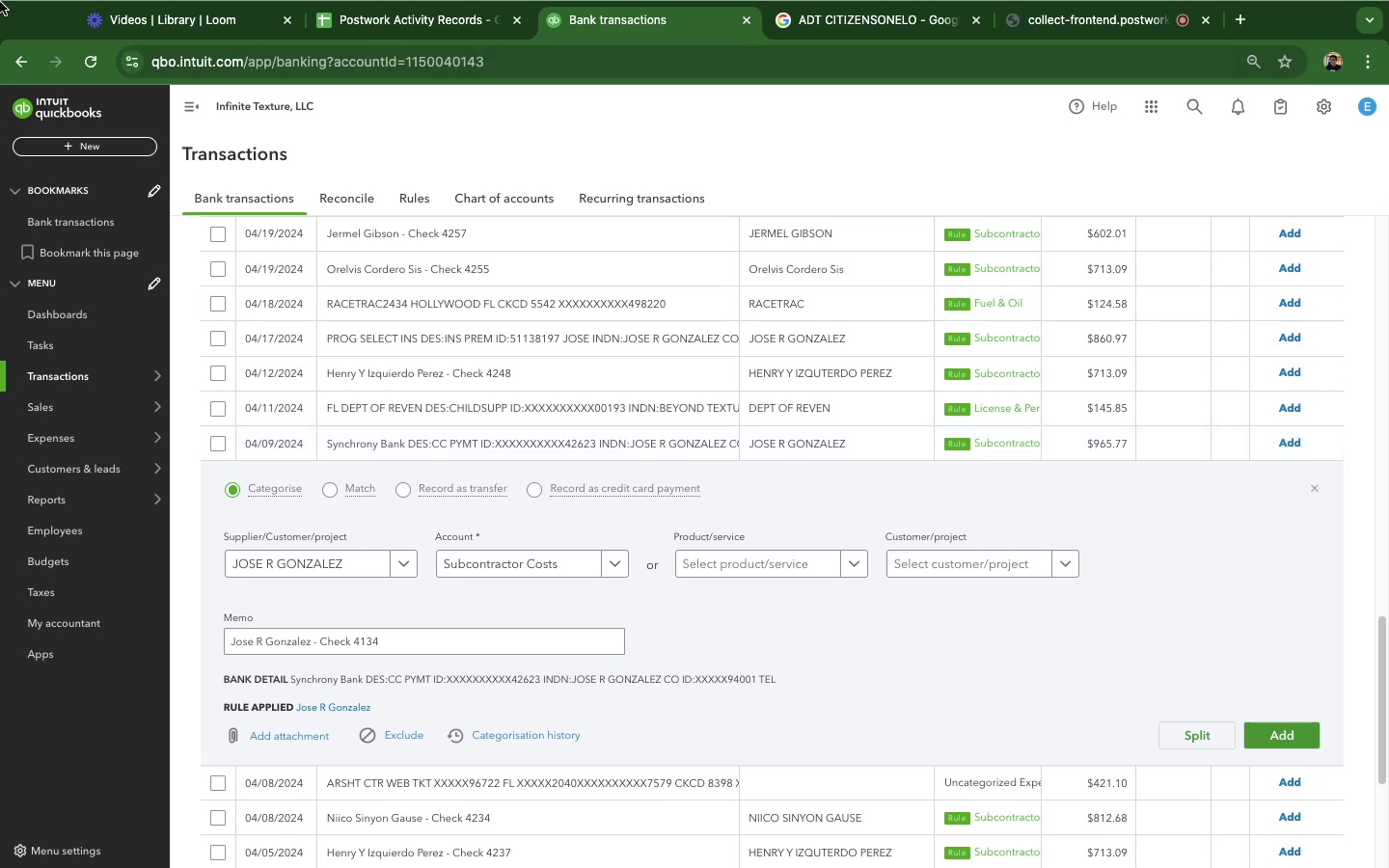 
left_click([1264, 732])
 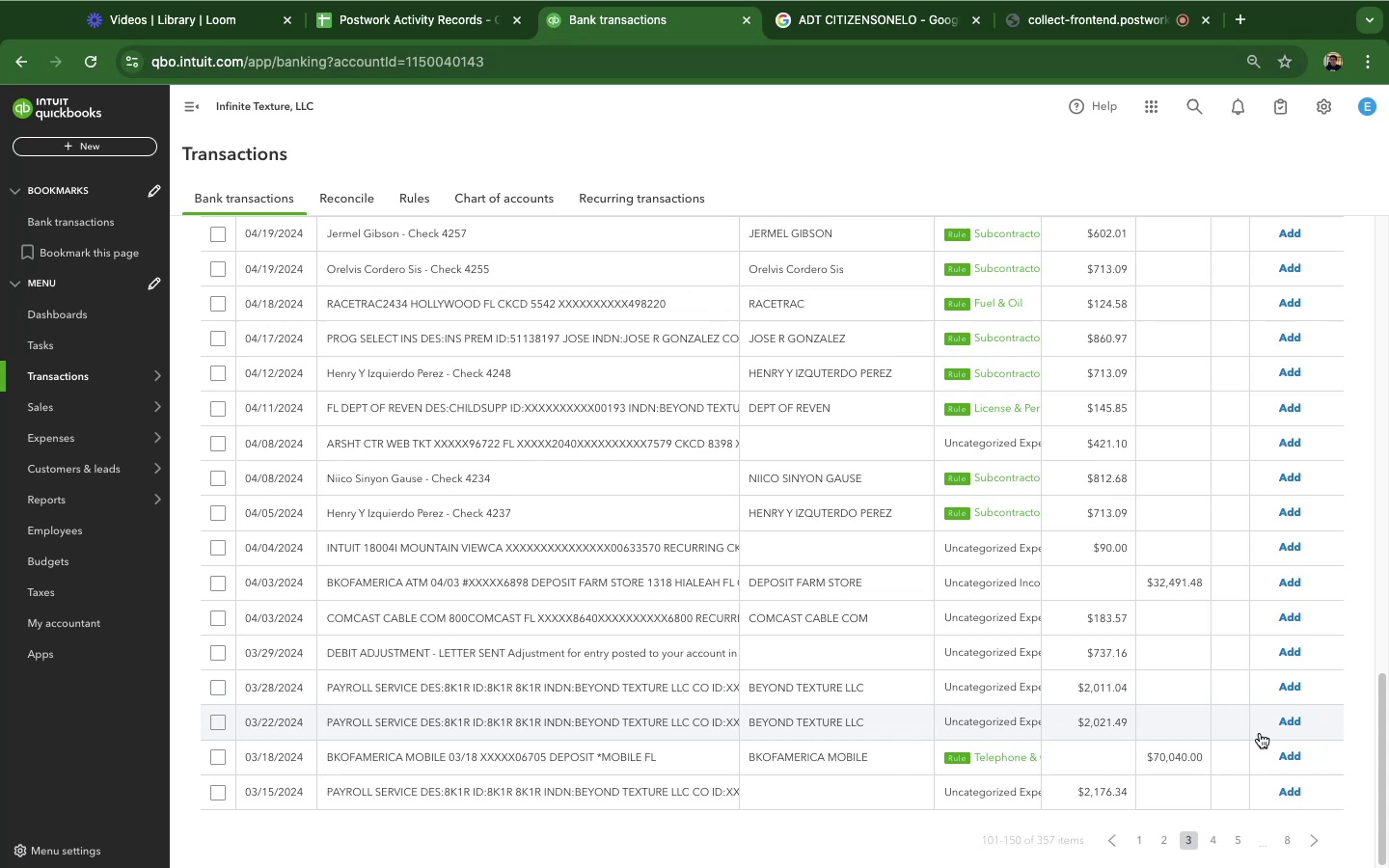 
wait(50.08)
 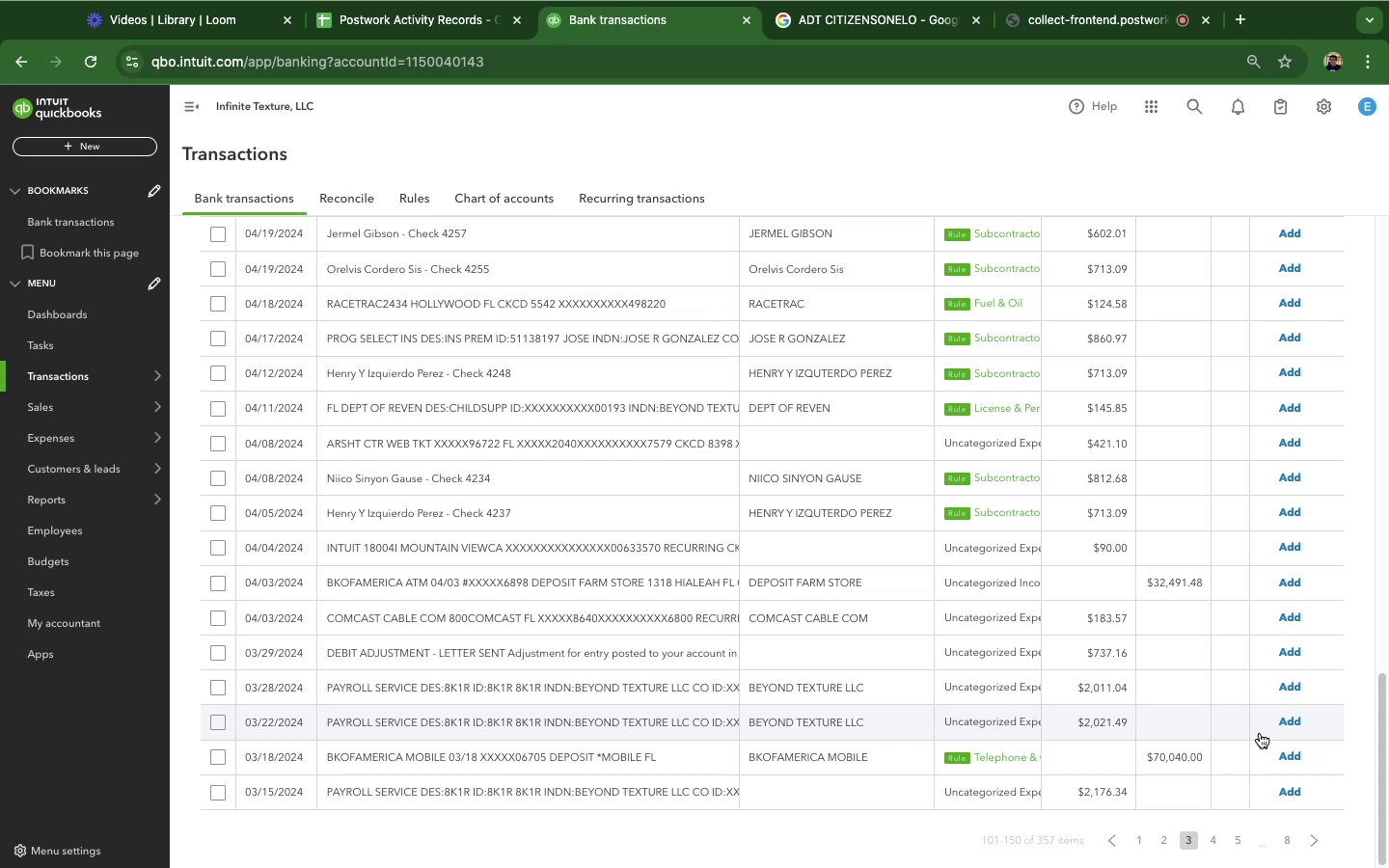 
left_click([387, 551])
 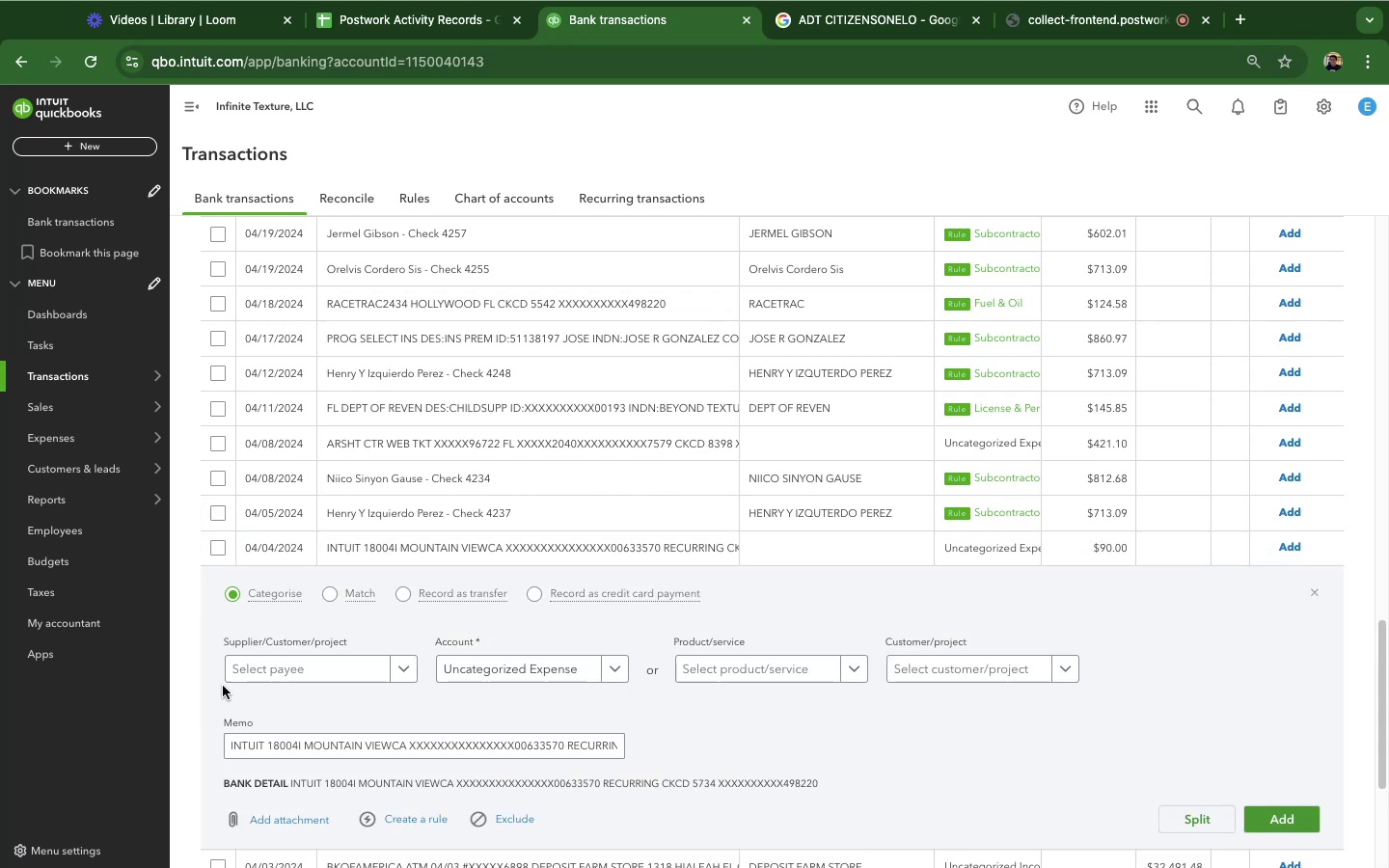 
left_click([346, 665])
 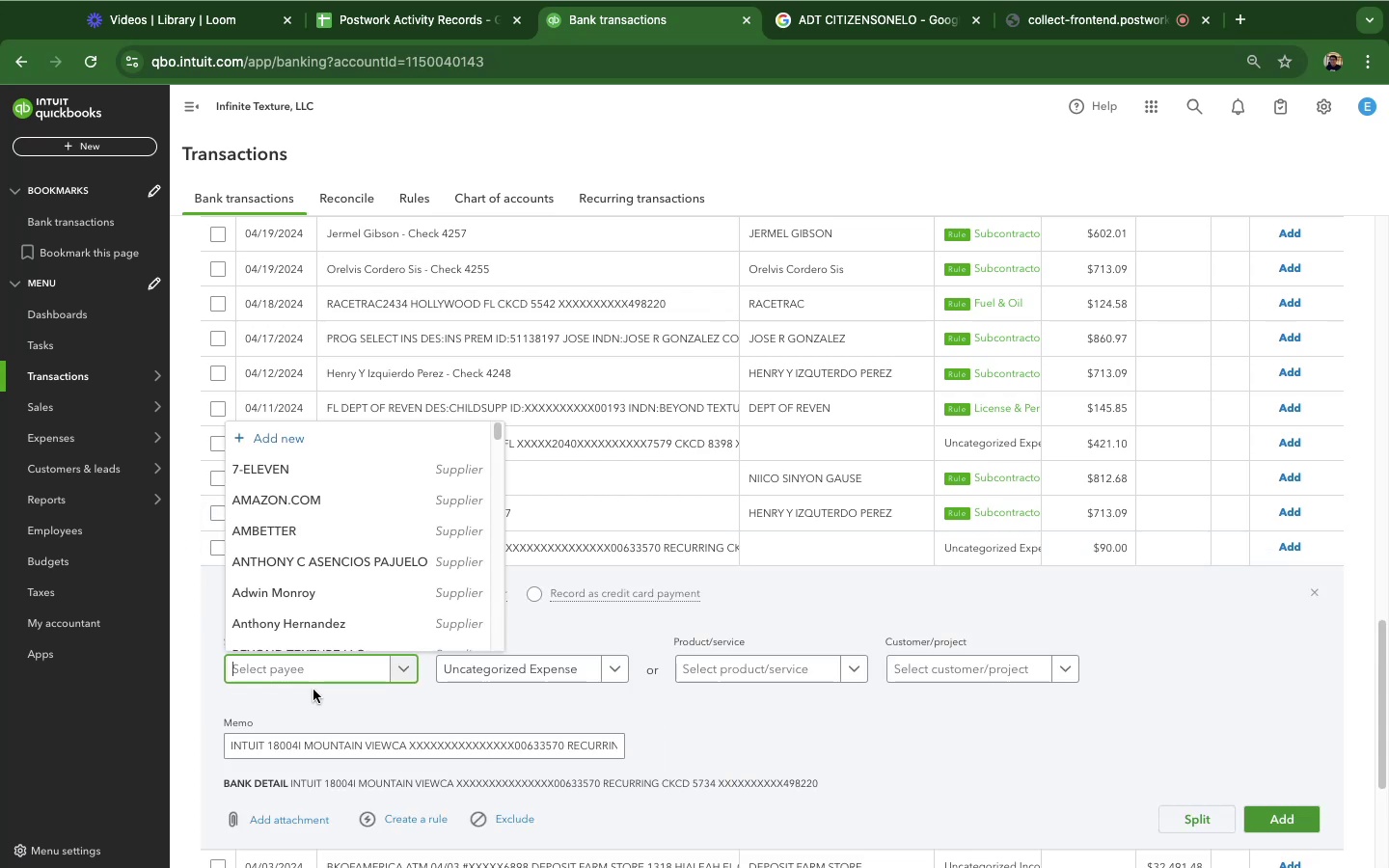 
type(u)
key(Backspace)
type(intuir)
key(Backspace)
type(t)
 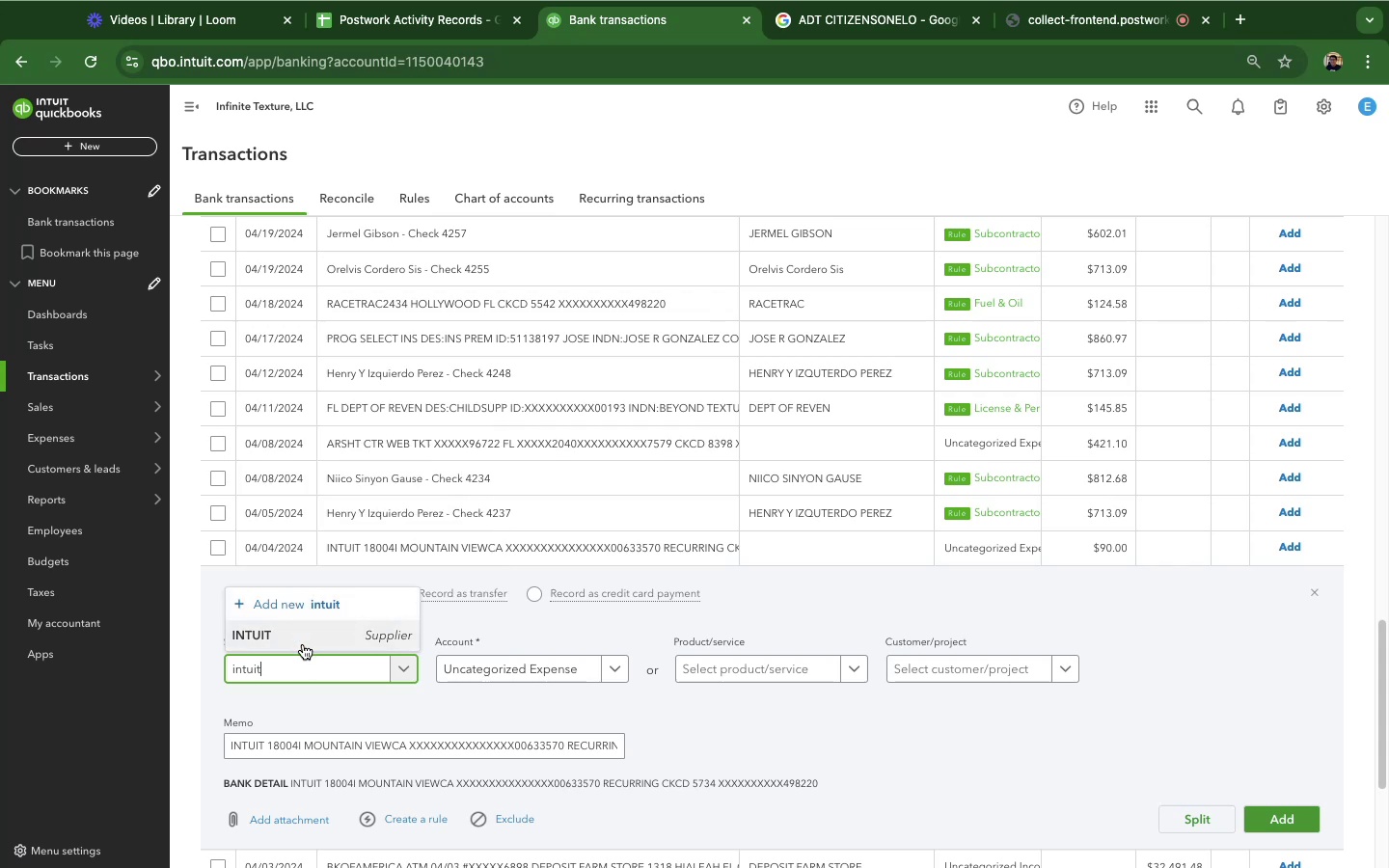 
left_click([303, 644])
 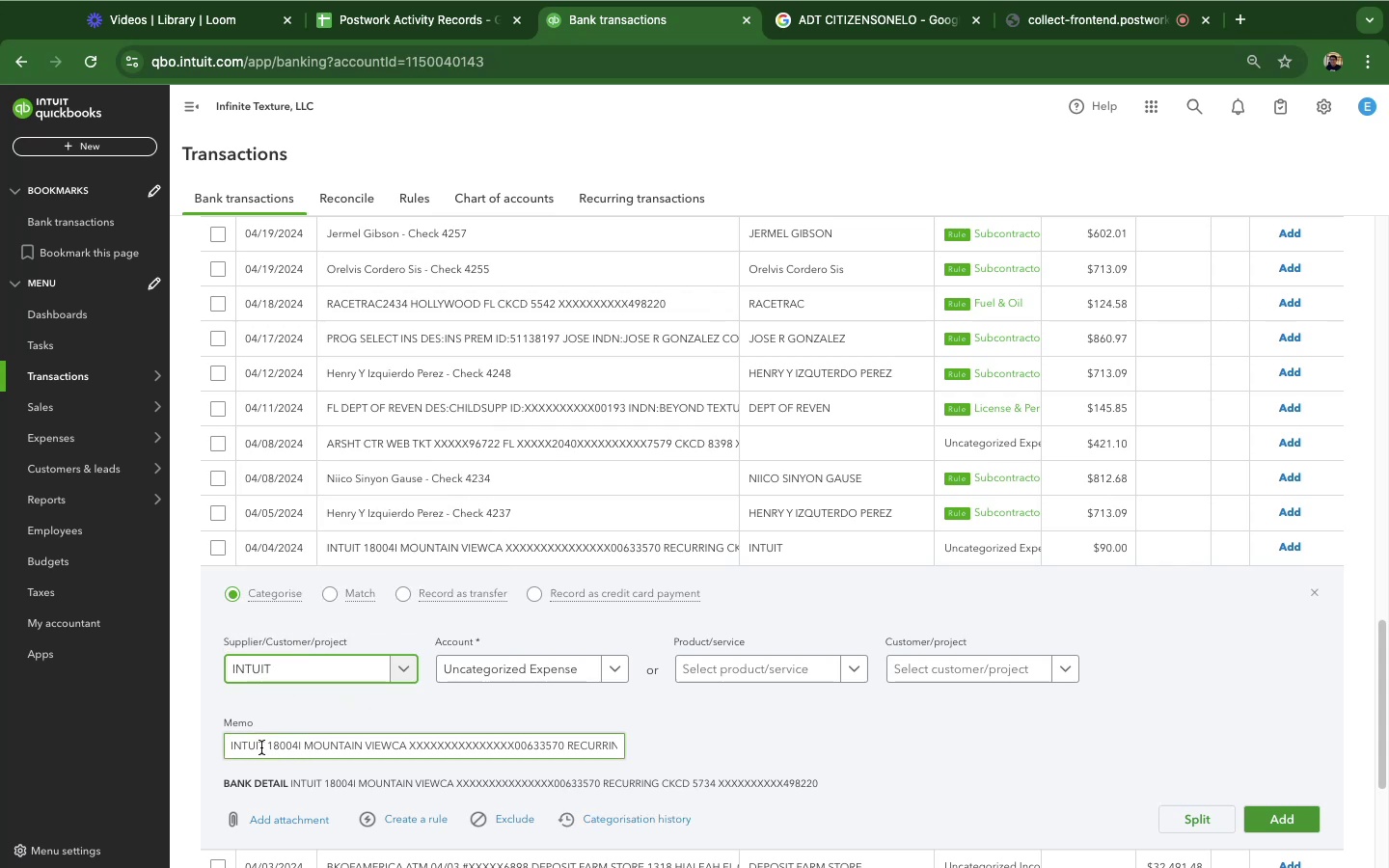 
left_click_drag(start_coordinate=[305, 746], to_coordinate=[406, 746])
 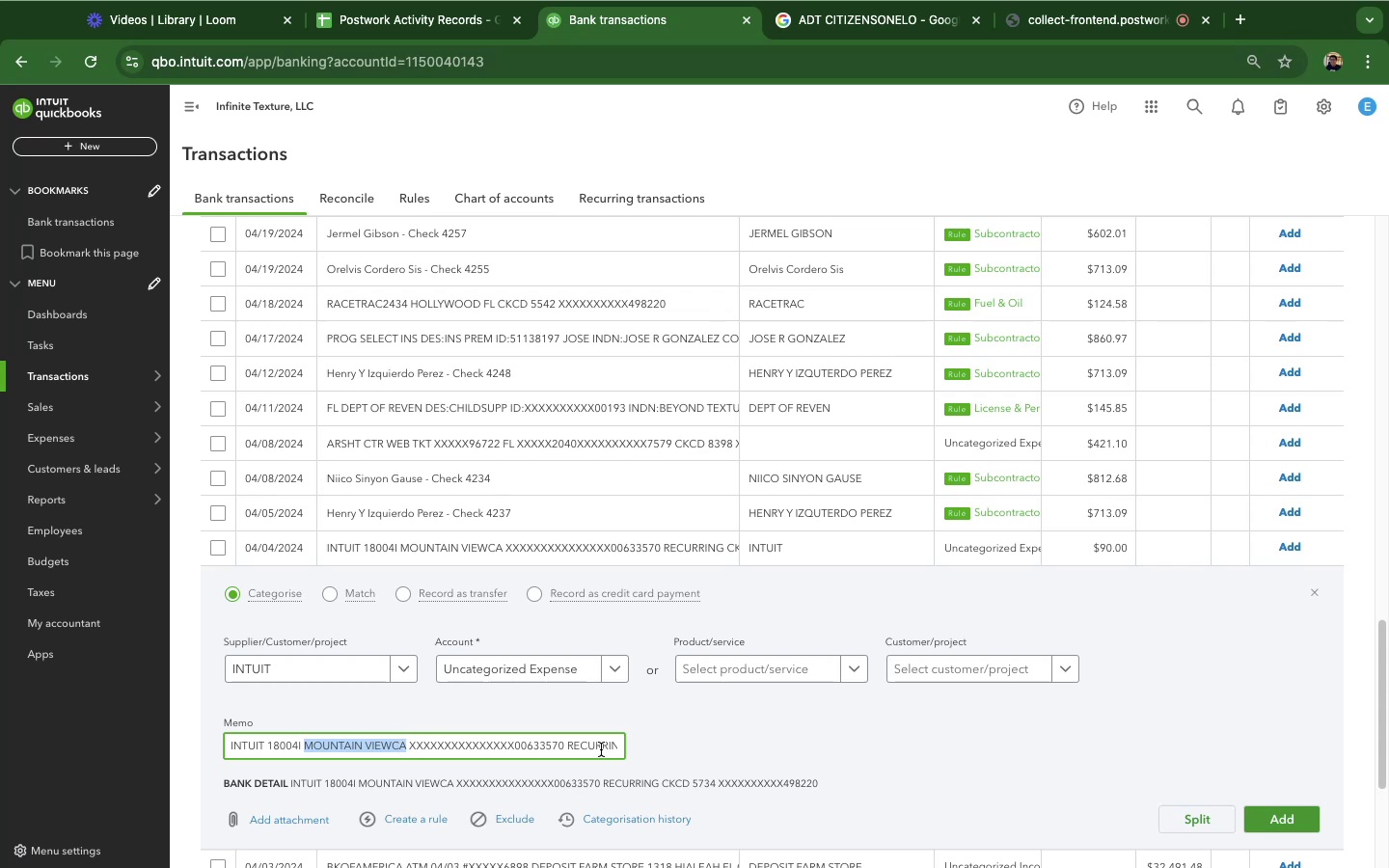 
left_click([601, 749])
 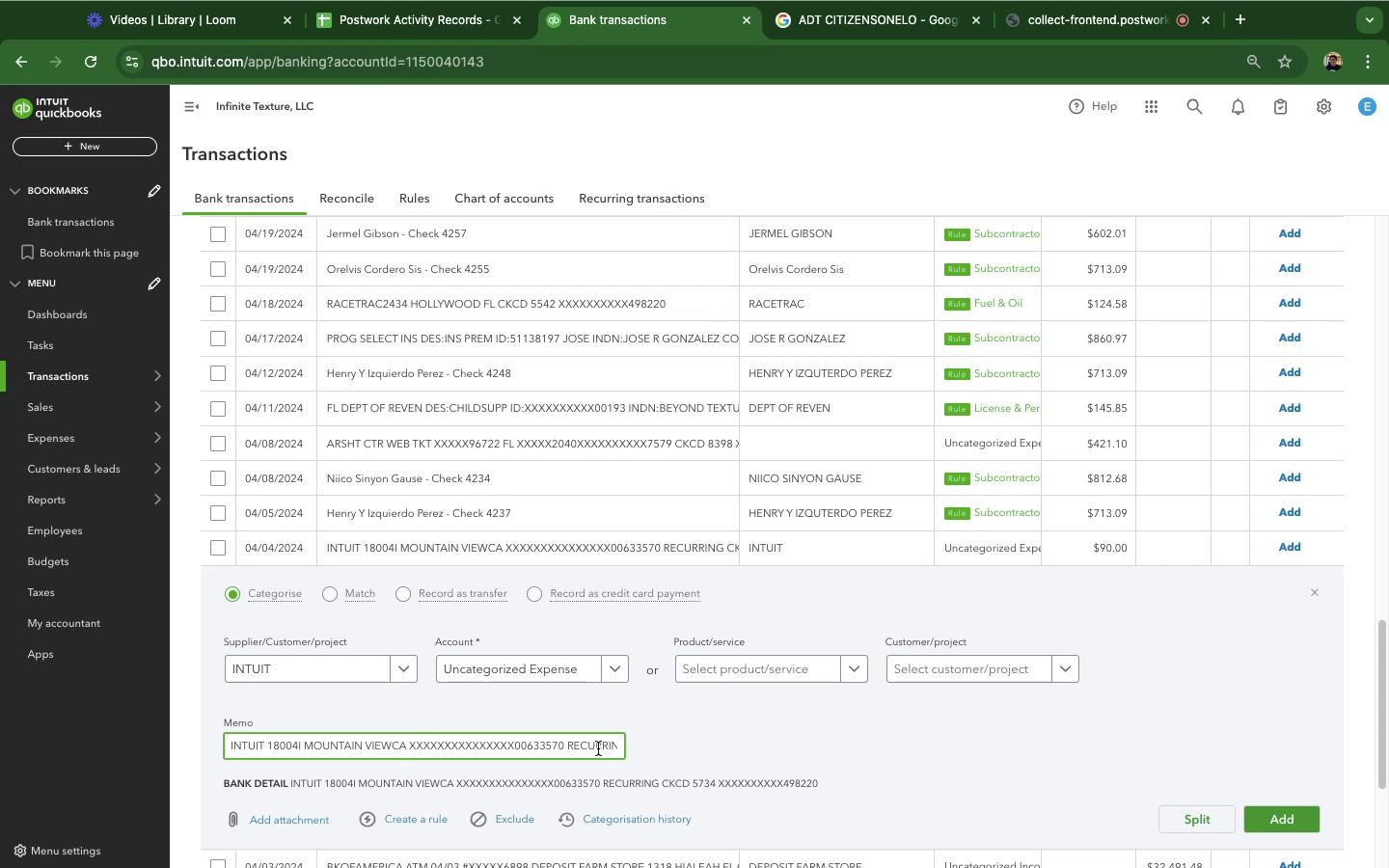 
hold_key(key=ArrowRight, duration=1.16)
 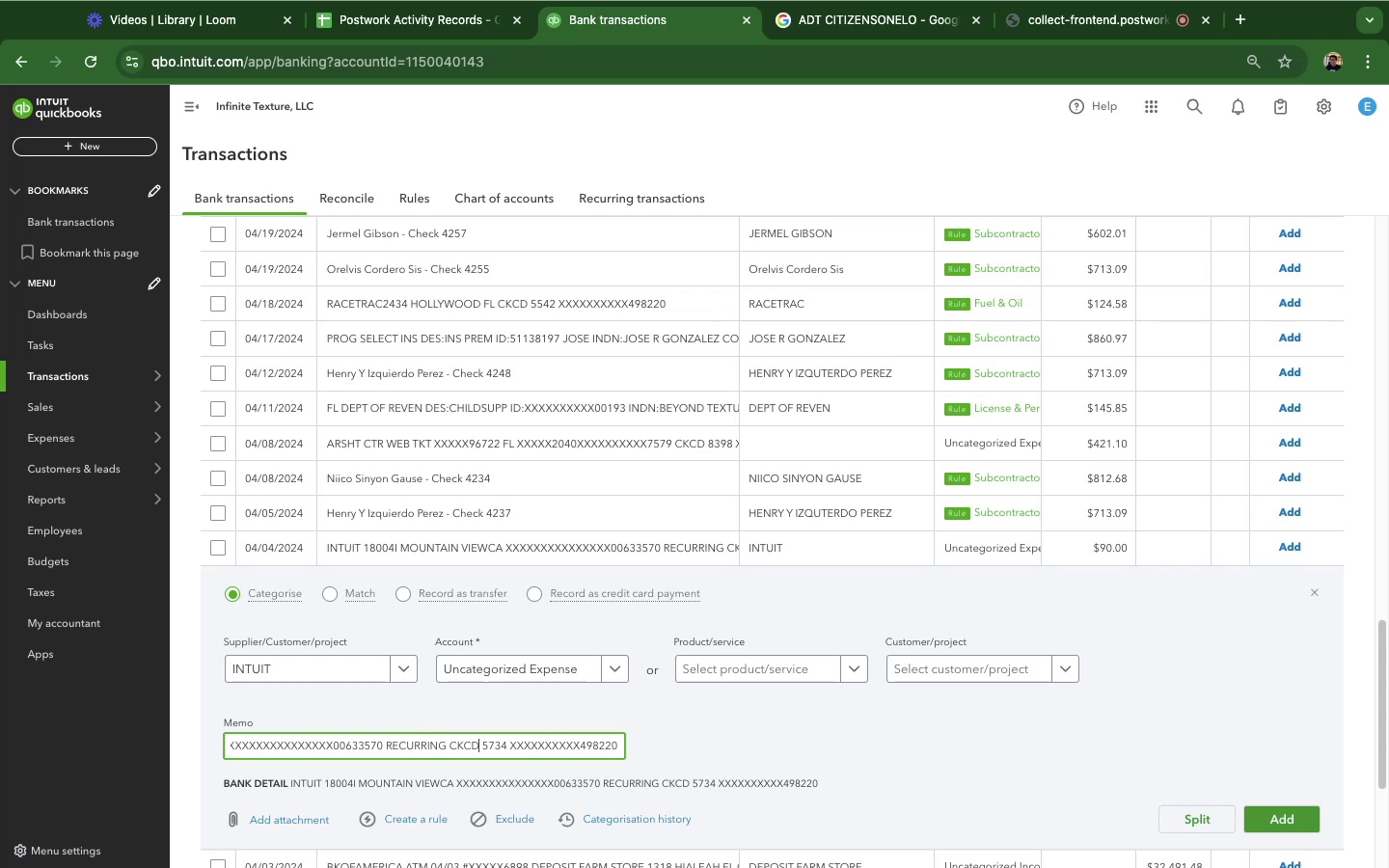 
hold_key(key=ArrowLeft, duration=1.51)
 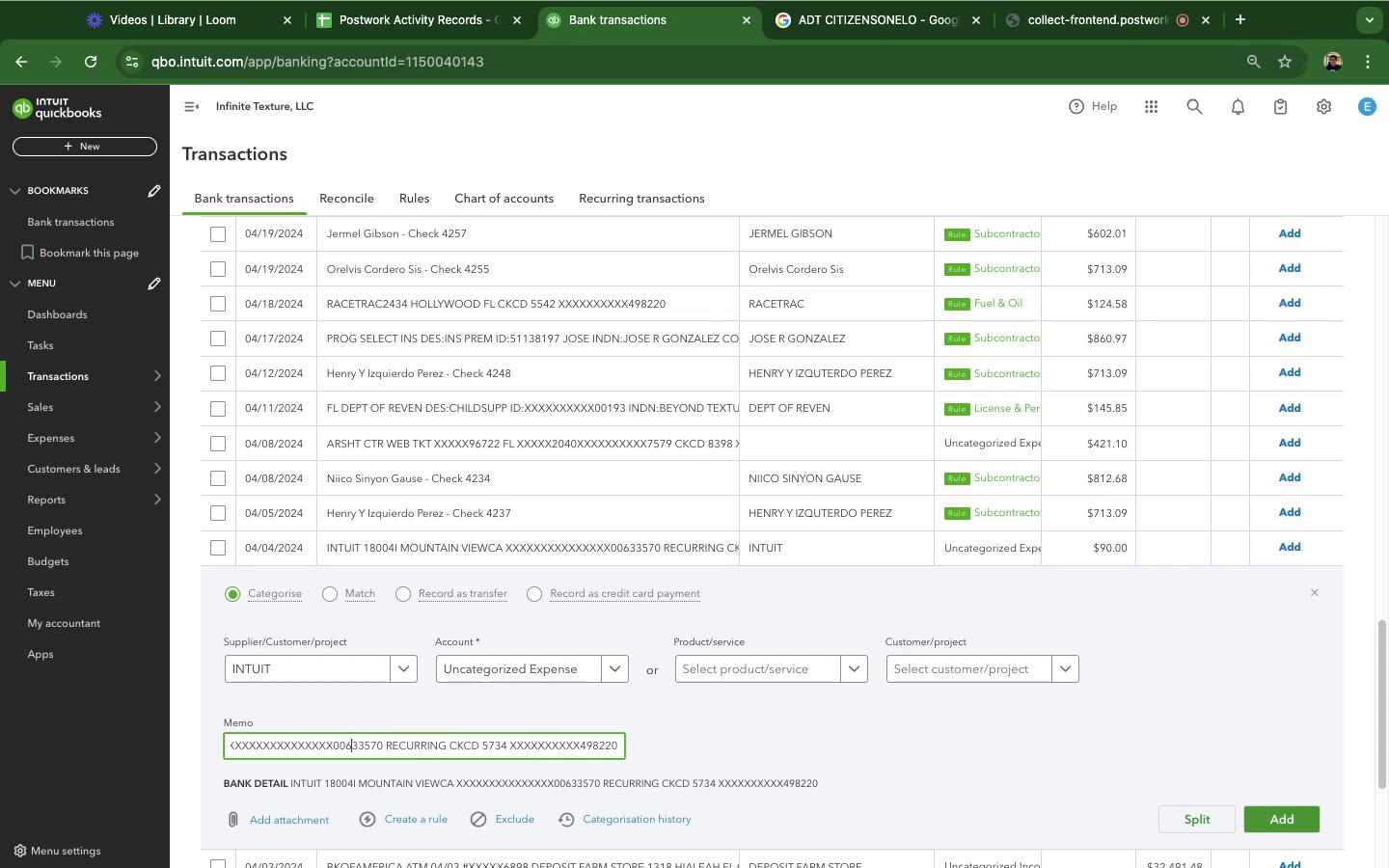 
hold_key(key=ArrowLeft, duration=1.58)
 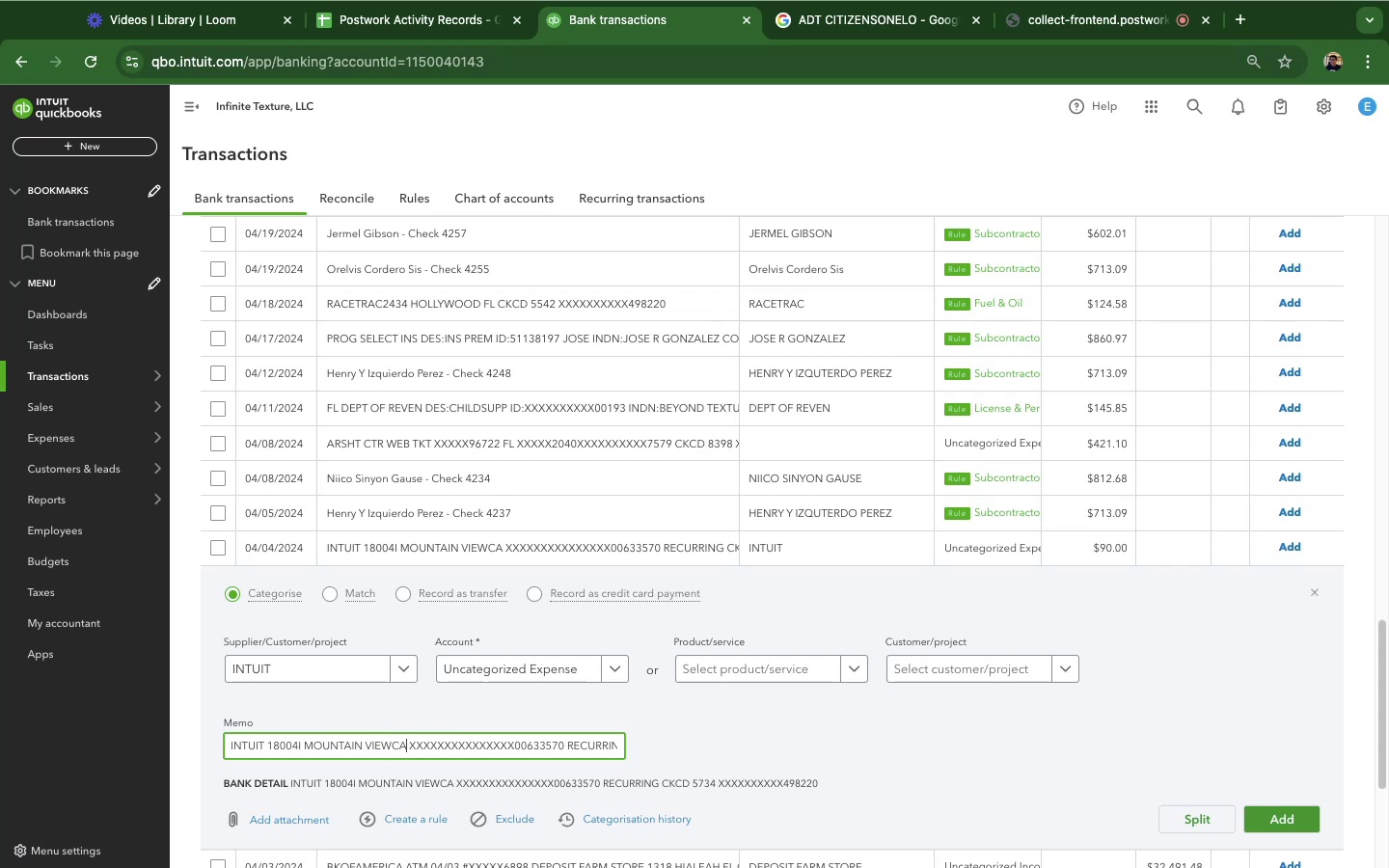 
hold_key(key=ArrowLeft, duration=1.46)
 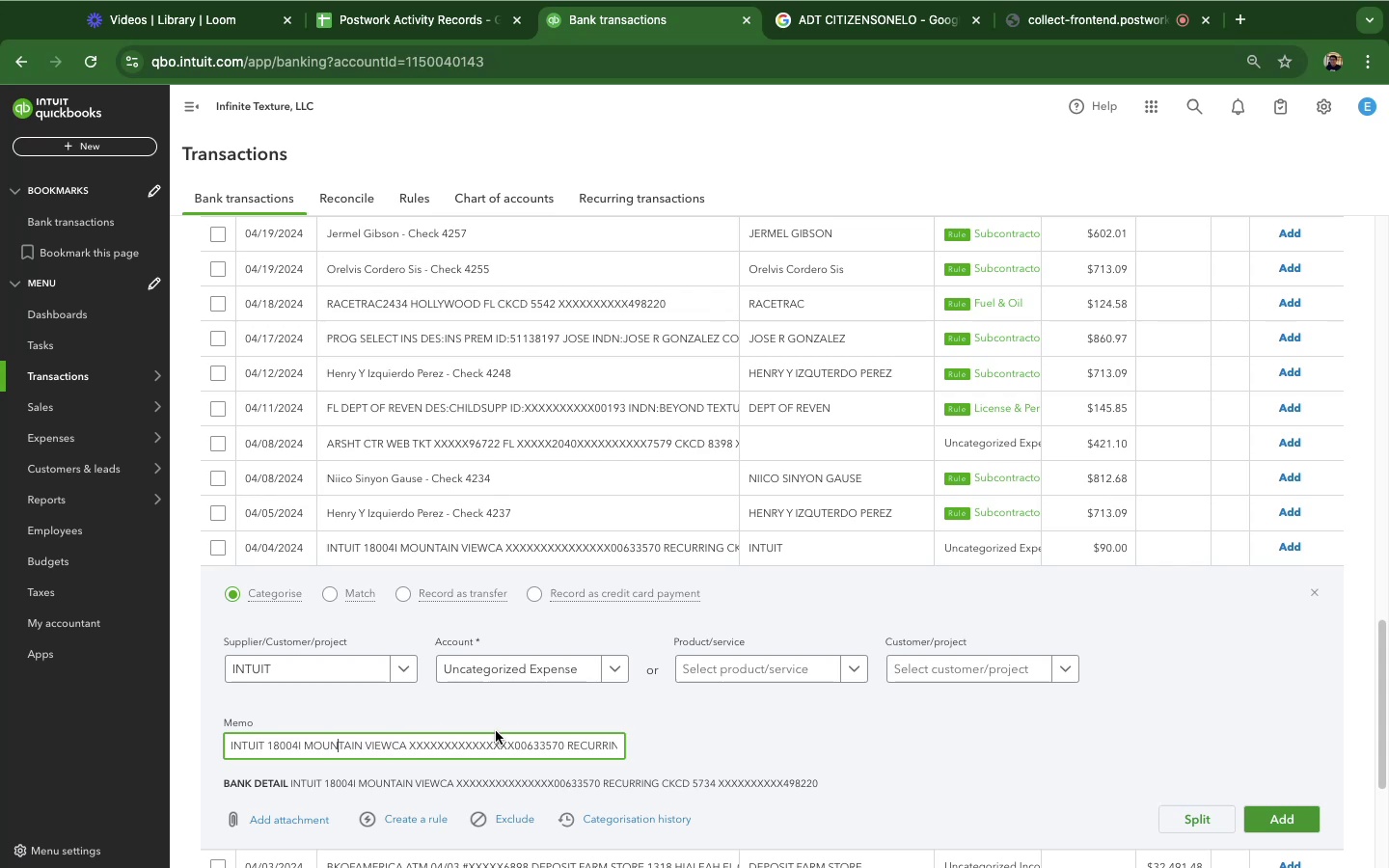 
hold_key(key=ArrowRight, duration=0.69)
 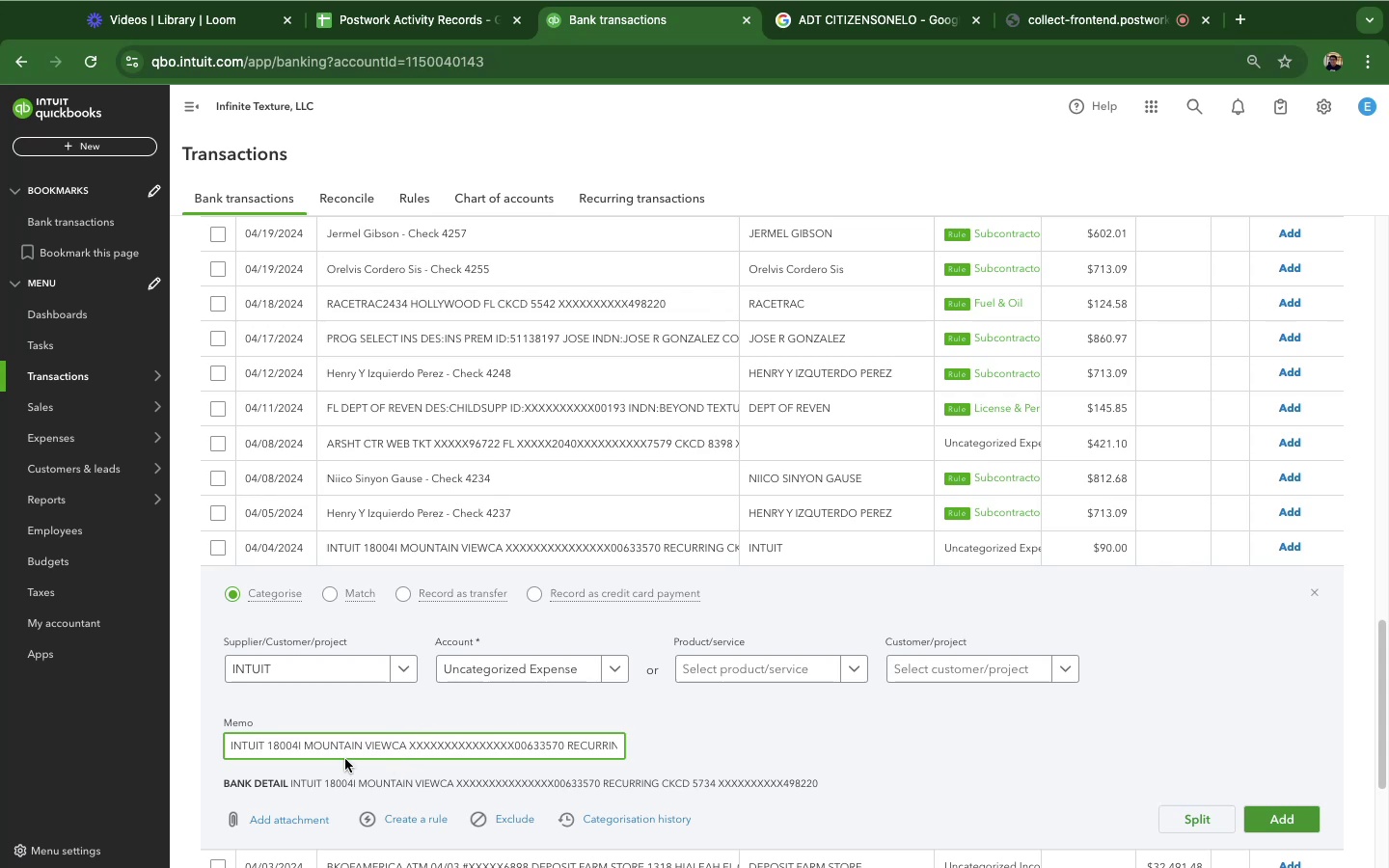 
key(ArrowLeft)
 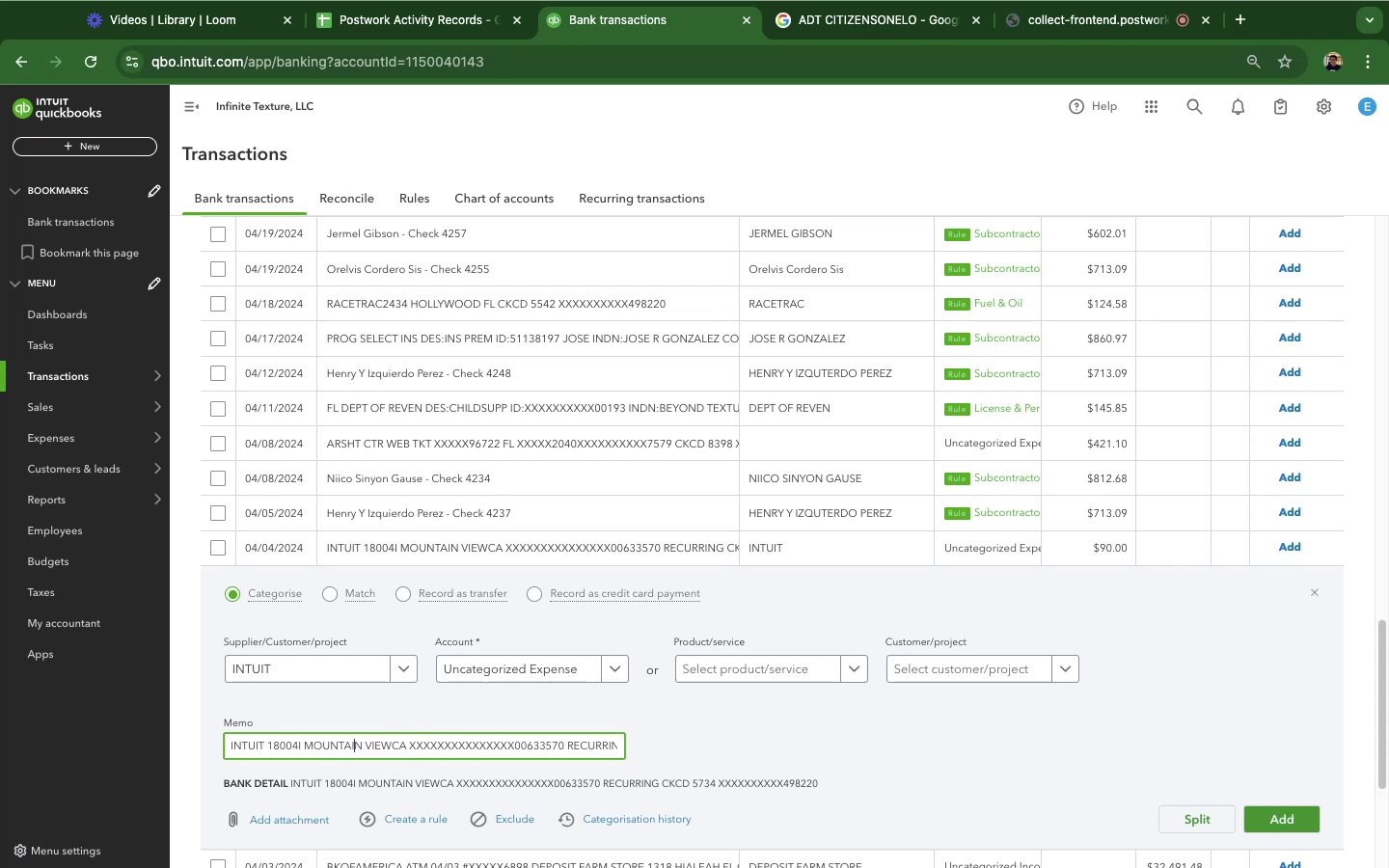 
hold_key(key=ArrowRight, duration=0.97)
 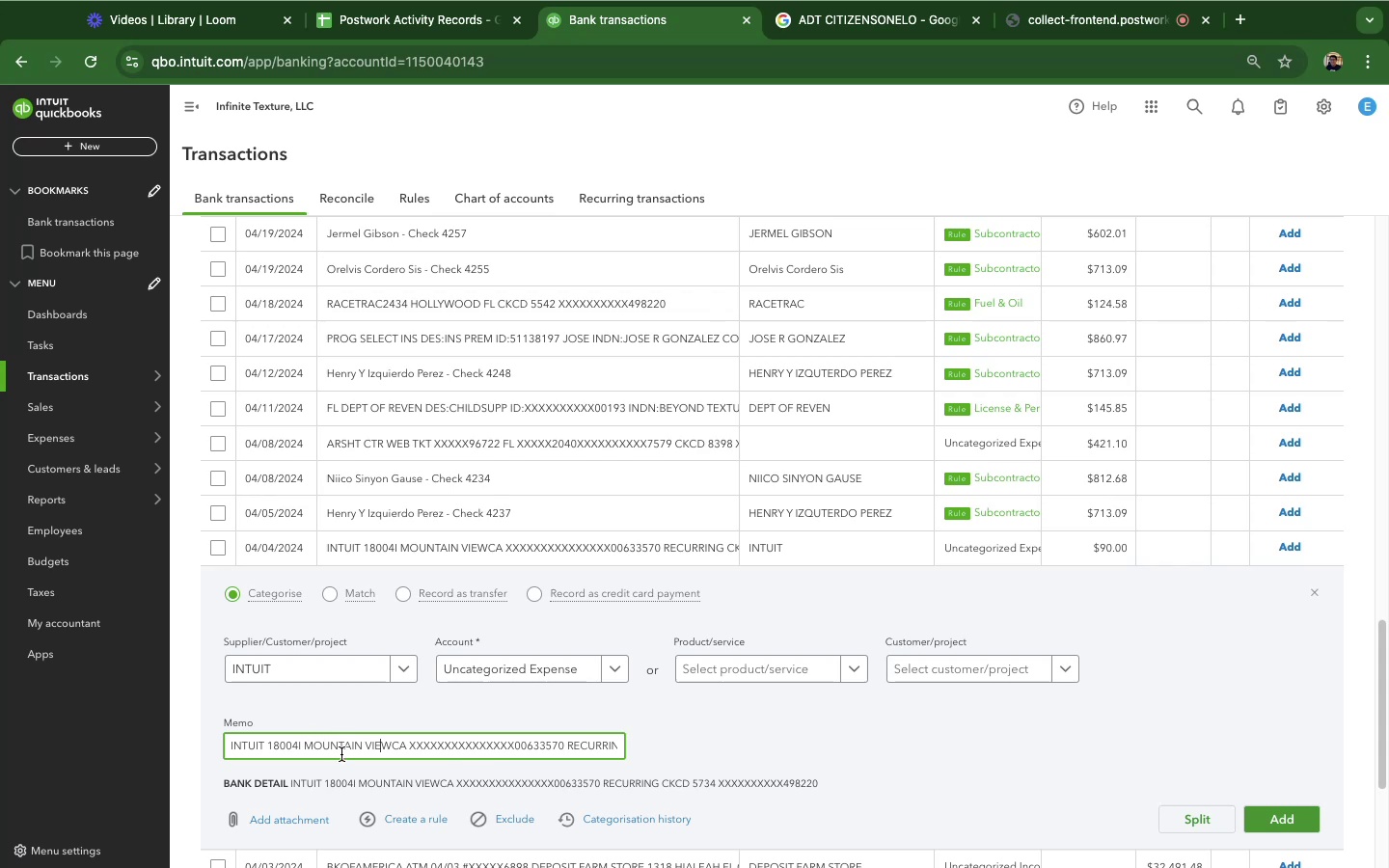 
hold_key(key=ArrowLeft, duration=0.78)
 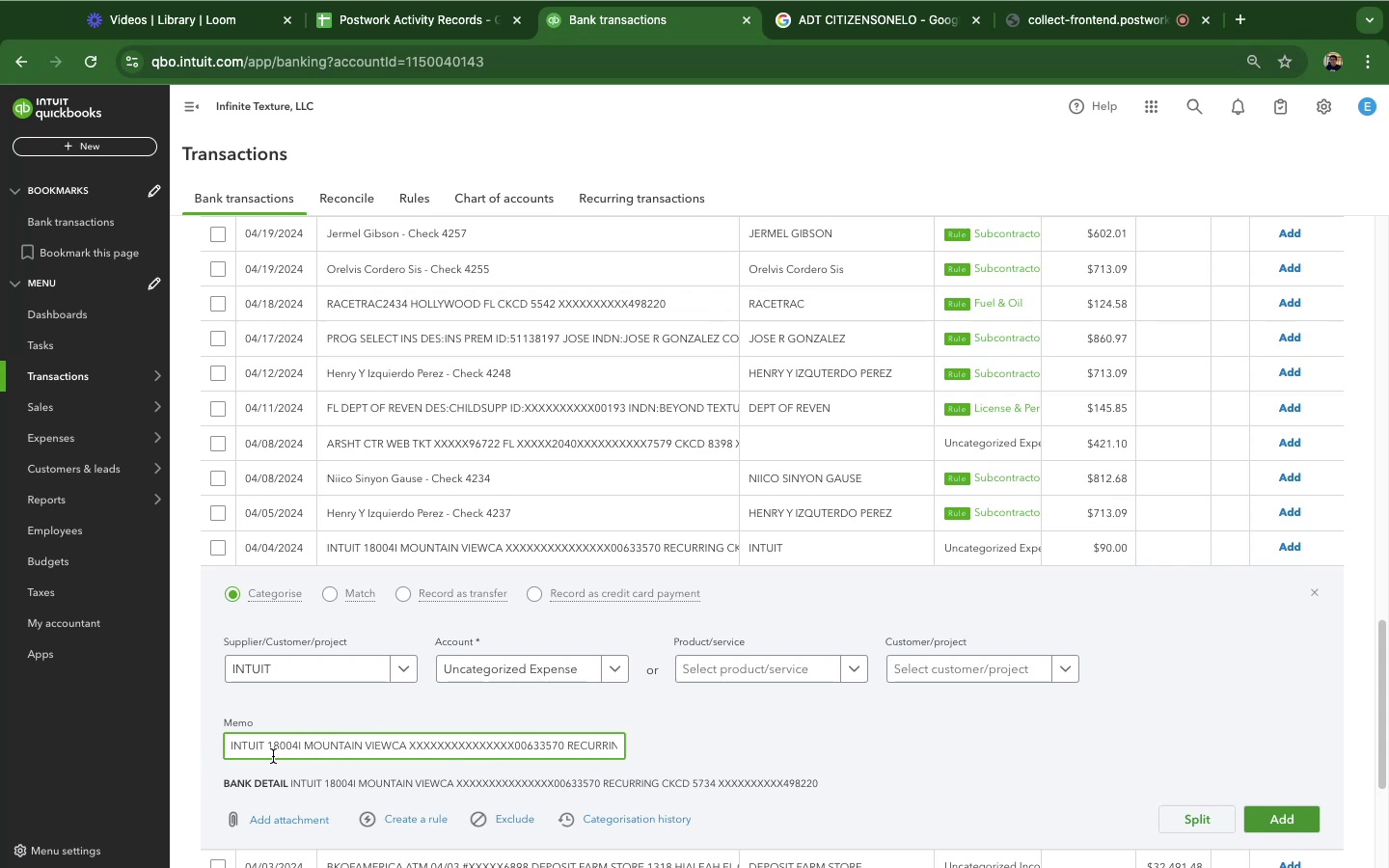 
wait(7.43)
 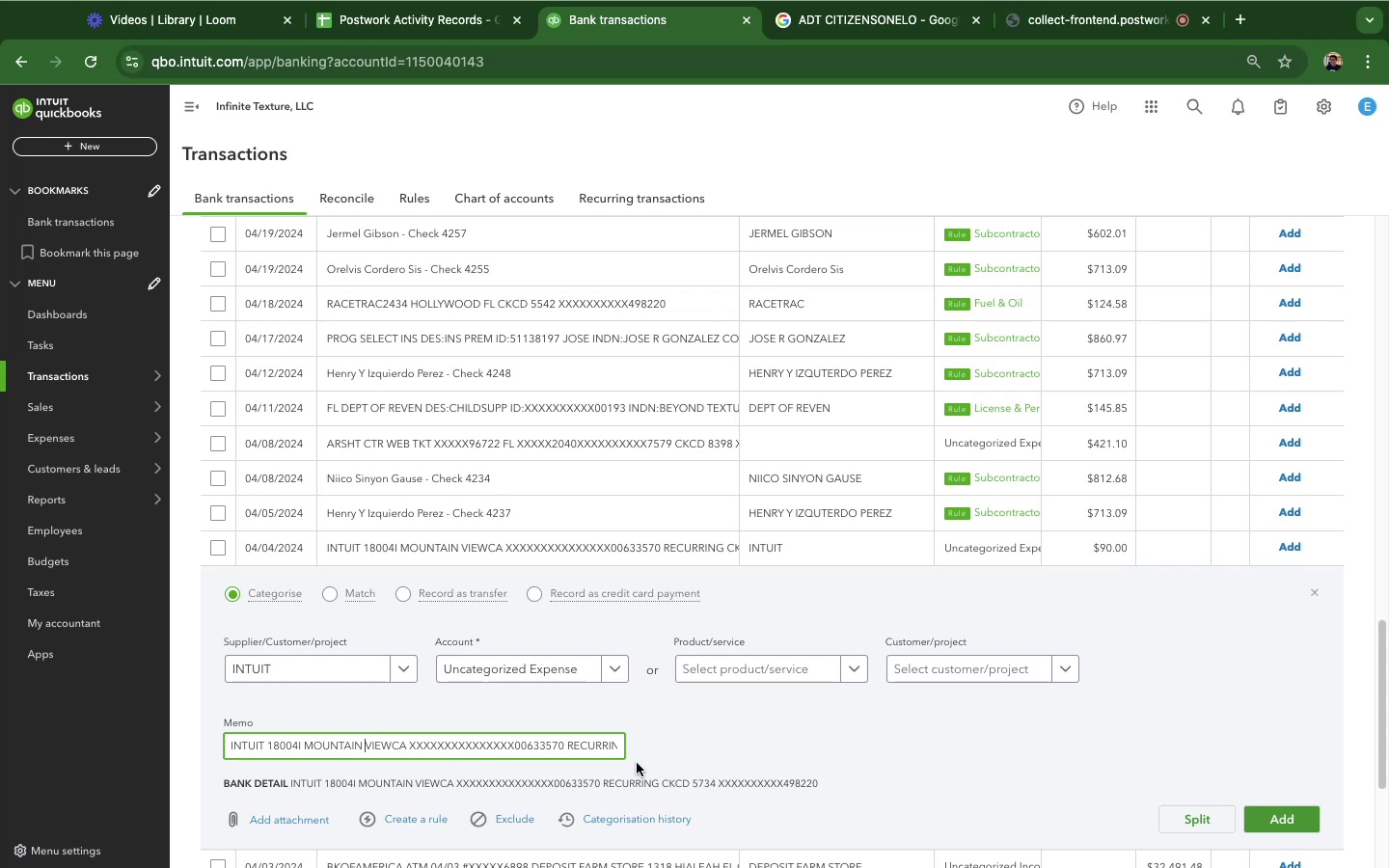 
hold_key(key=ArrowRight, duration=0.69)
 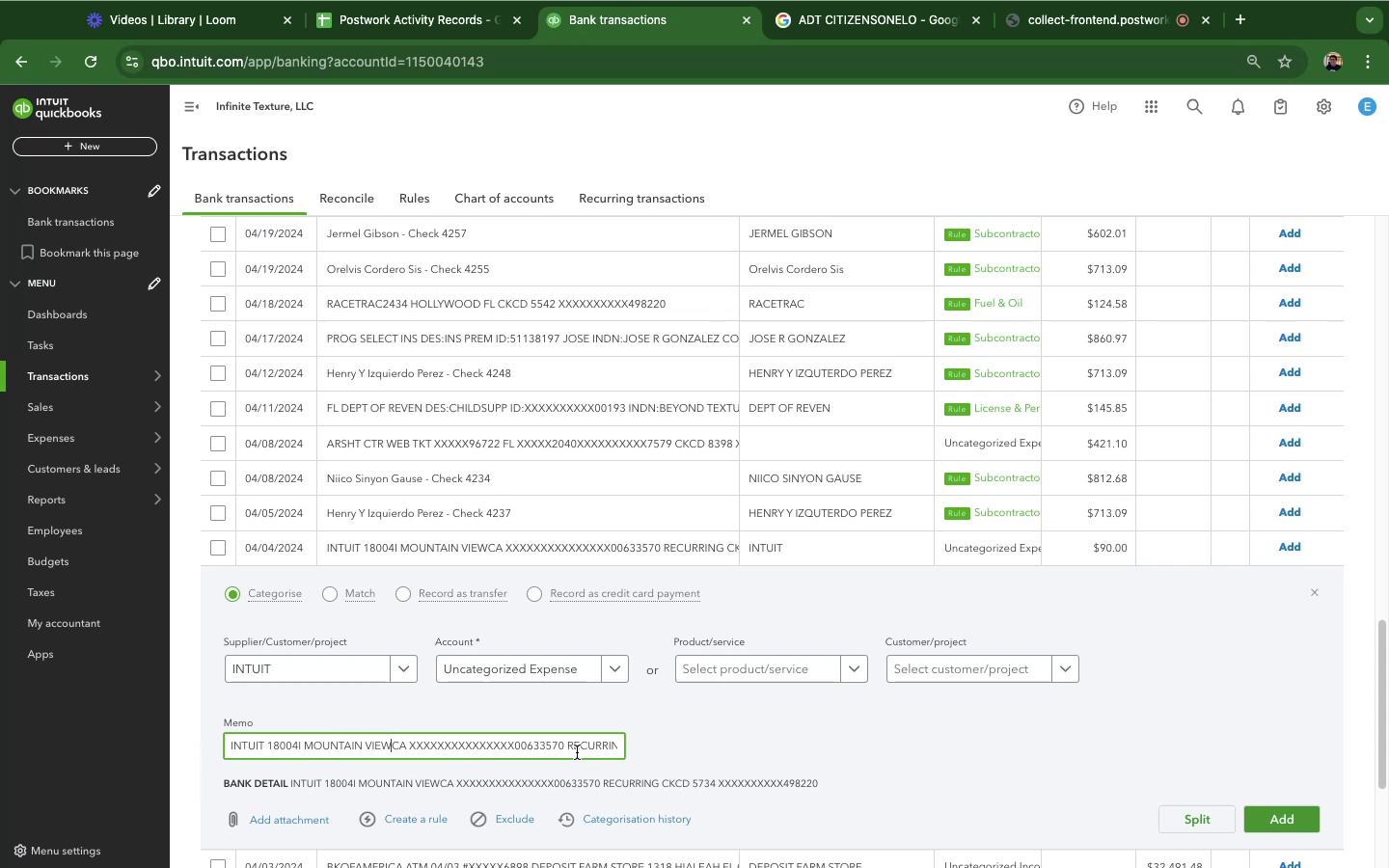 
left_click([577, 752])
 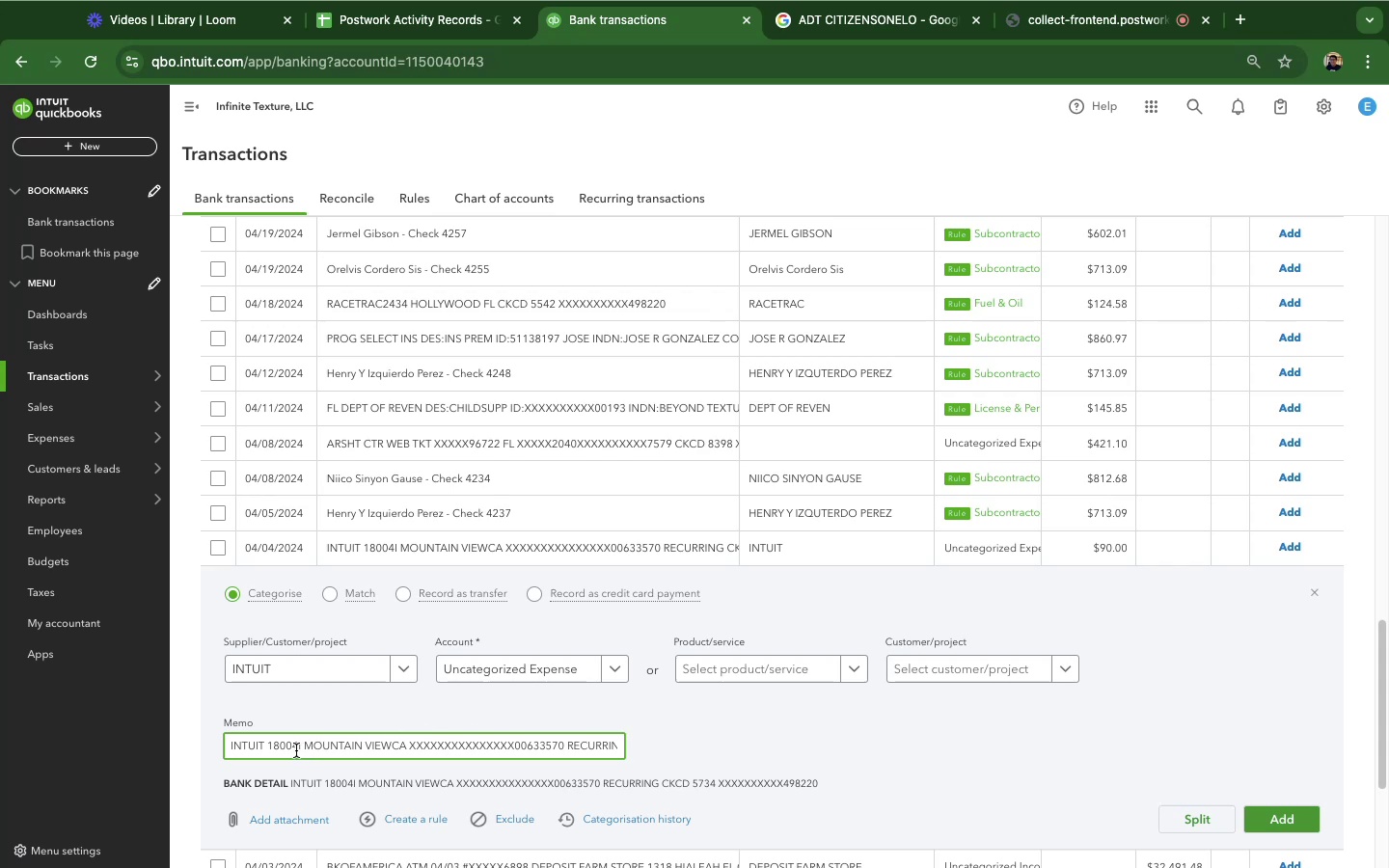 
left_click_drag(start_coordinate=[268, 746], to_coordinate=[203, 743])
 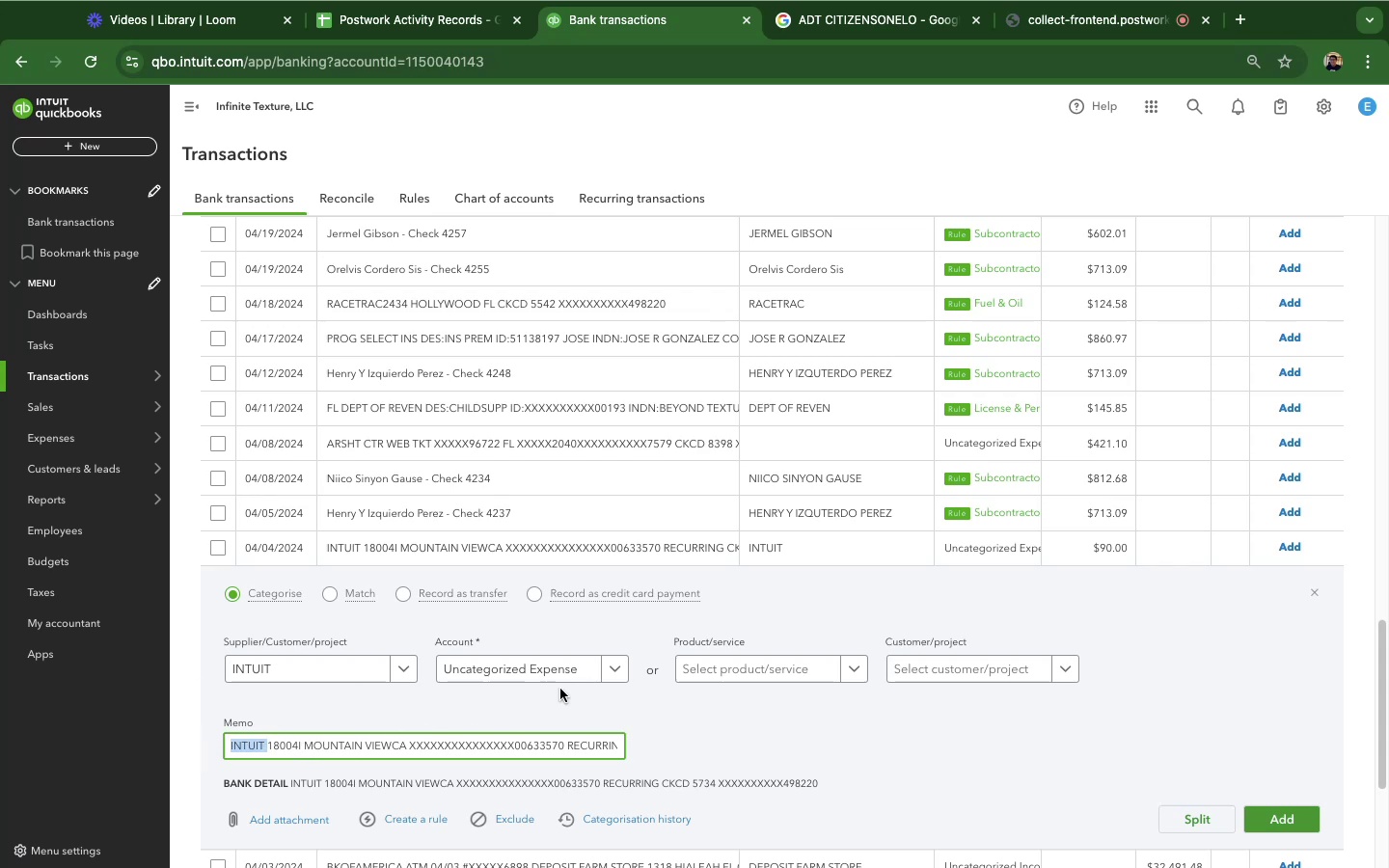 
left_click([550, 677])
 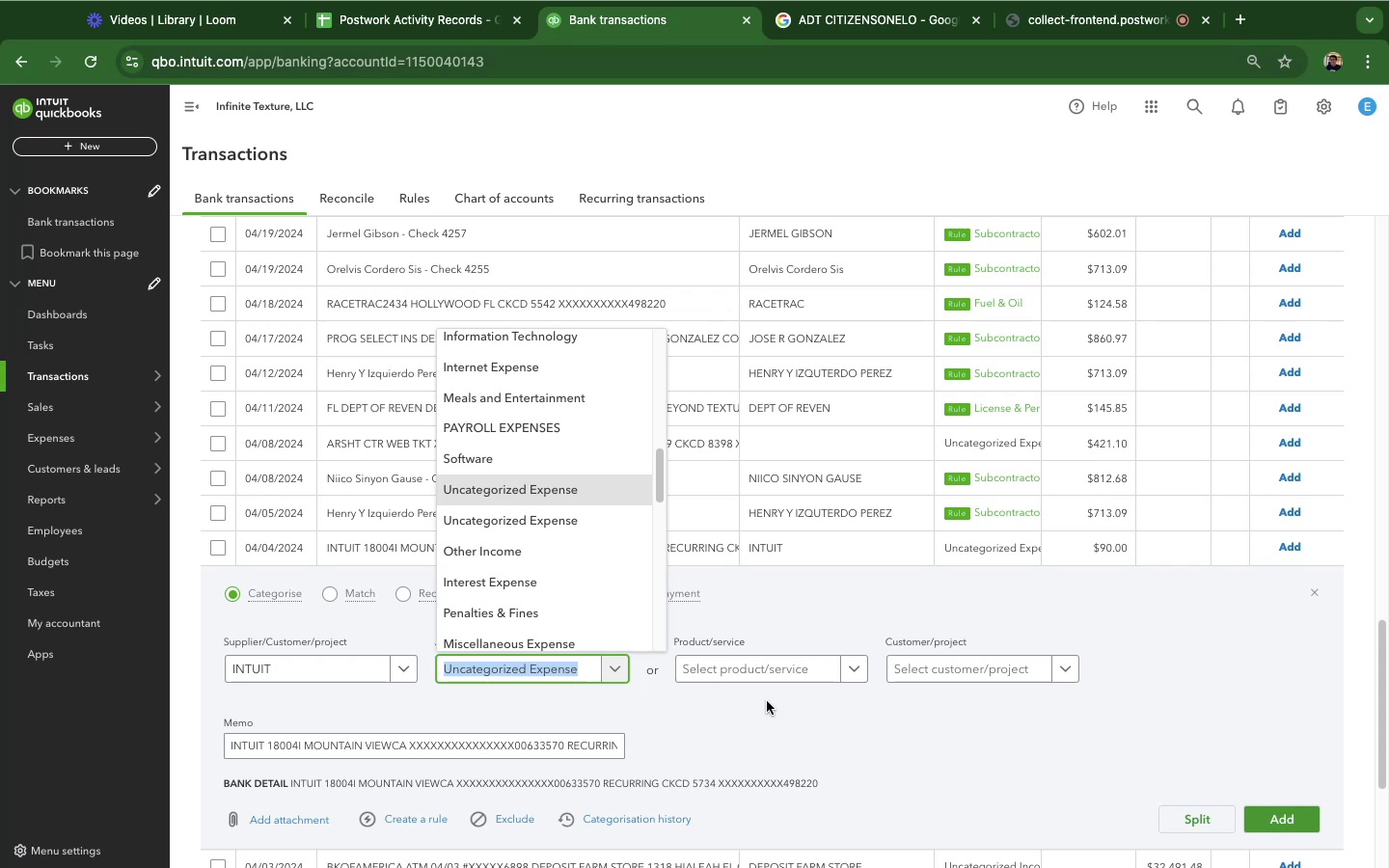 
wait(12.8)
 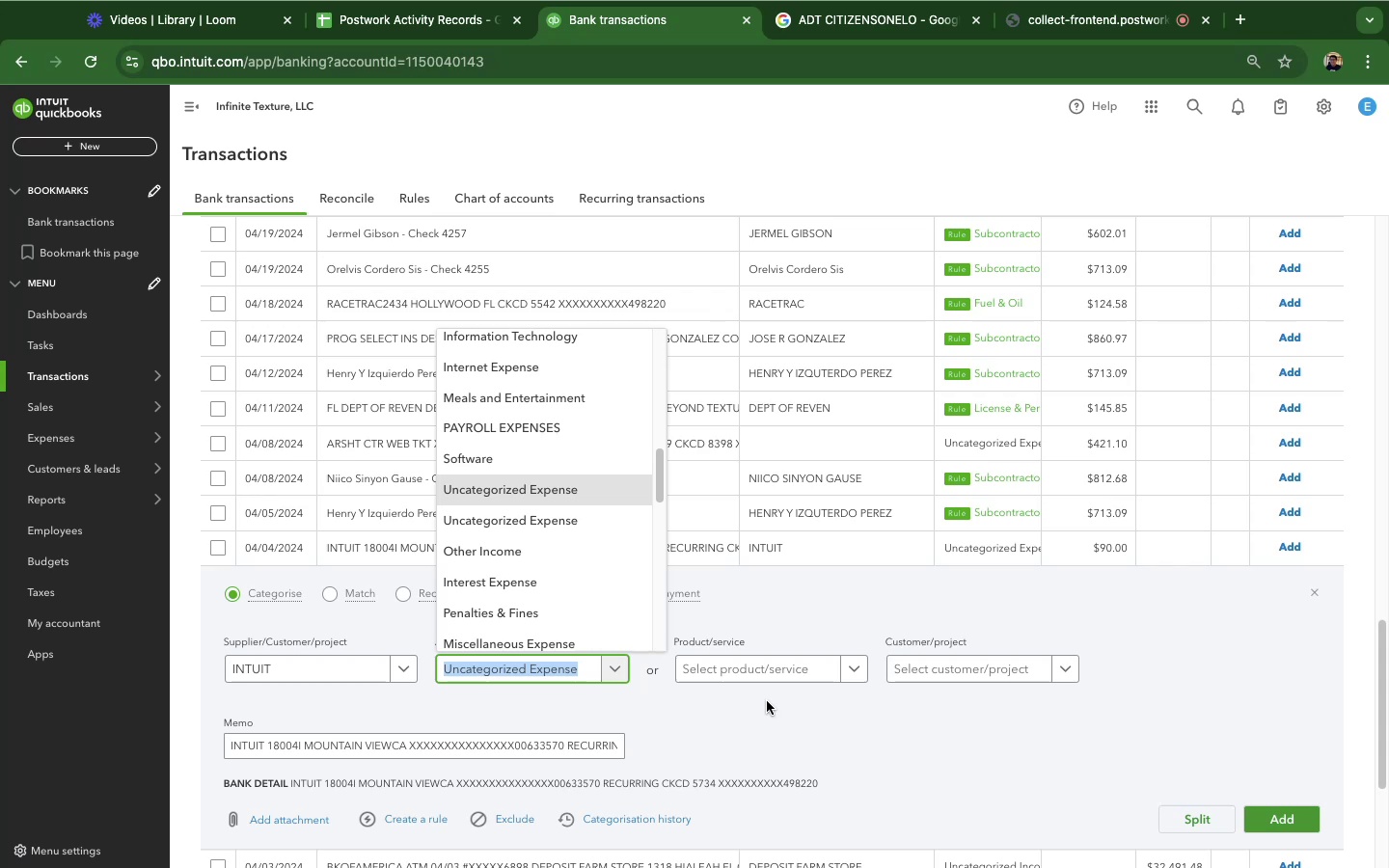 
scroll: coordinate [552, 503], scroll_direction: down, amount: 5.0
 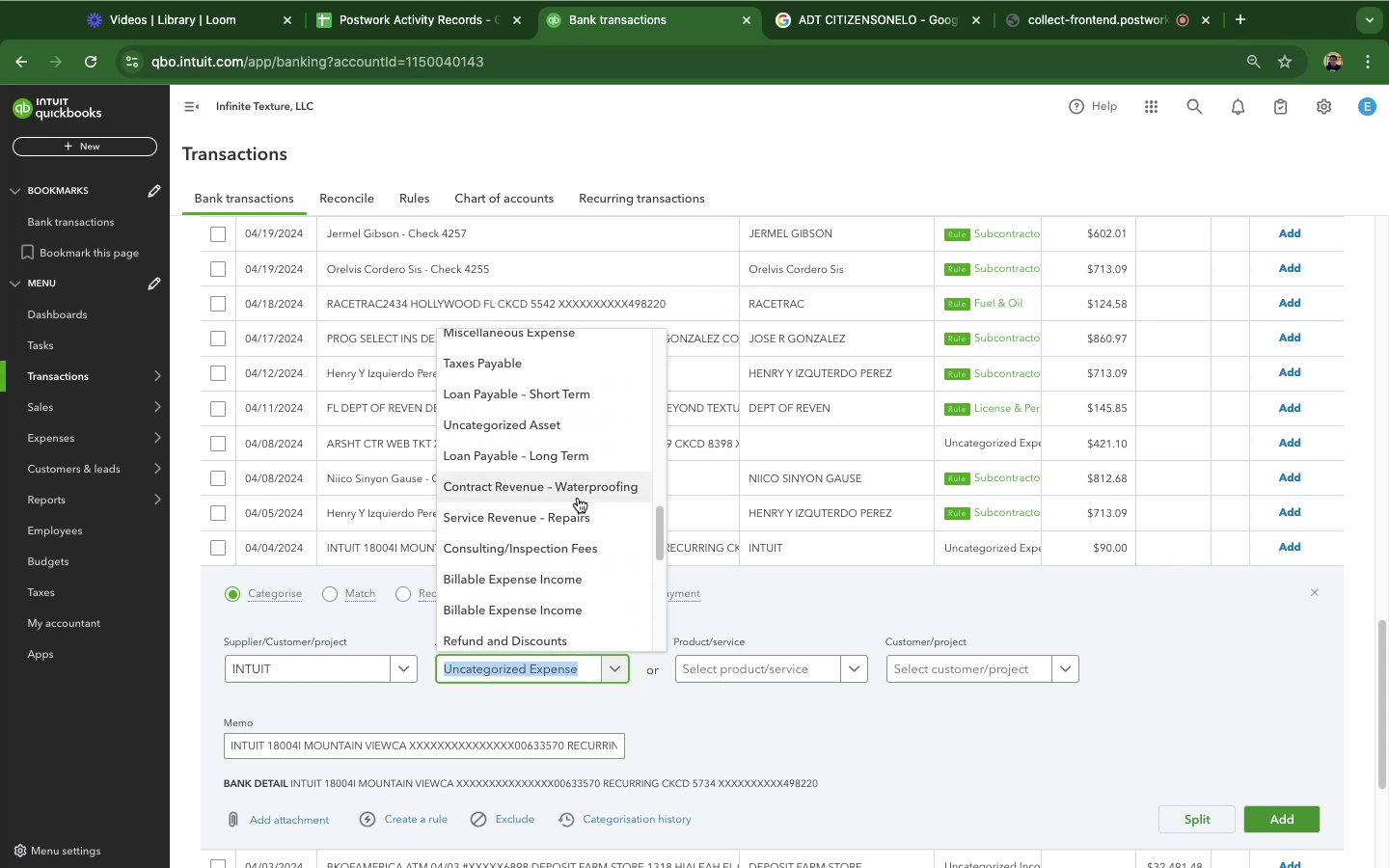 
scroll: coordinate [578, 498], scroll_direction: up, amount: 1.0
 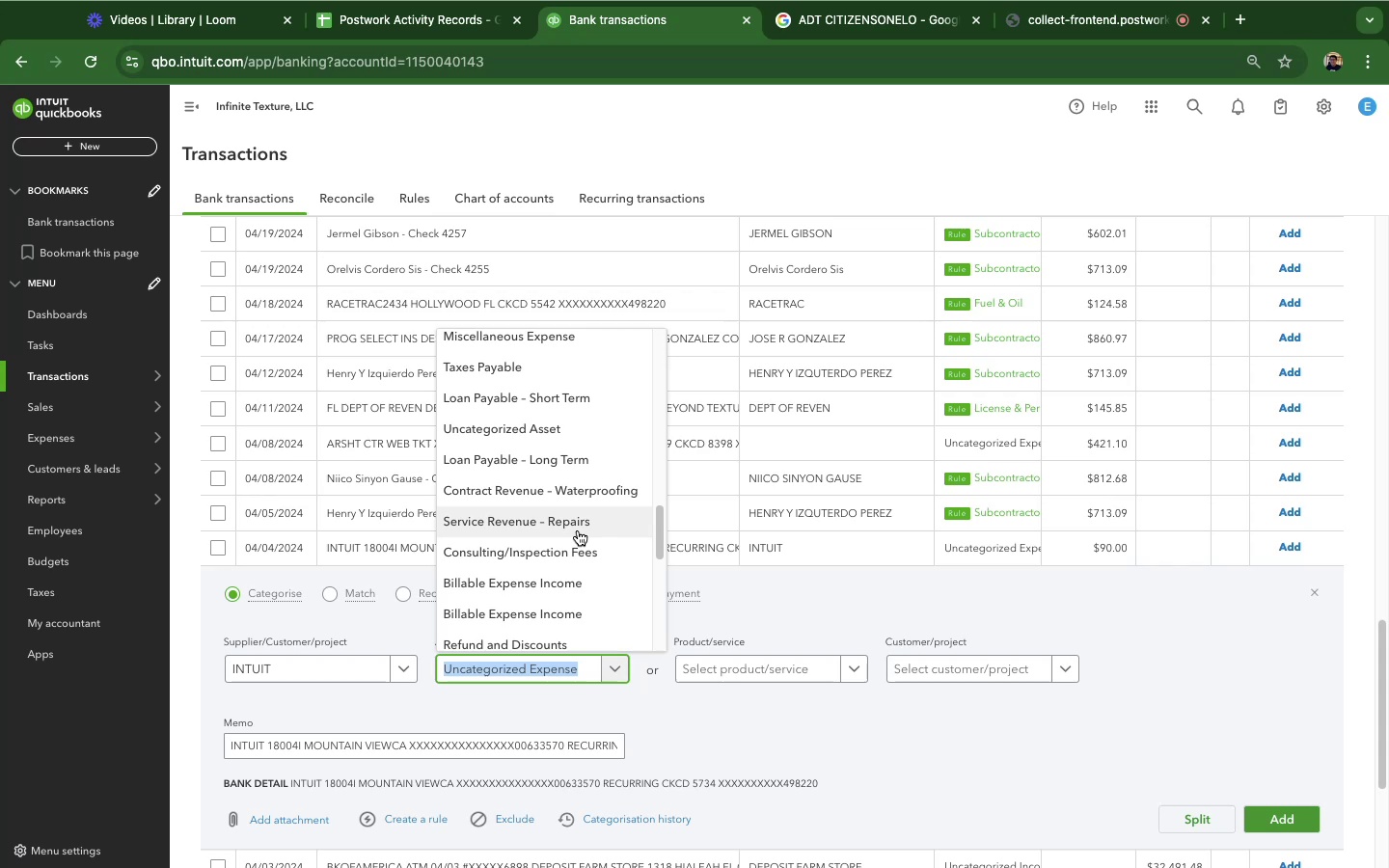 
scroll: coordinate [584, 522], scroll_direction: down, amount: 15.0
 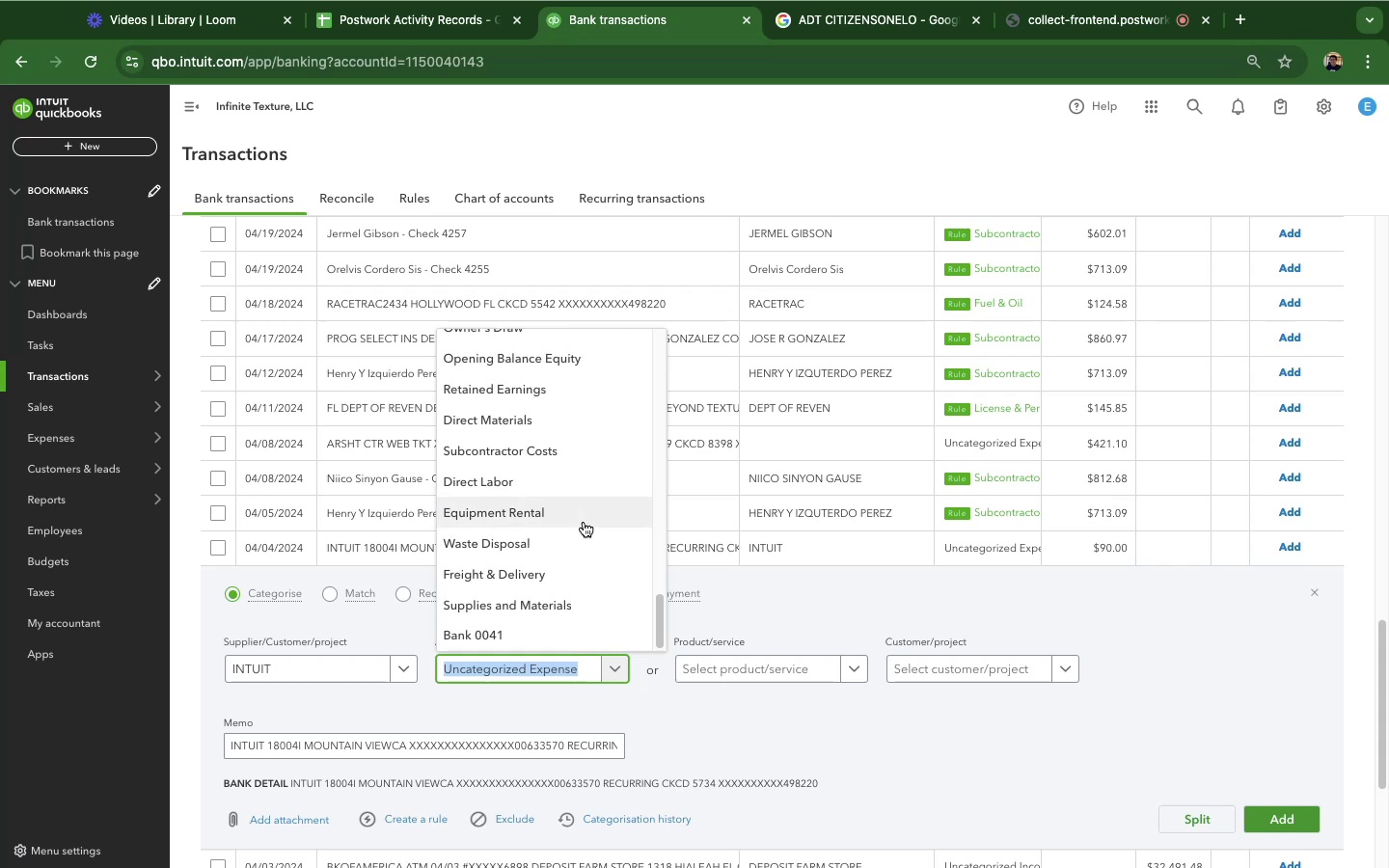 
scroll: coordinate [579, 514], scroll_direction: up, amount: 40.0
 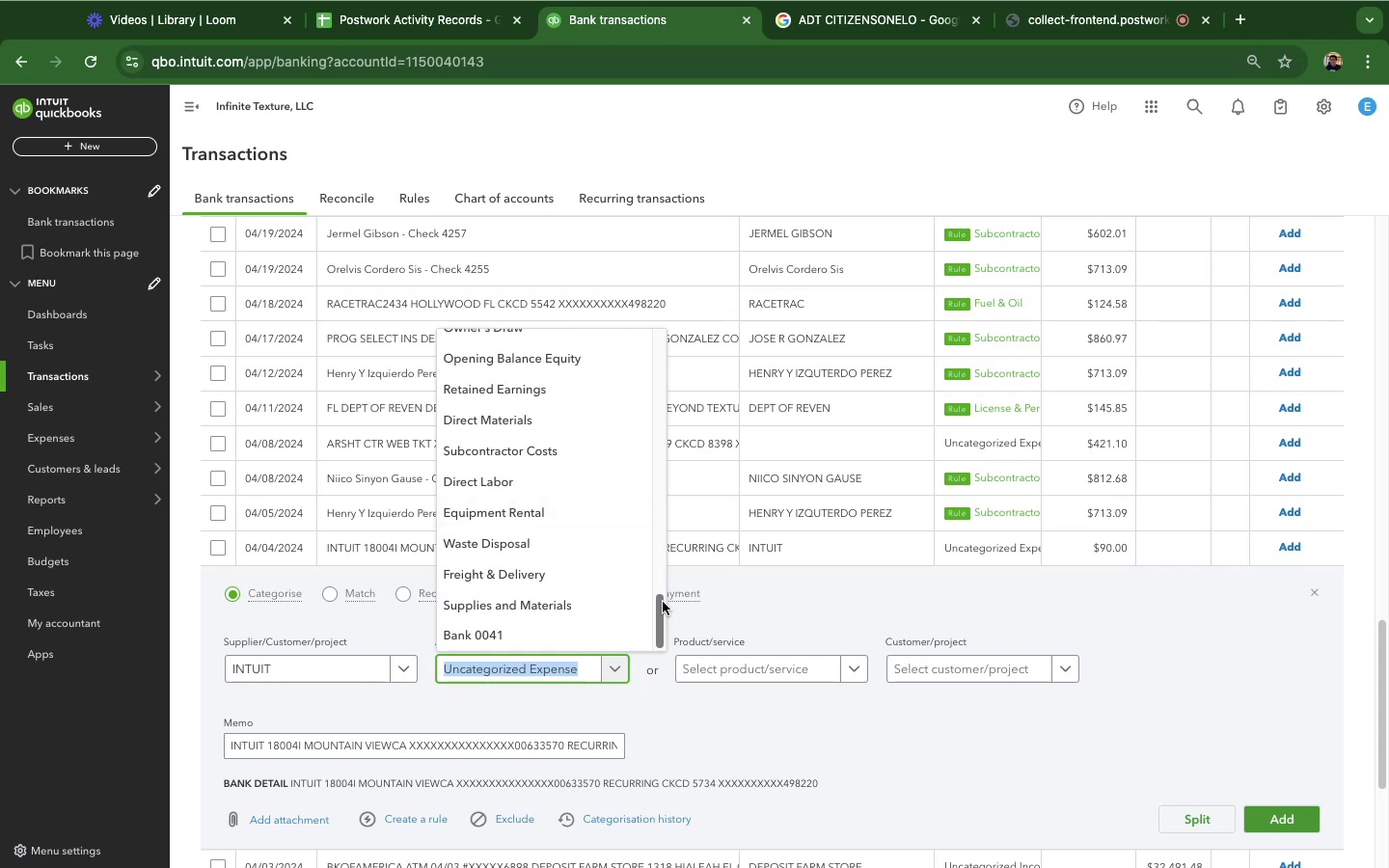 
left_click_drag(start_coordinate=[661, 605], to_coordinate=[680, 339])
 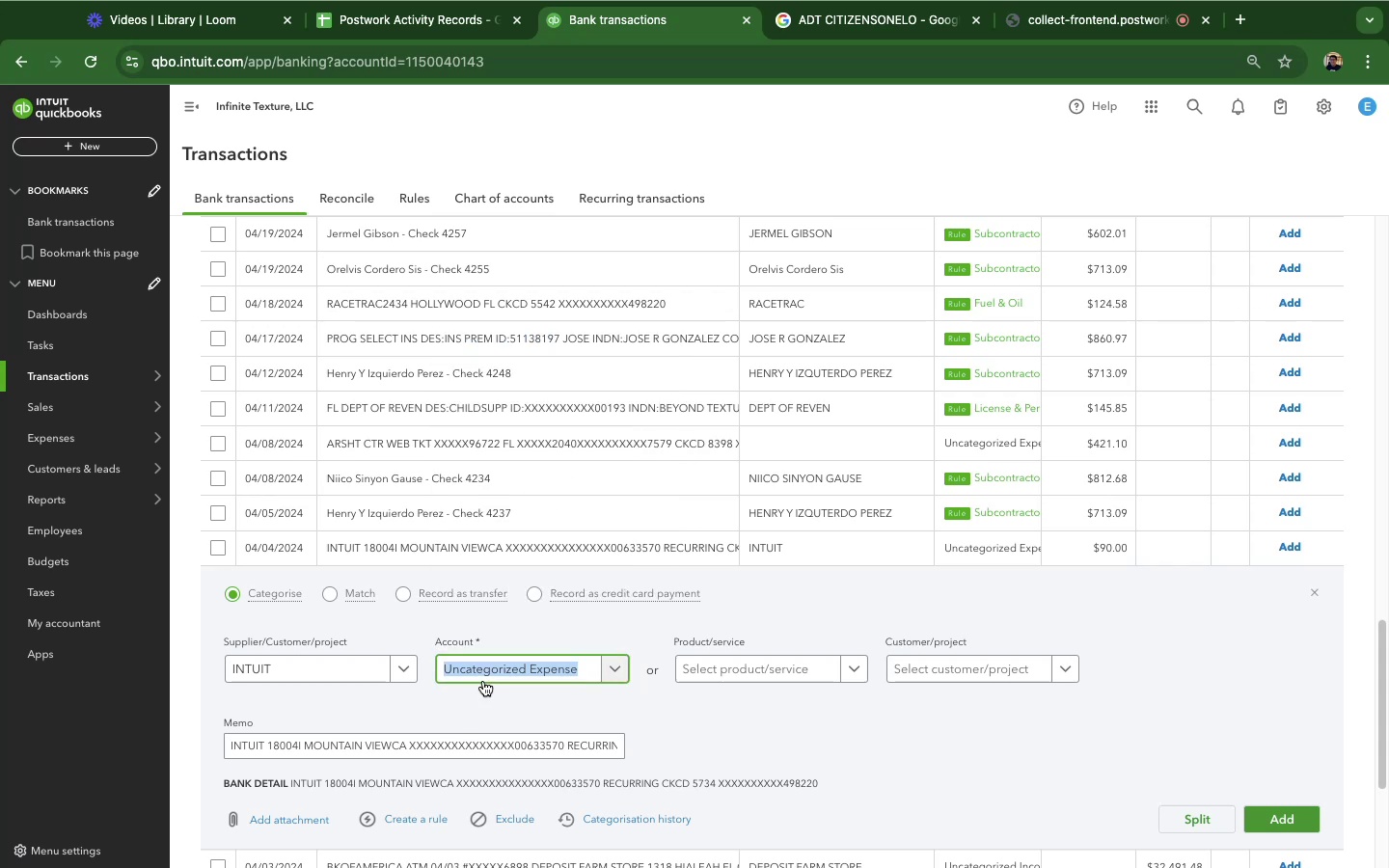 
type(inf)
 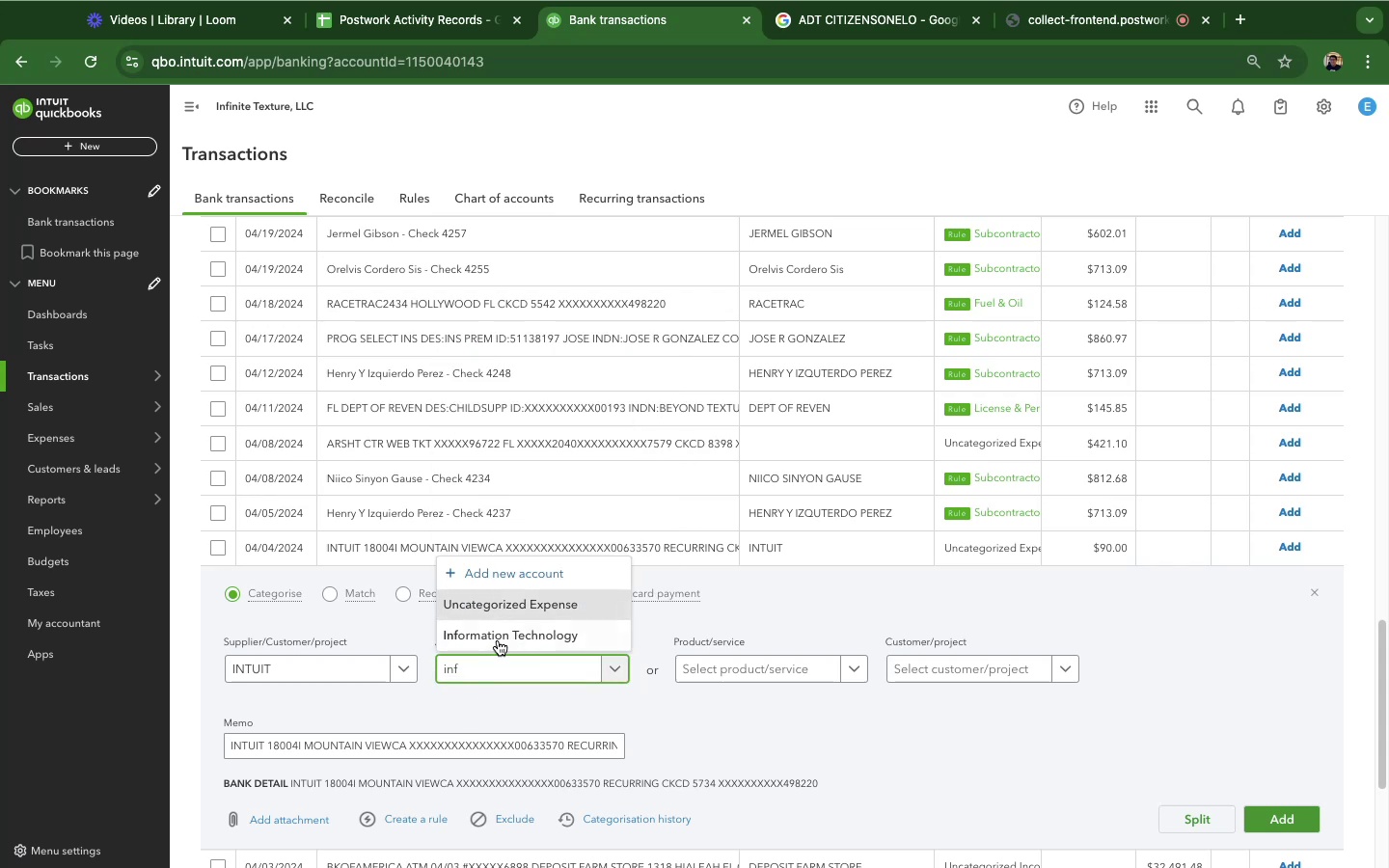 
left_click([498, 640])
 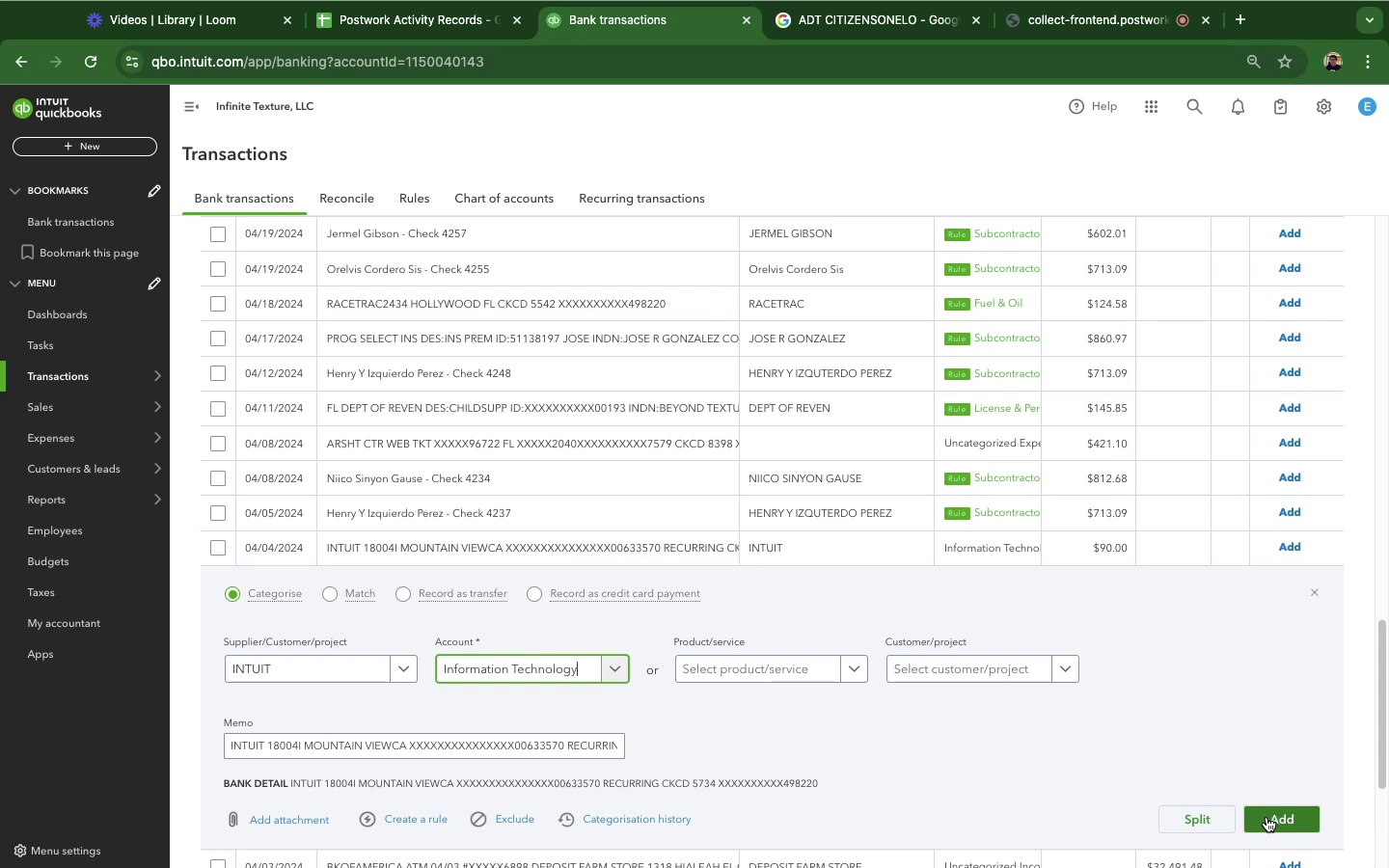 
left_click([1266, 817])
 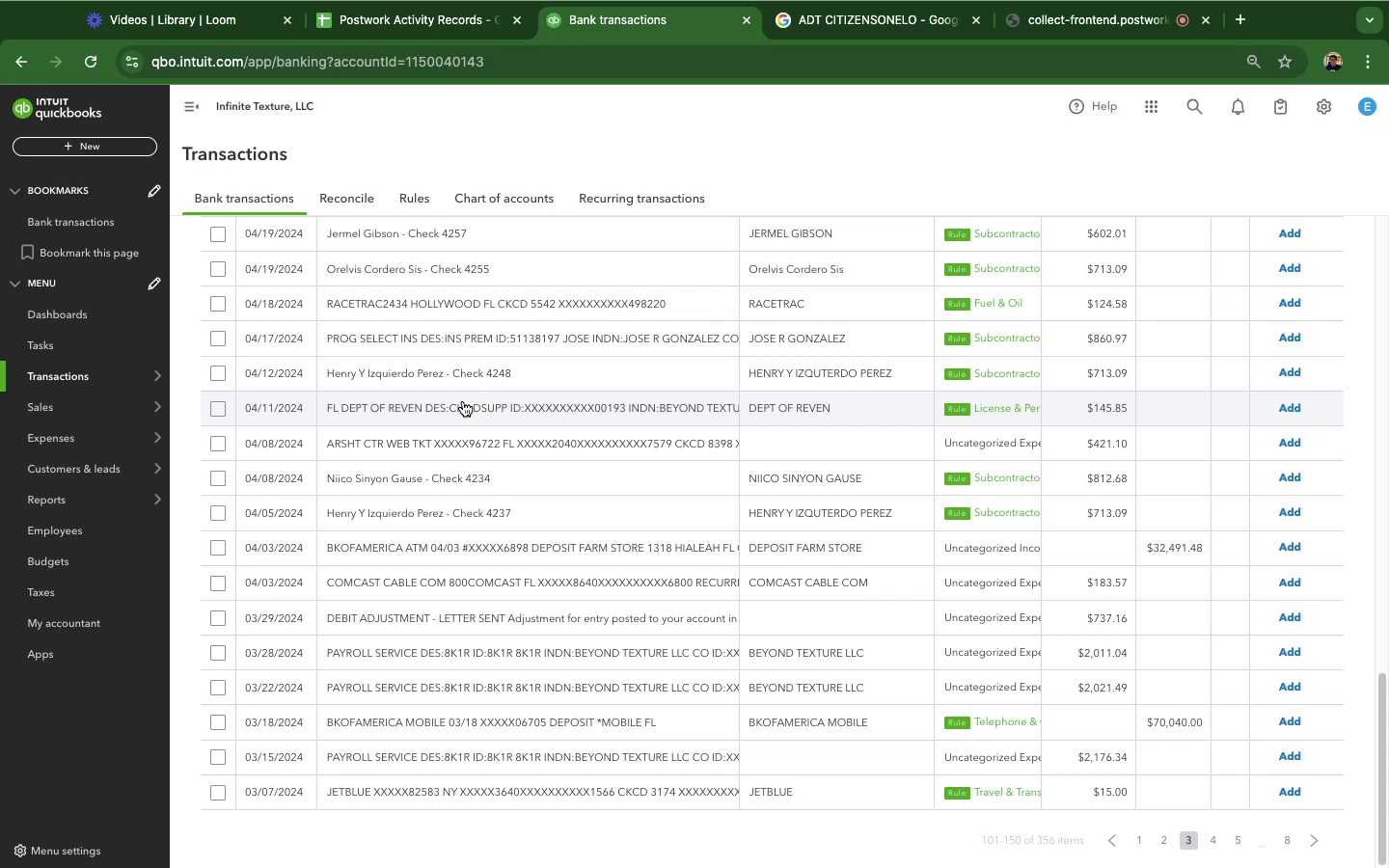 
wait(17.75)
 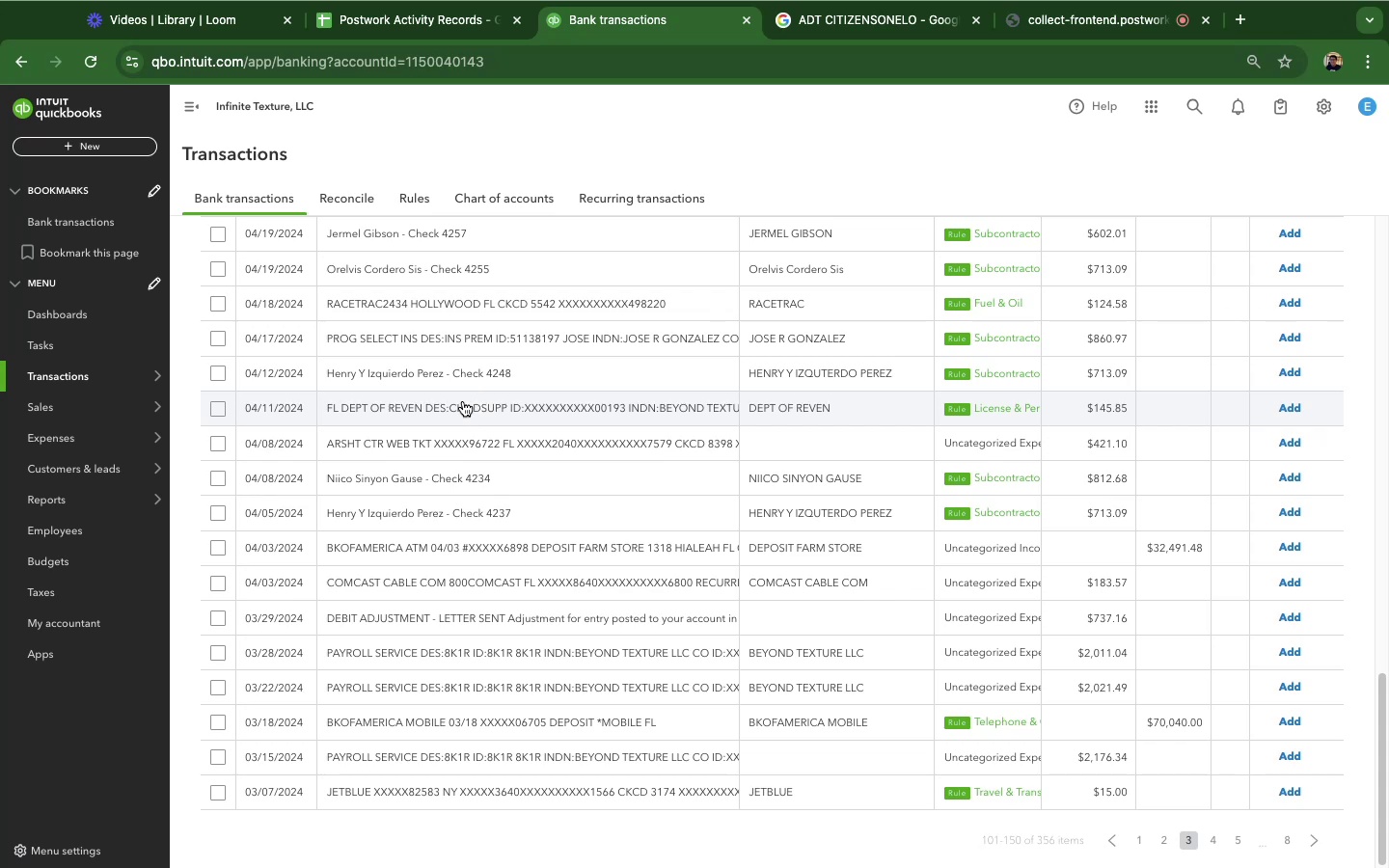 
left_click([524, 517])
 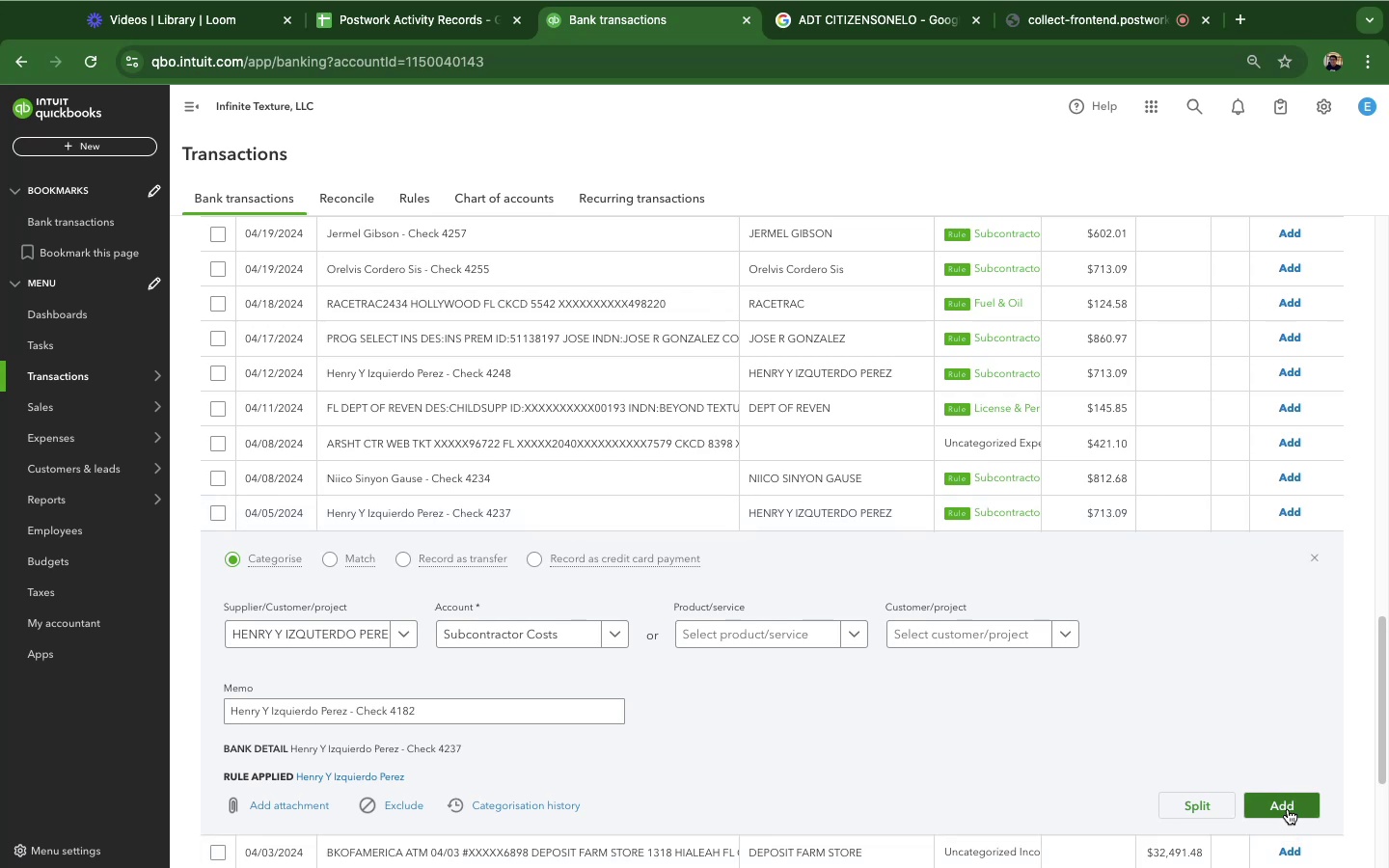 
left_click([1291, 809])
 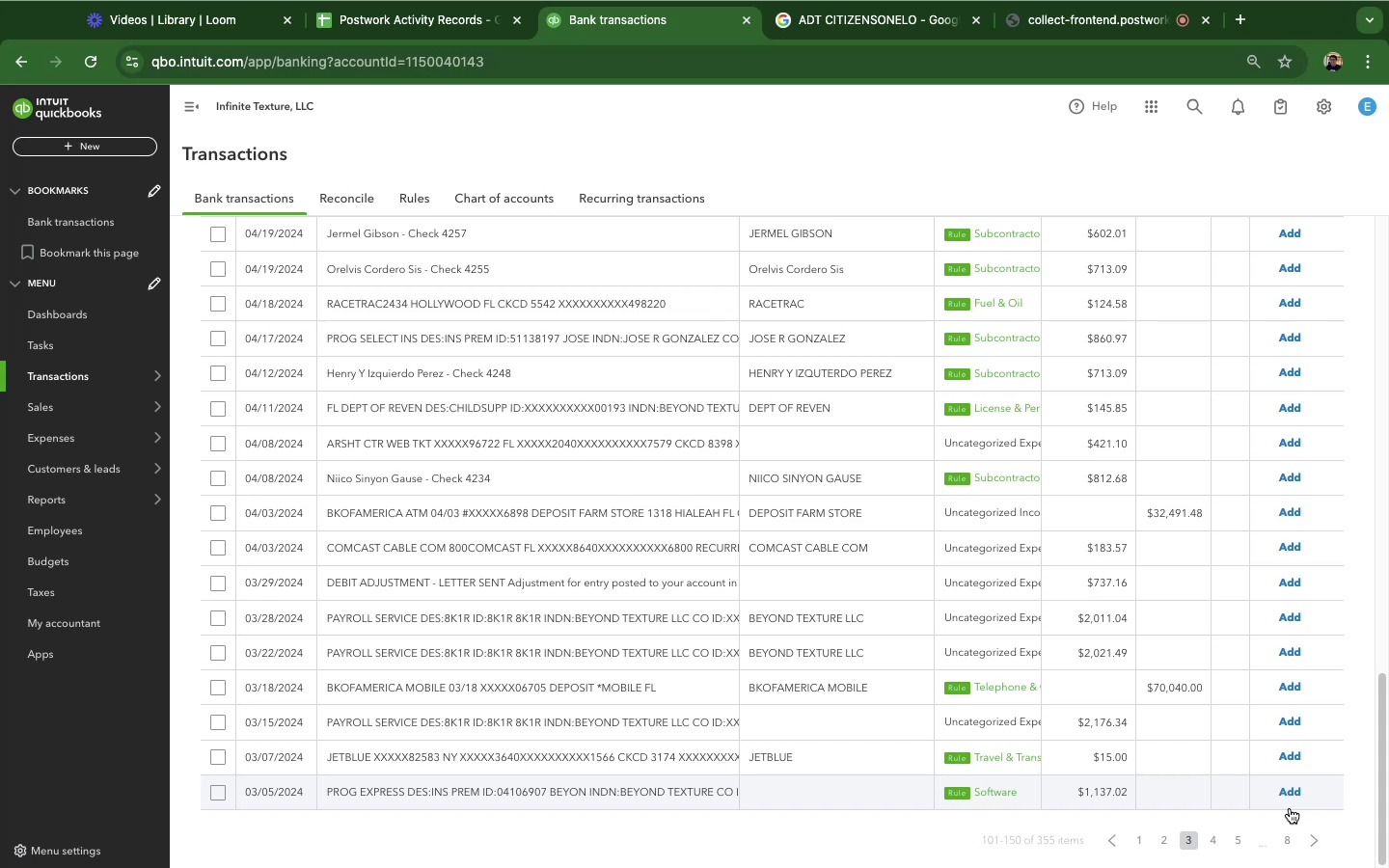 
wait(14.05)
 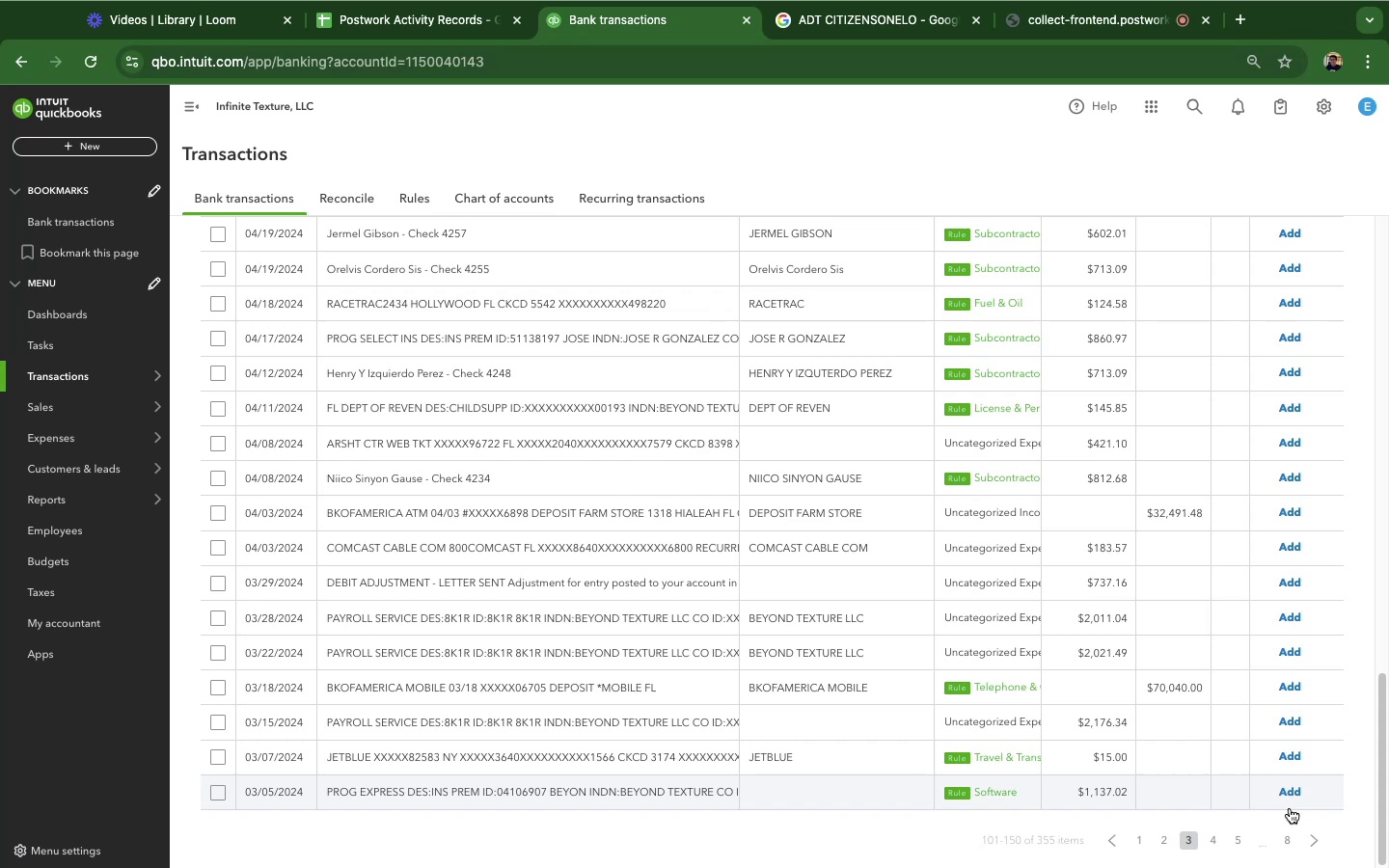 
left_click([566, 484])
 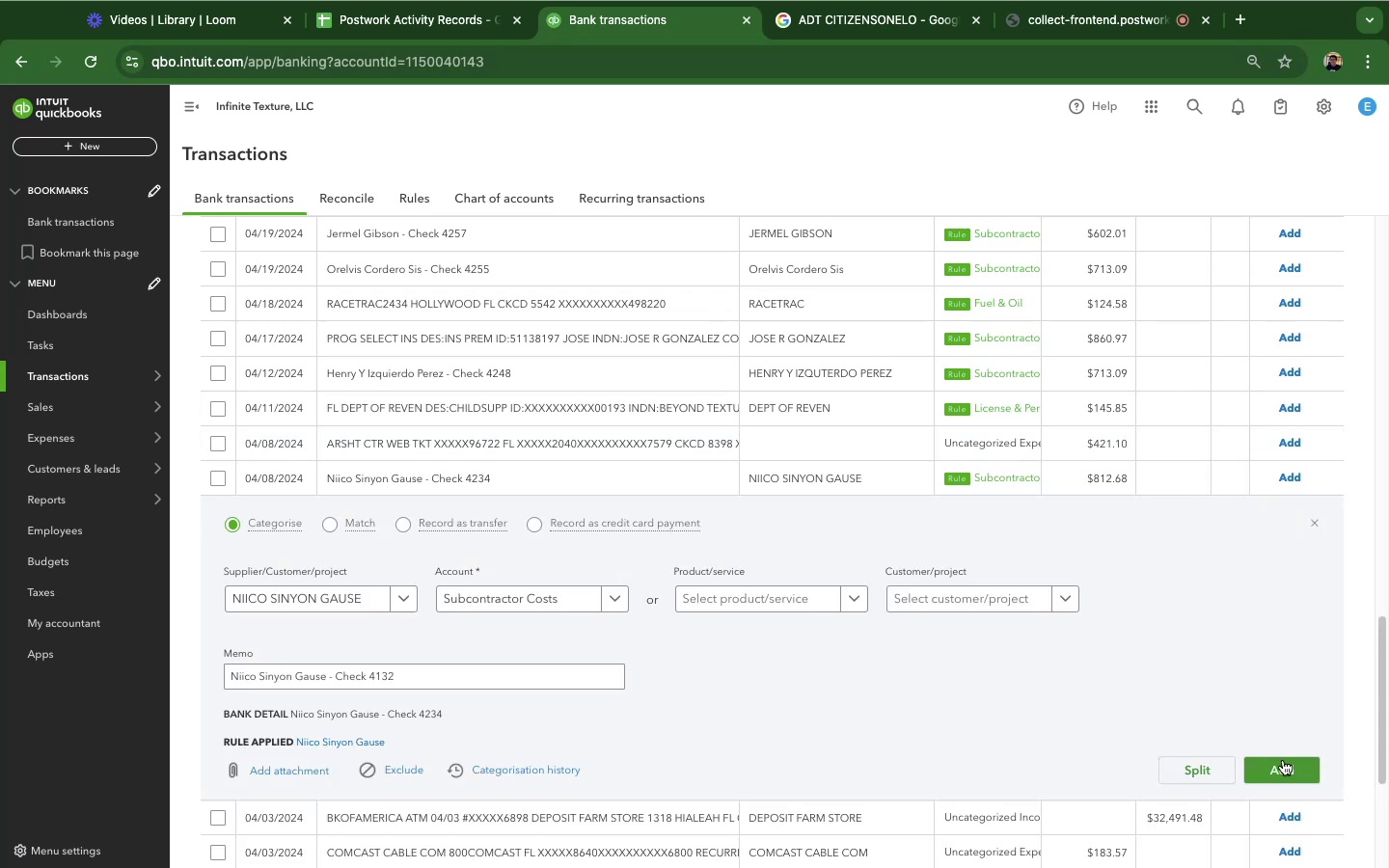 
wait(5.27)
 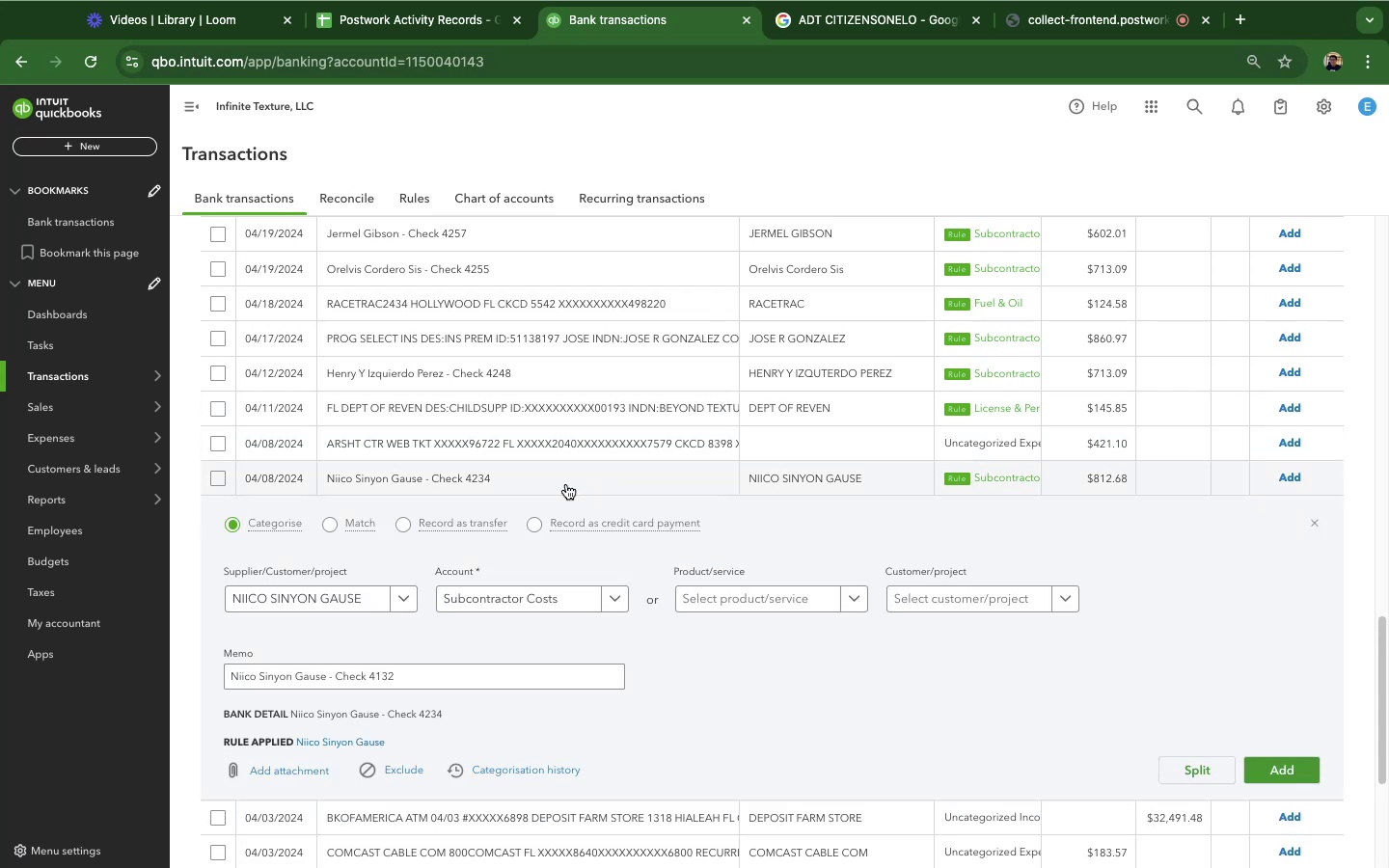 
left_click([1283, 776])
 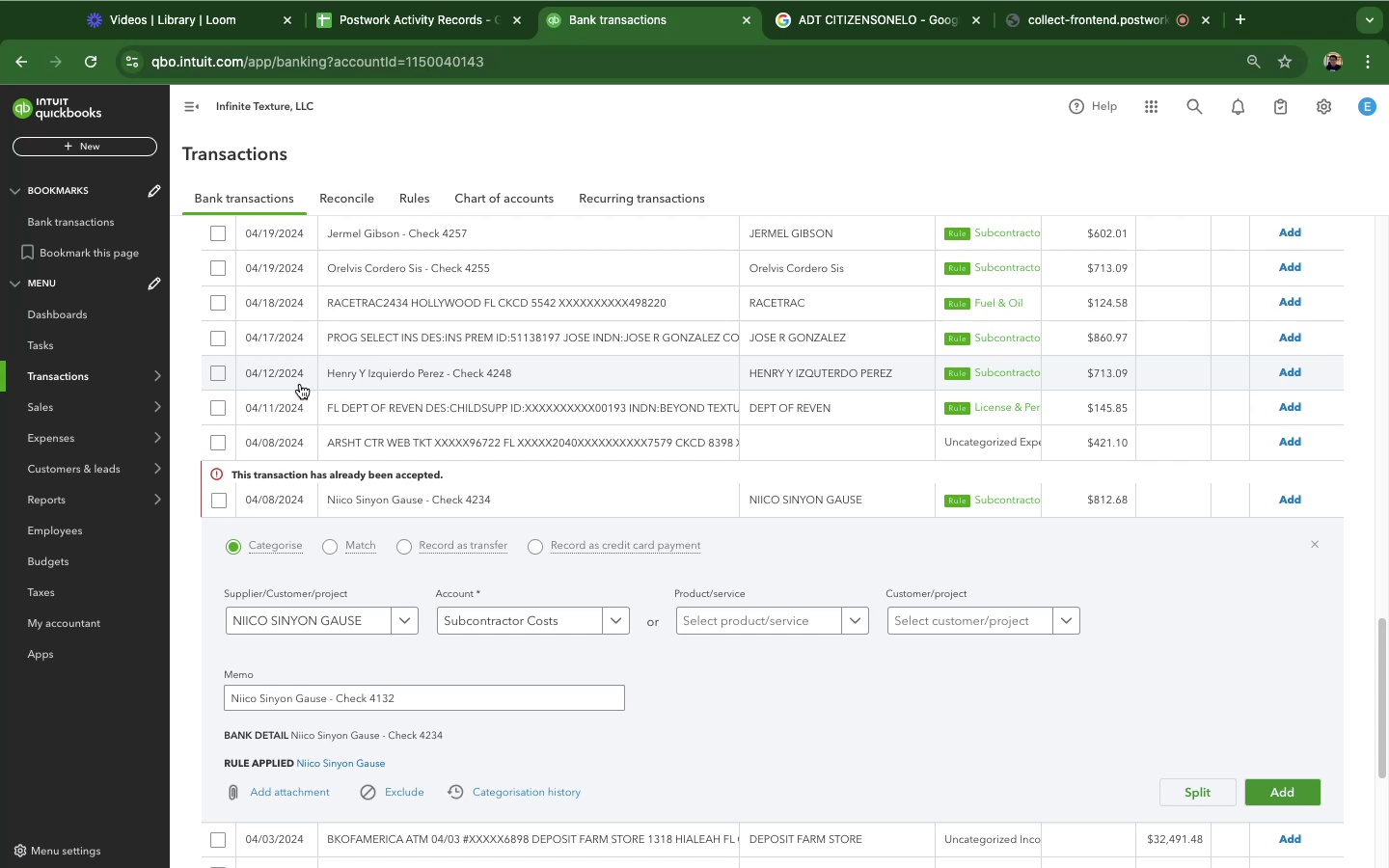 
wait(32.42)
 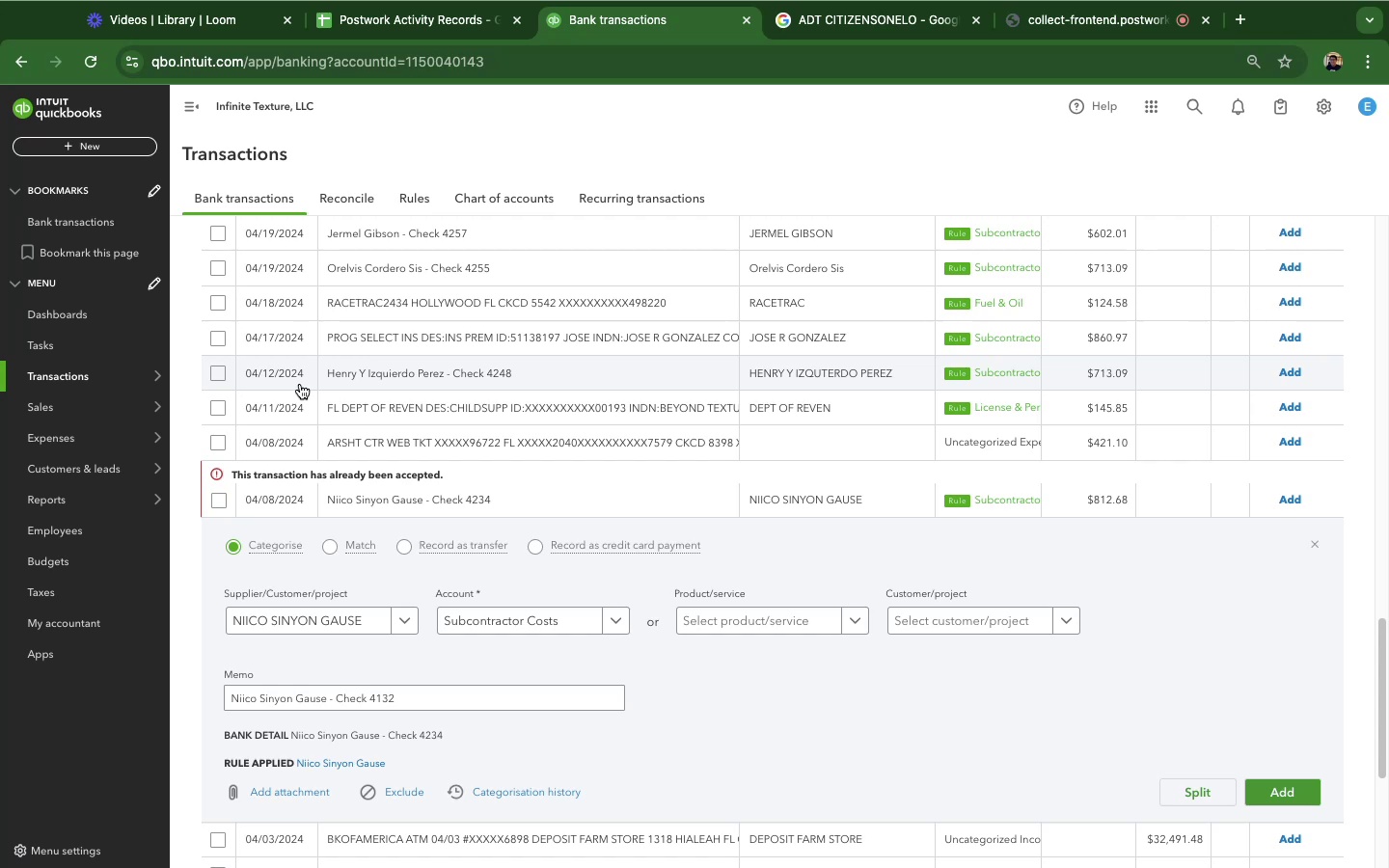 
left_click([91, 60])
 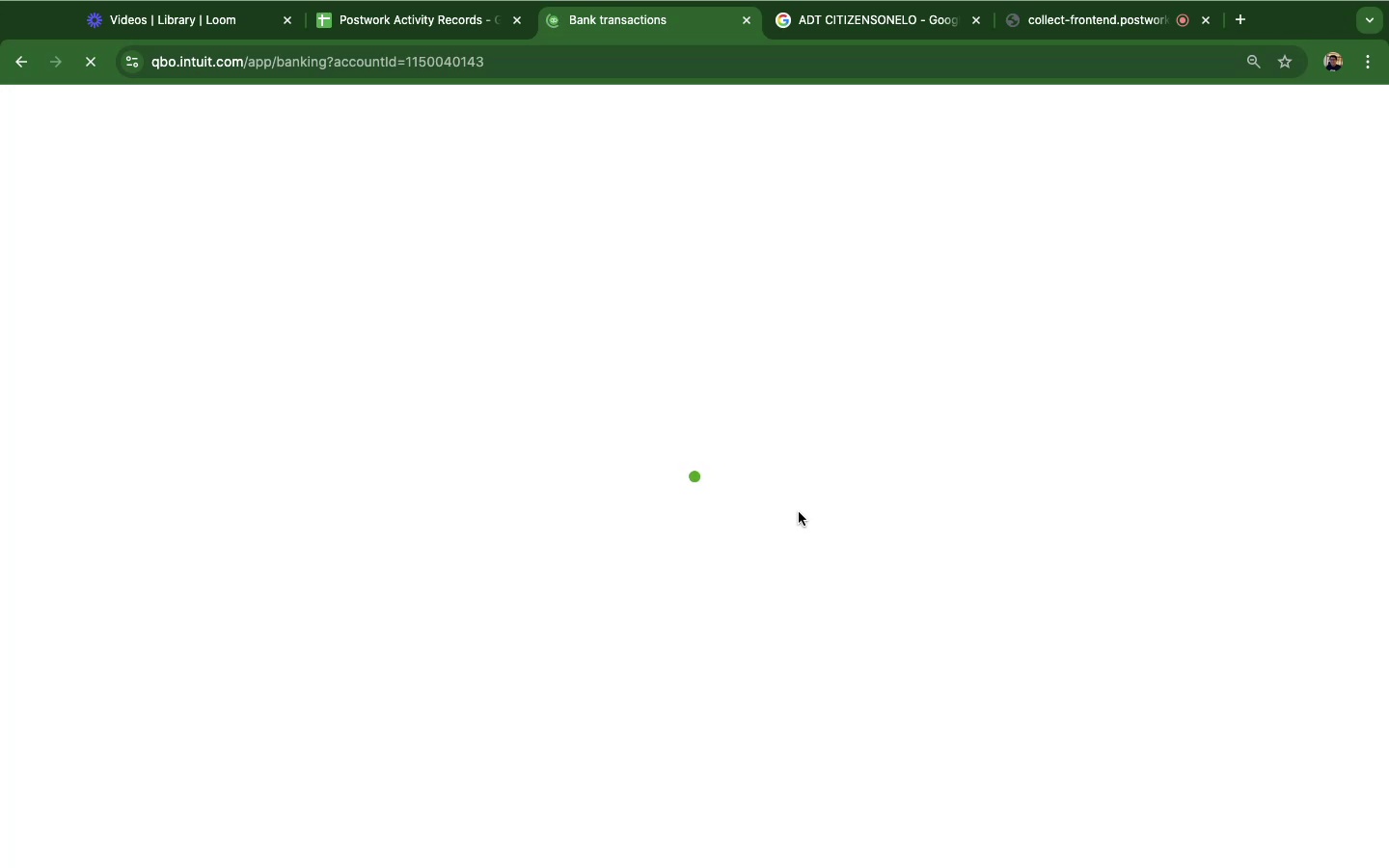 
wait(11.67)
 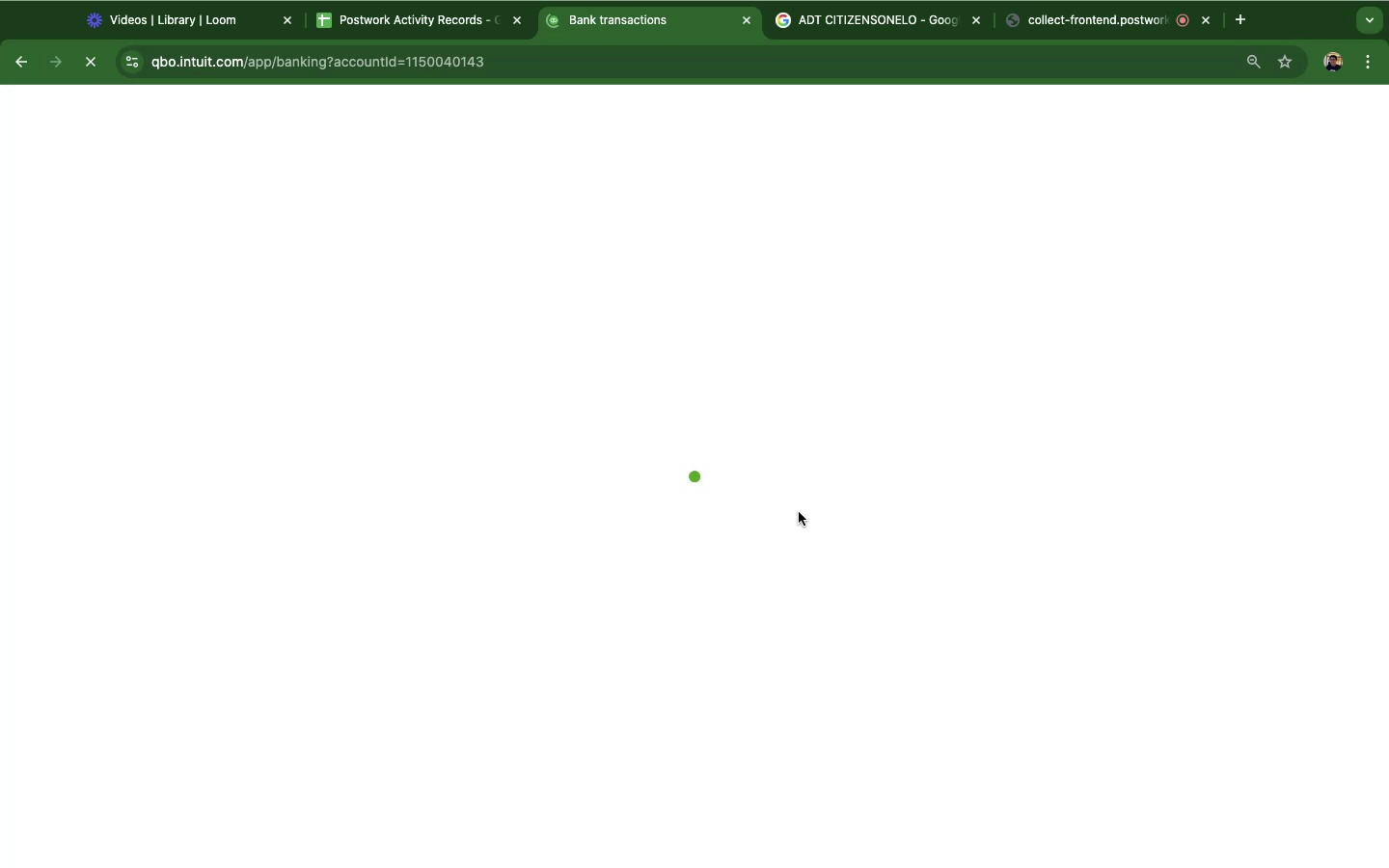 
scroll: coordinate [799, 512], scroll_direction: up, amount: 17.0
 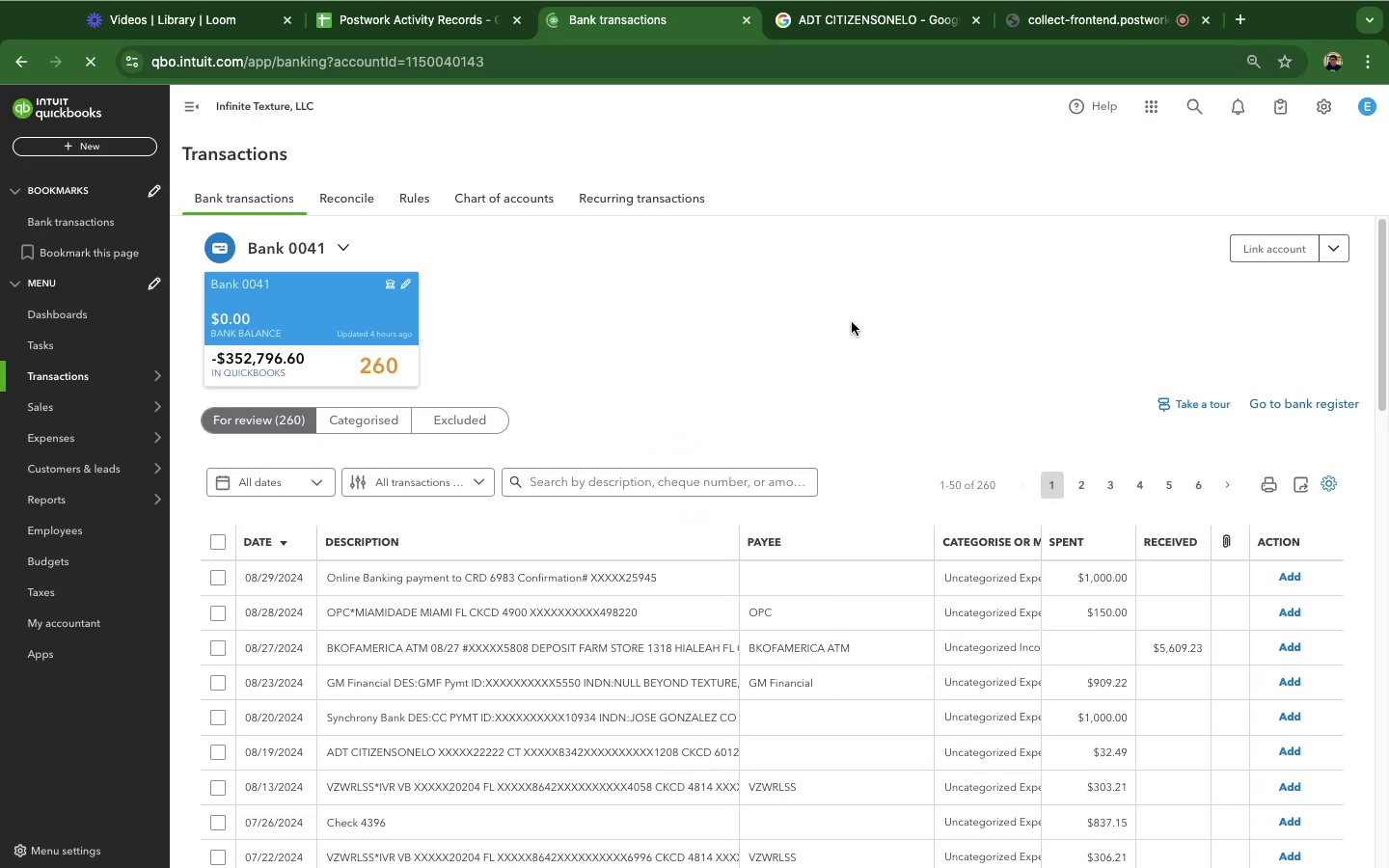 
scroll: coordinate [599, 606], scroll_direction: down, amount: 88.0
 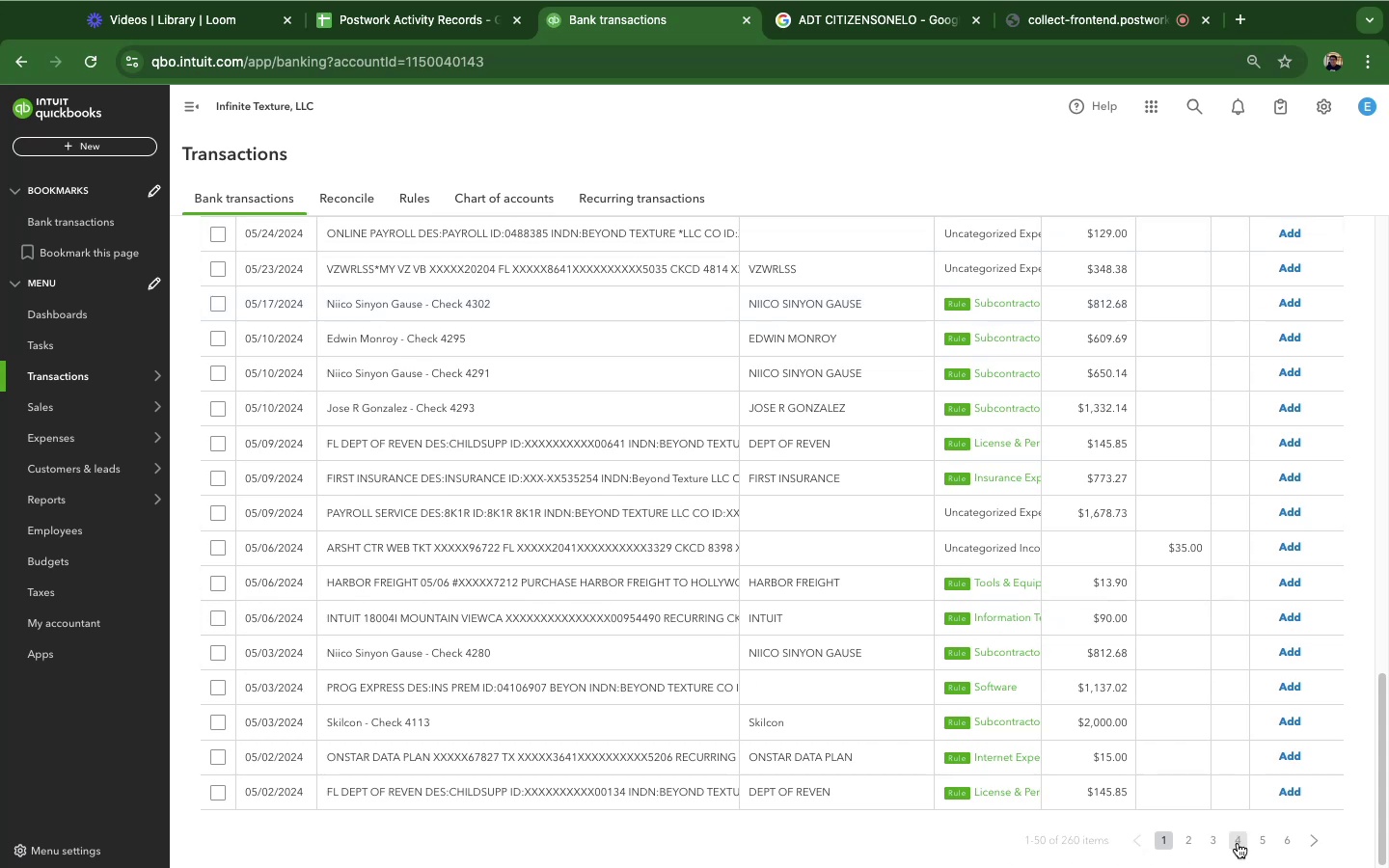 
left_click([1238, 843])
 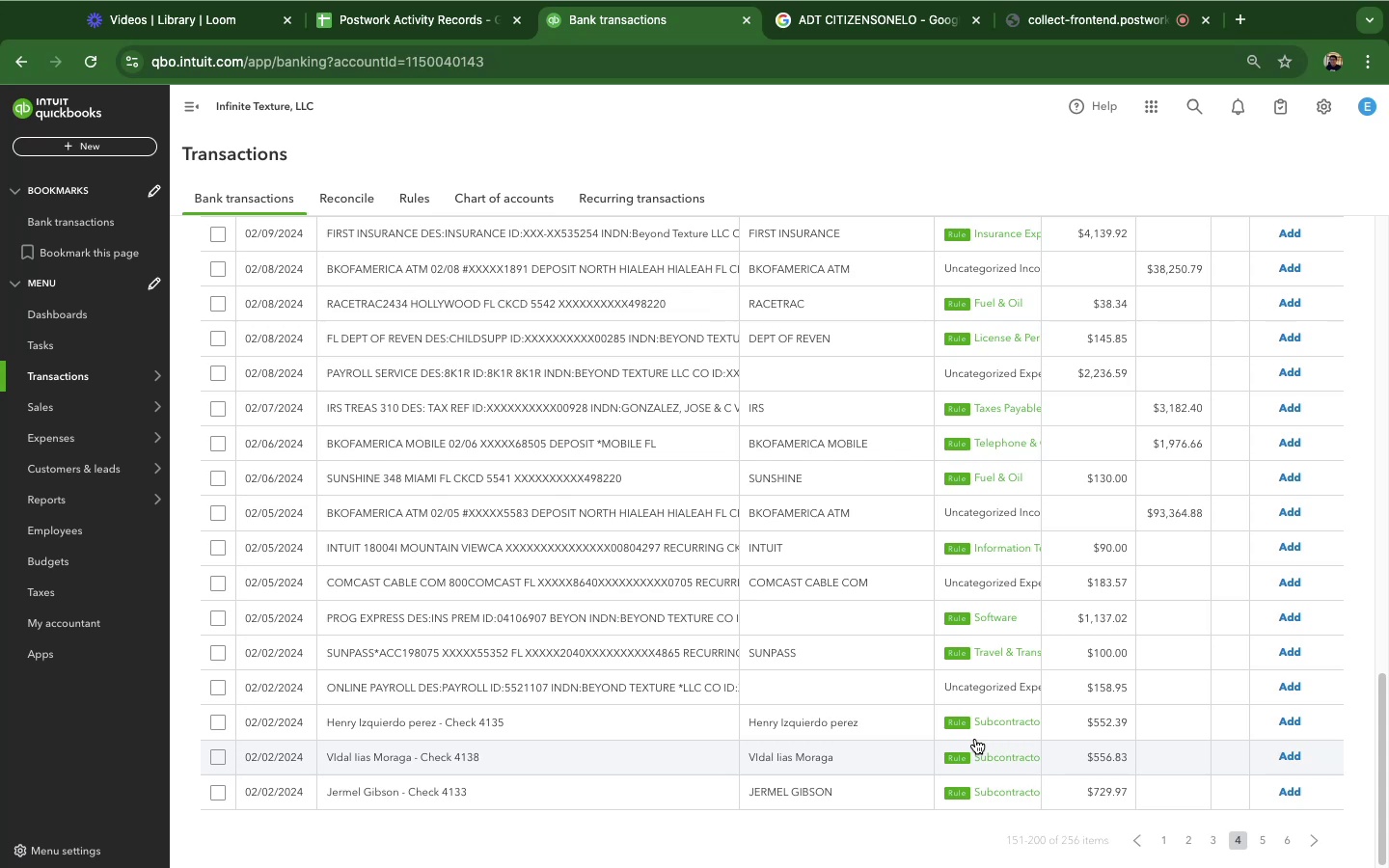 
wait(59.57)
 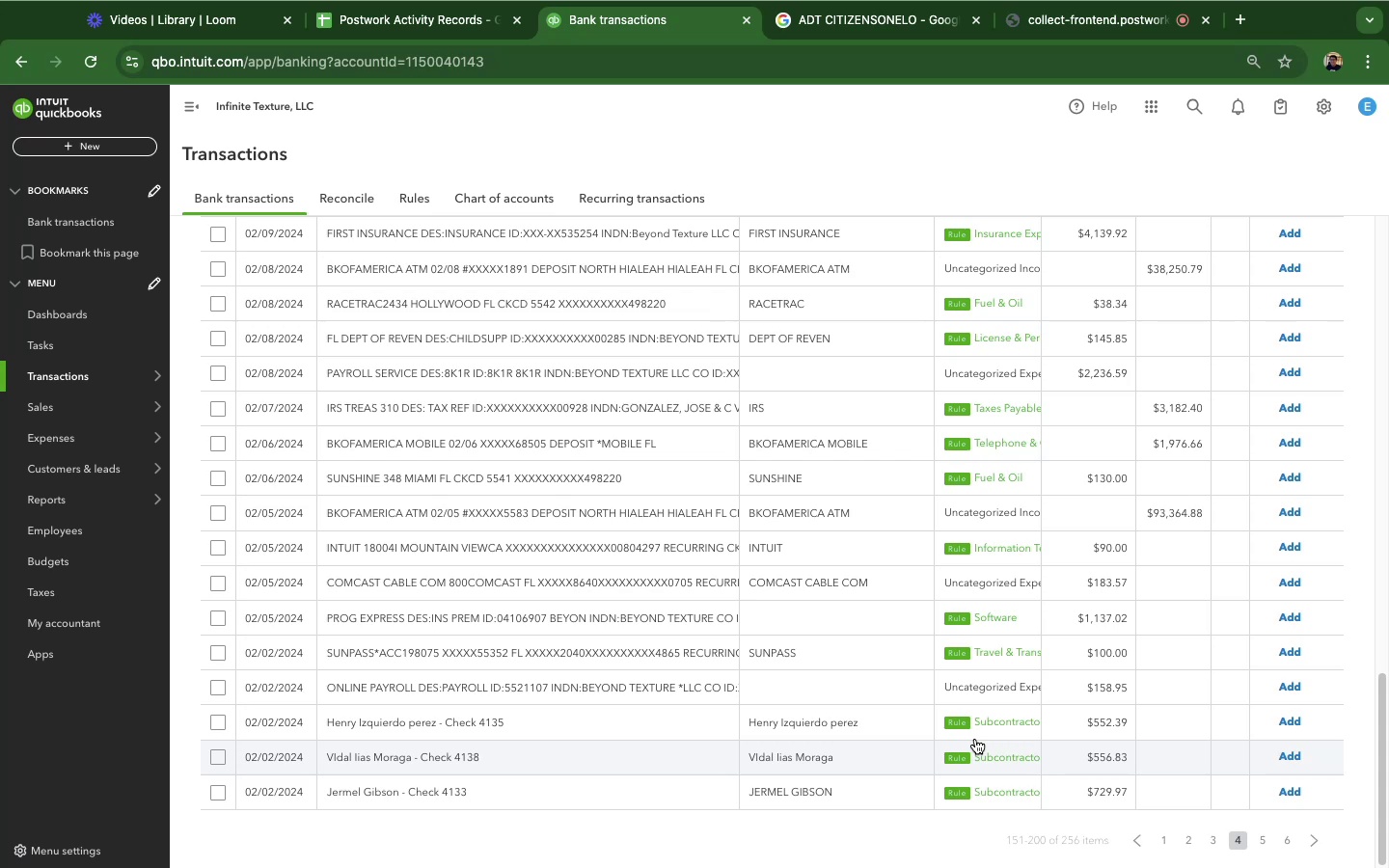 
left_click([471, 411])
 